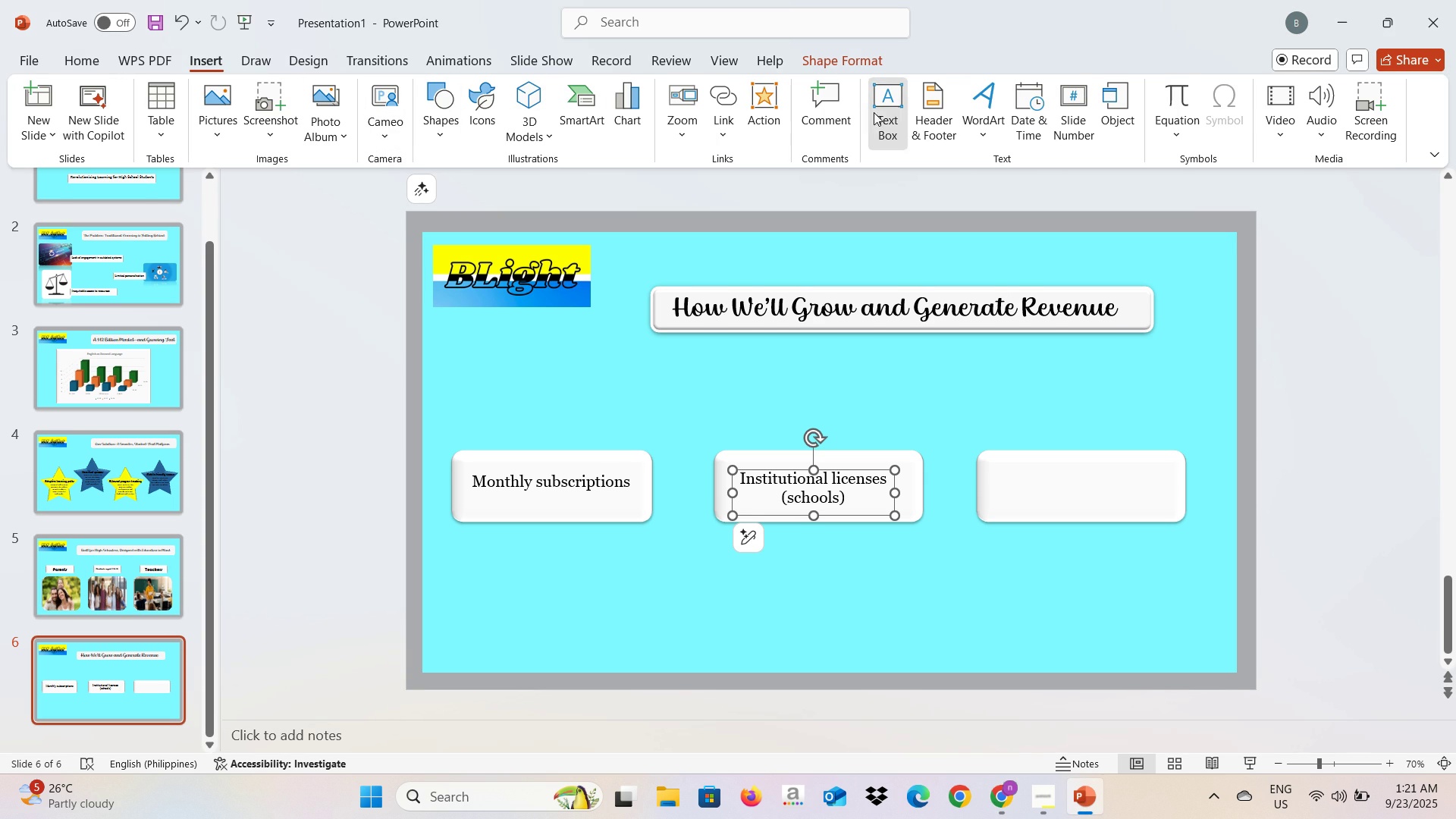 
left_click([946, 410])
 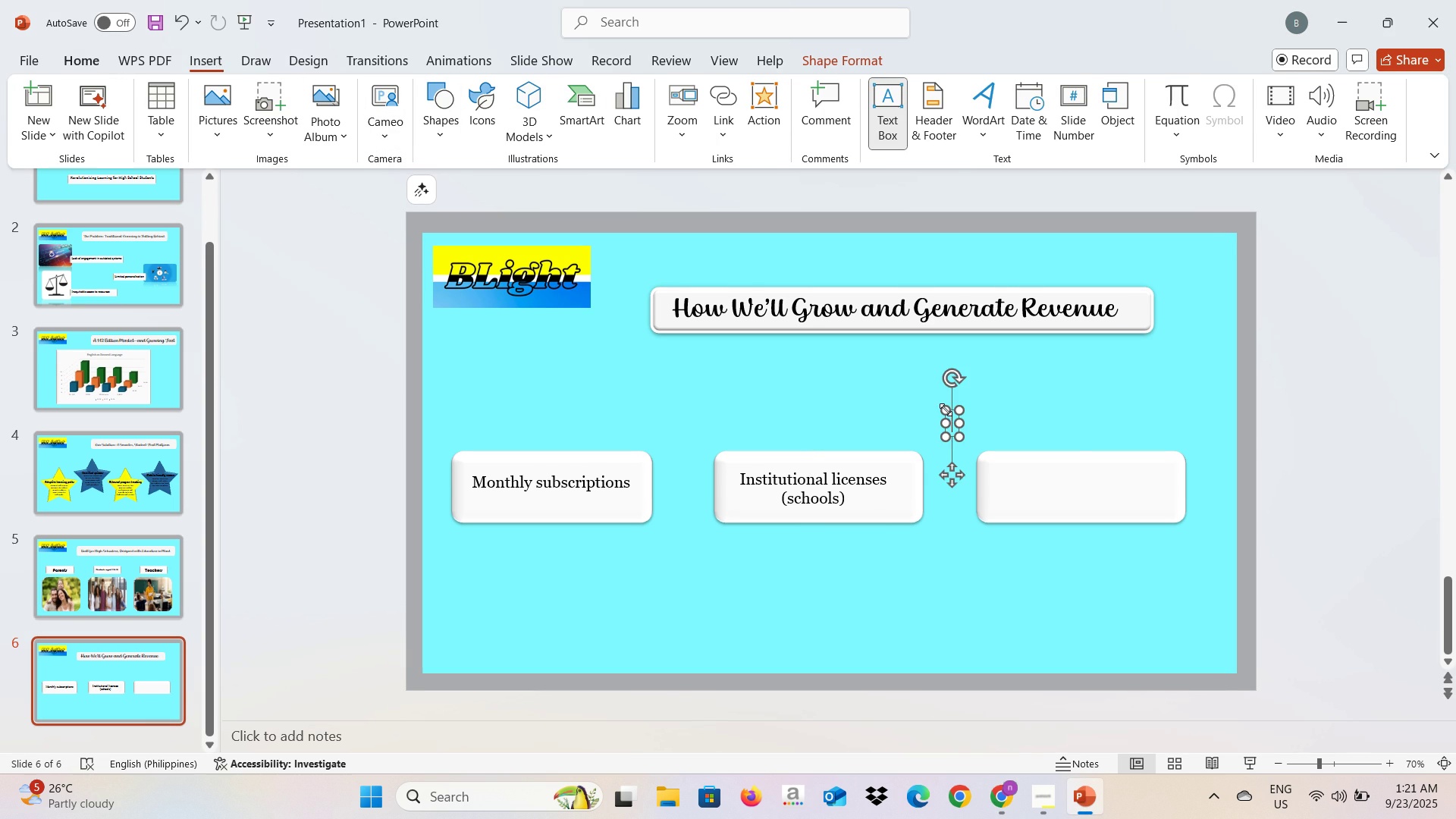 
key(Control+V)
 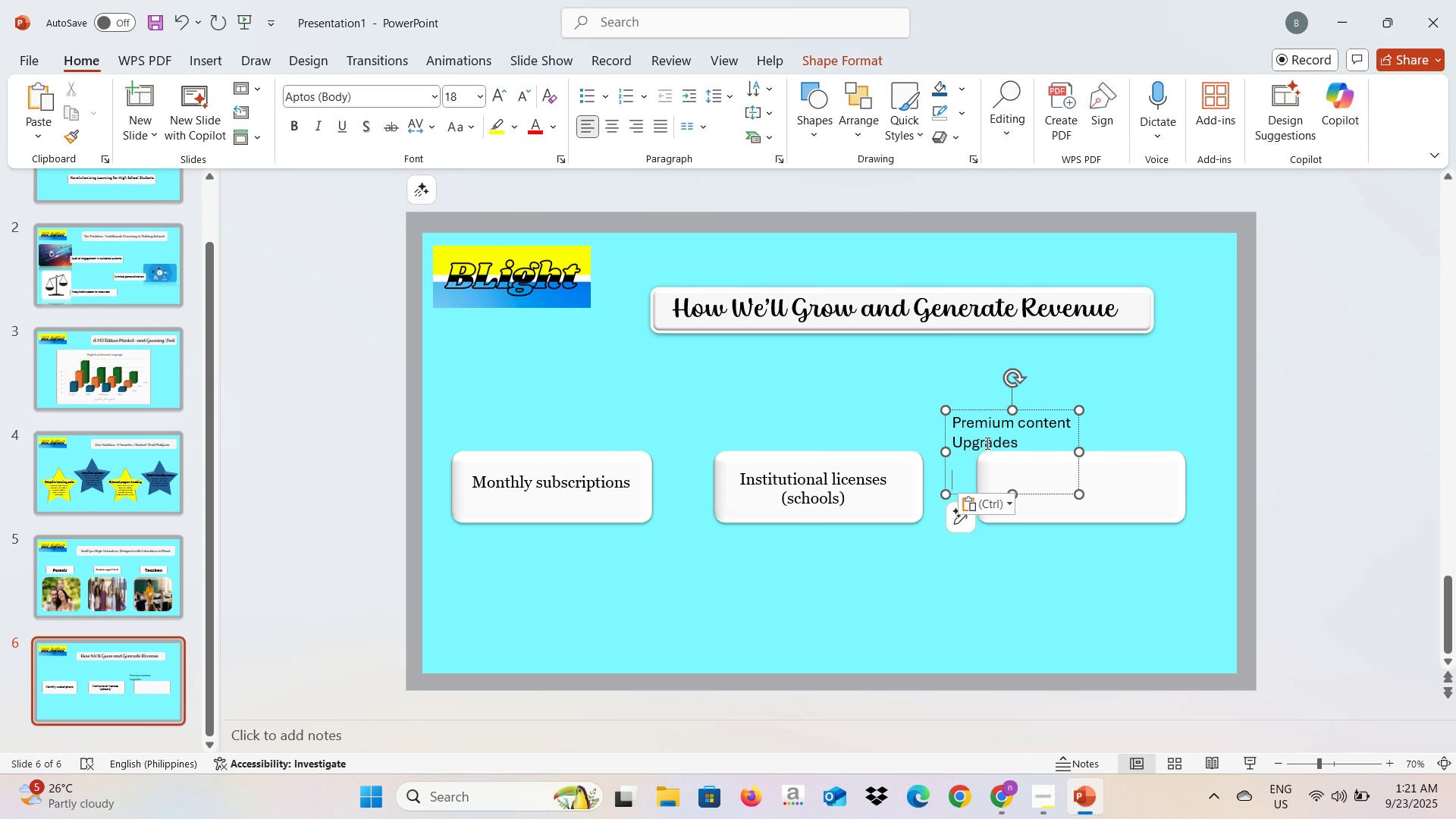 
key(Backspace)
 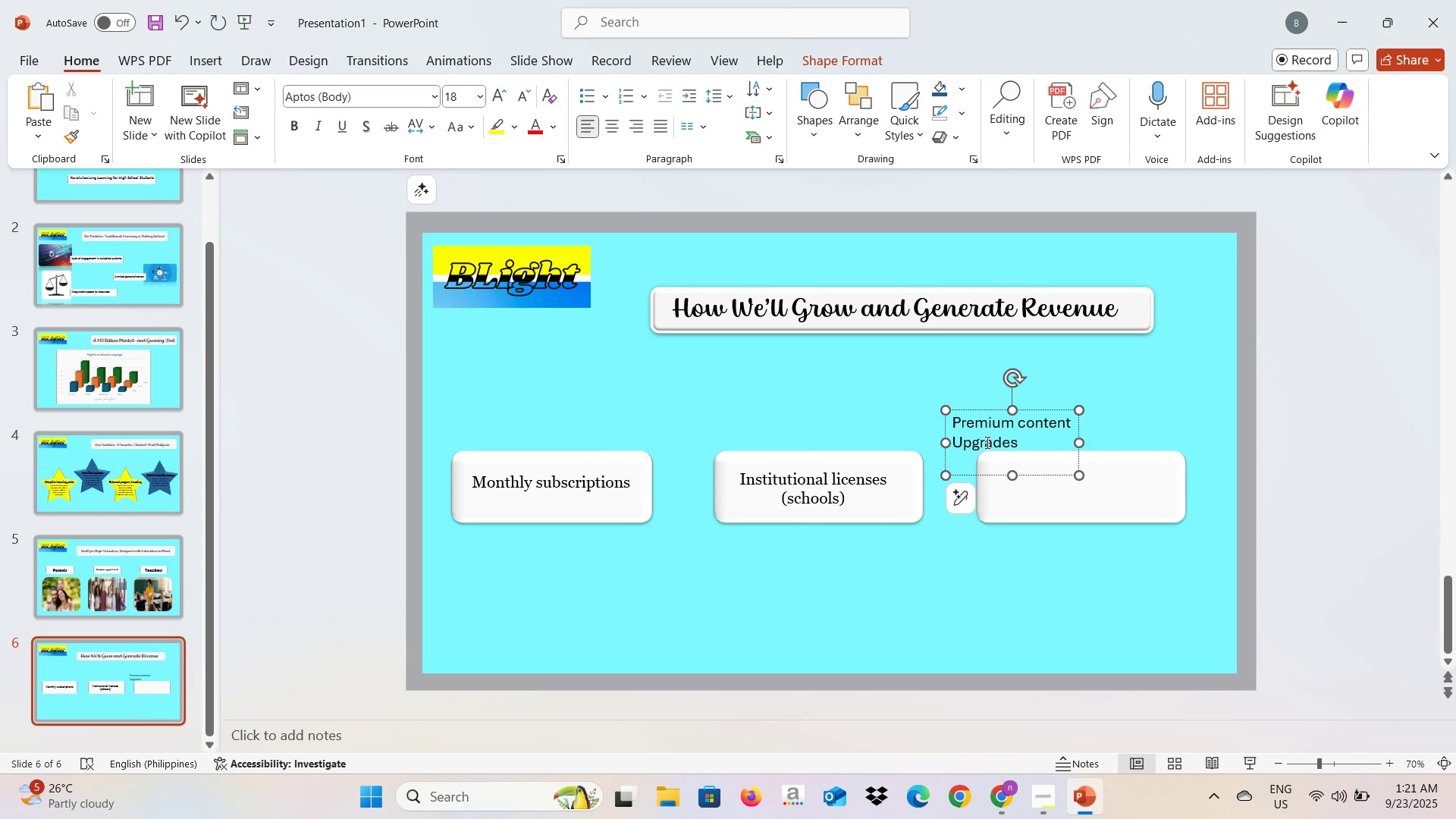 
key(Backspace)
 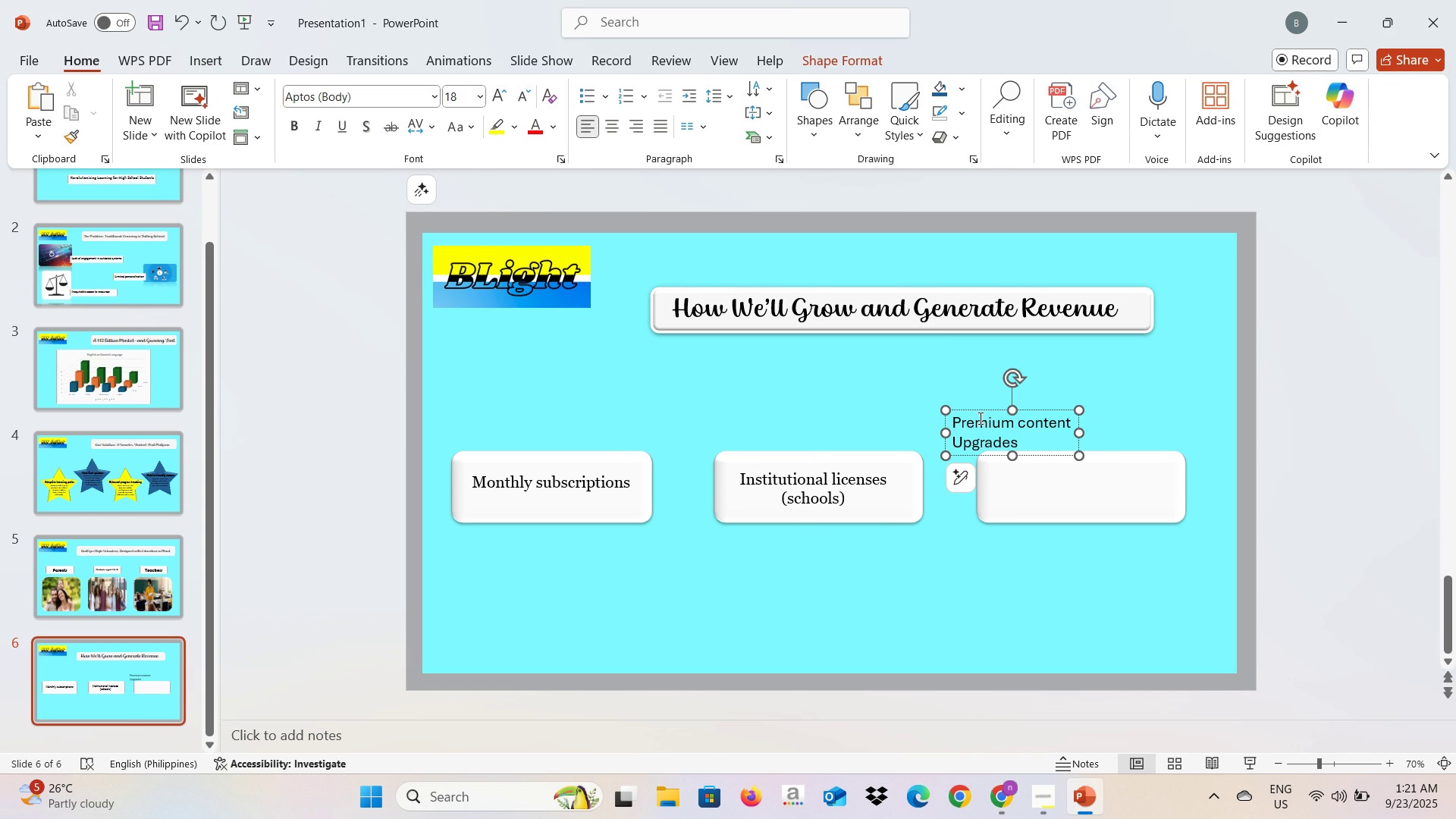 
key(Control+A)
 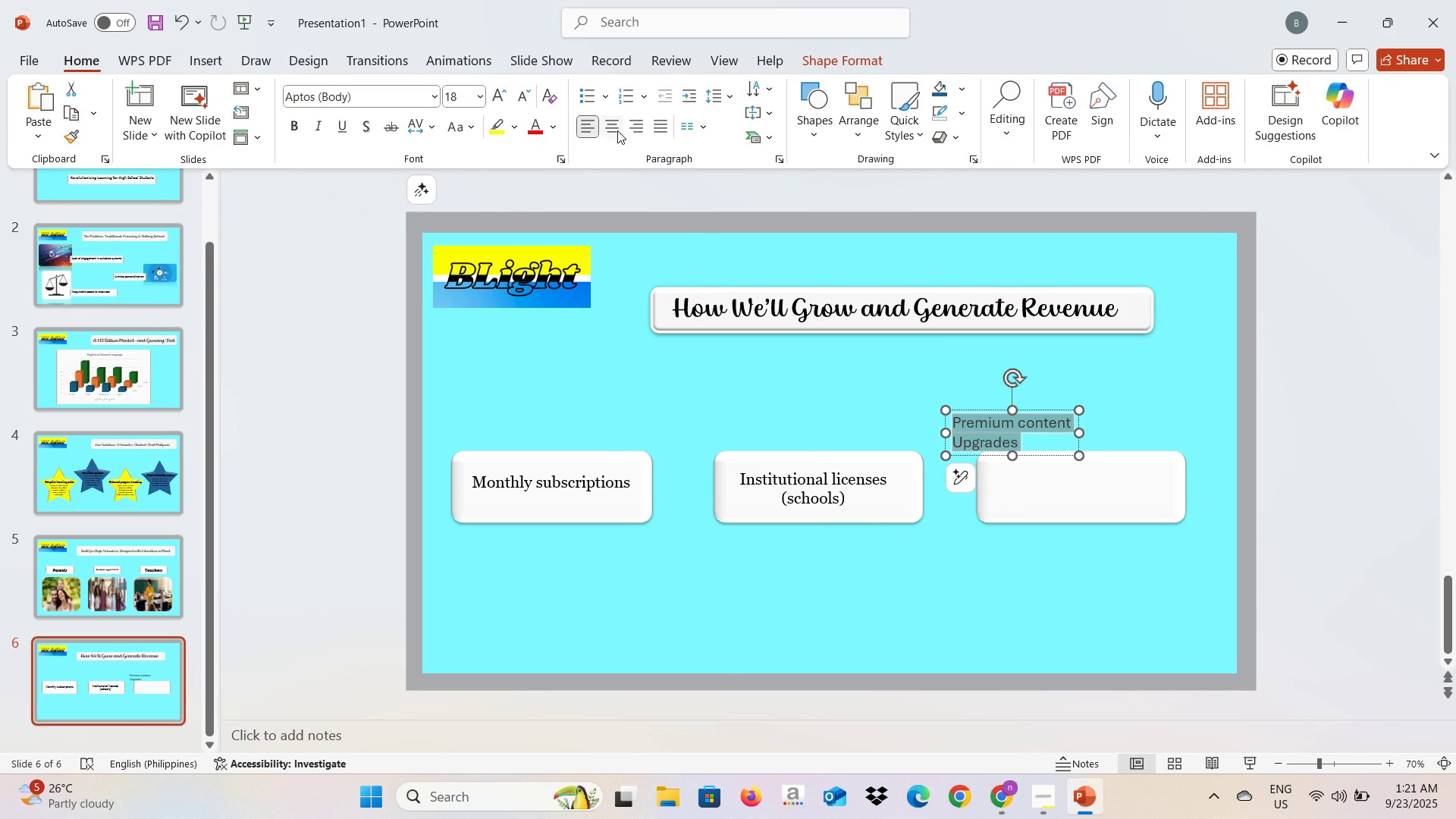 
left_click([617, 130])
 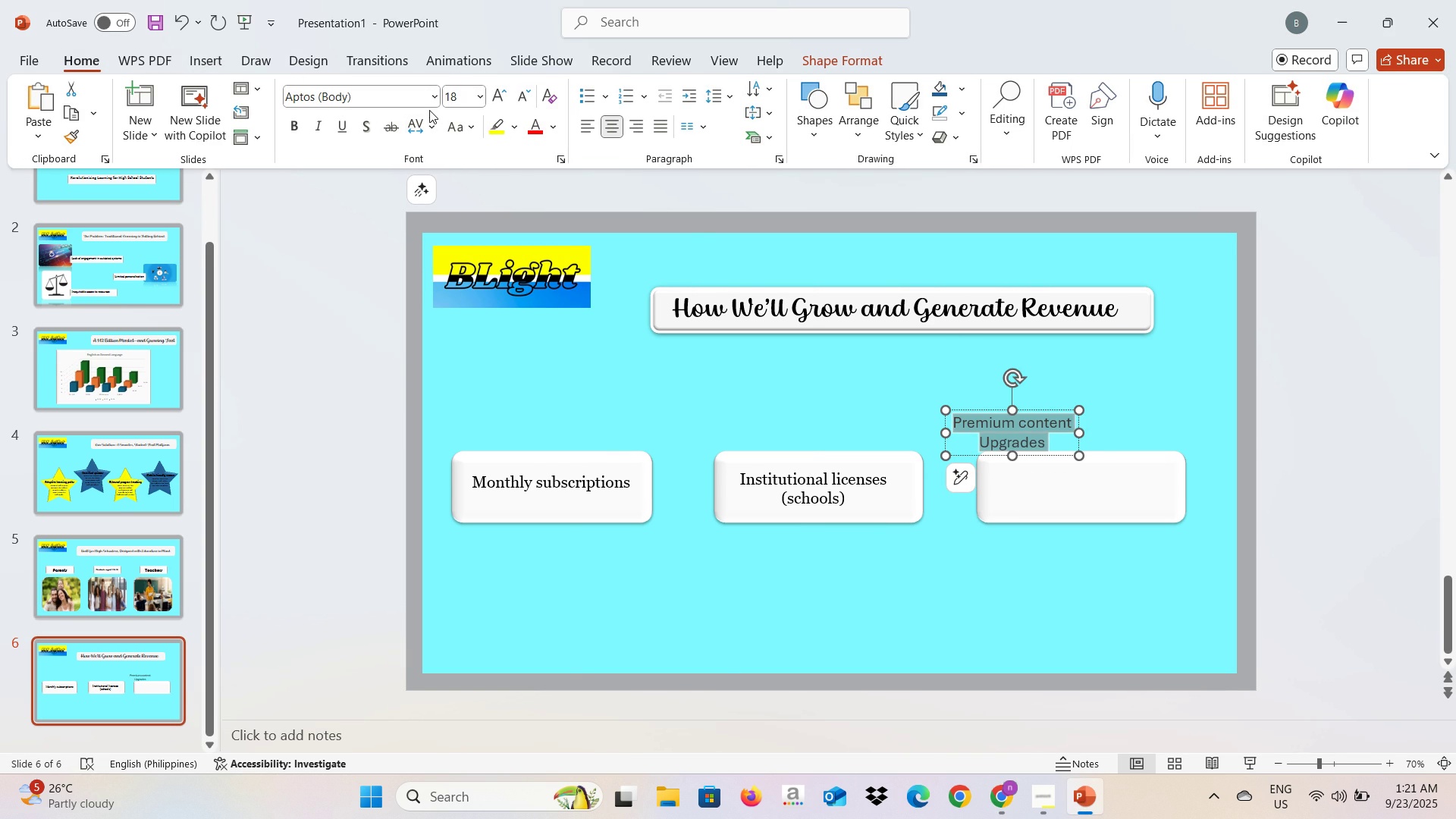 
left_click([431, 104])
 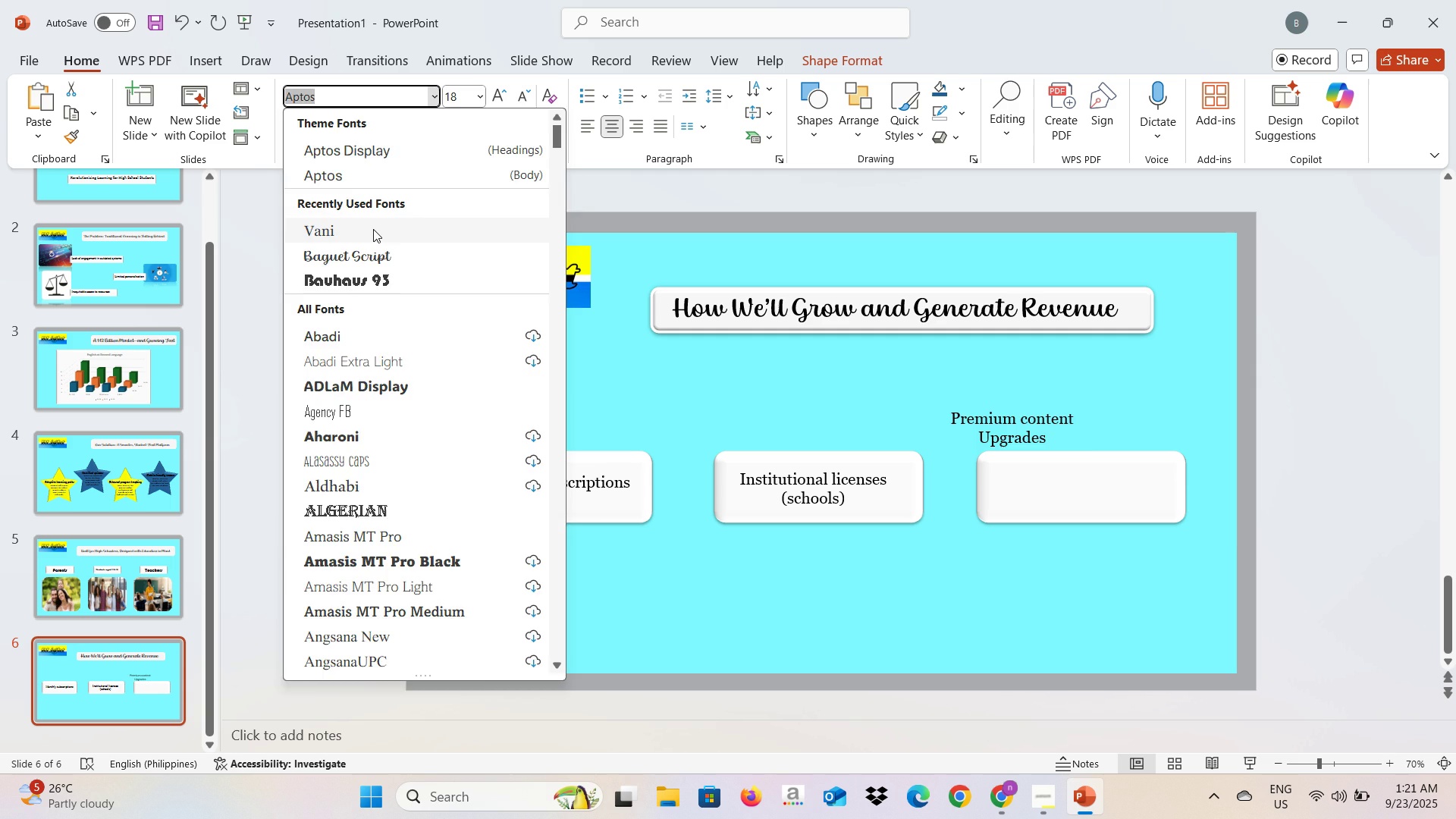 
left_click([373, 229])
 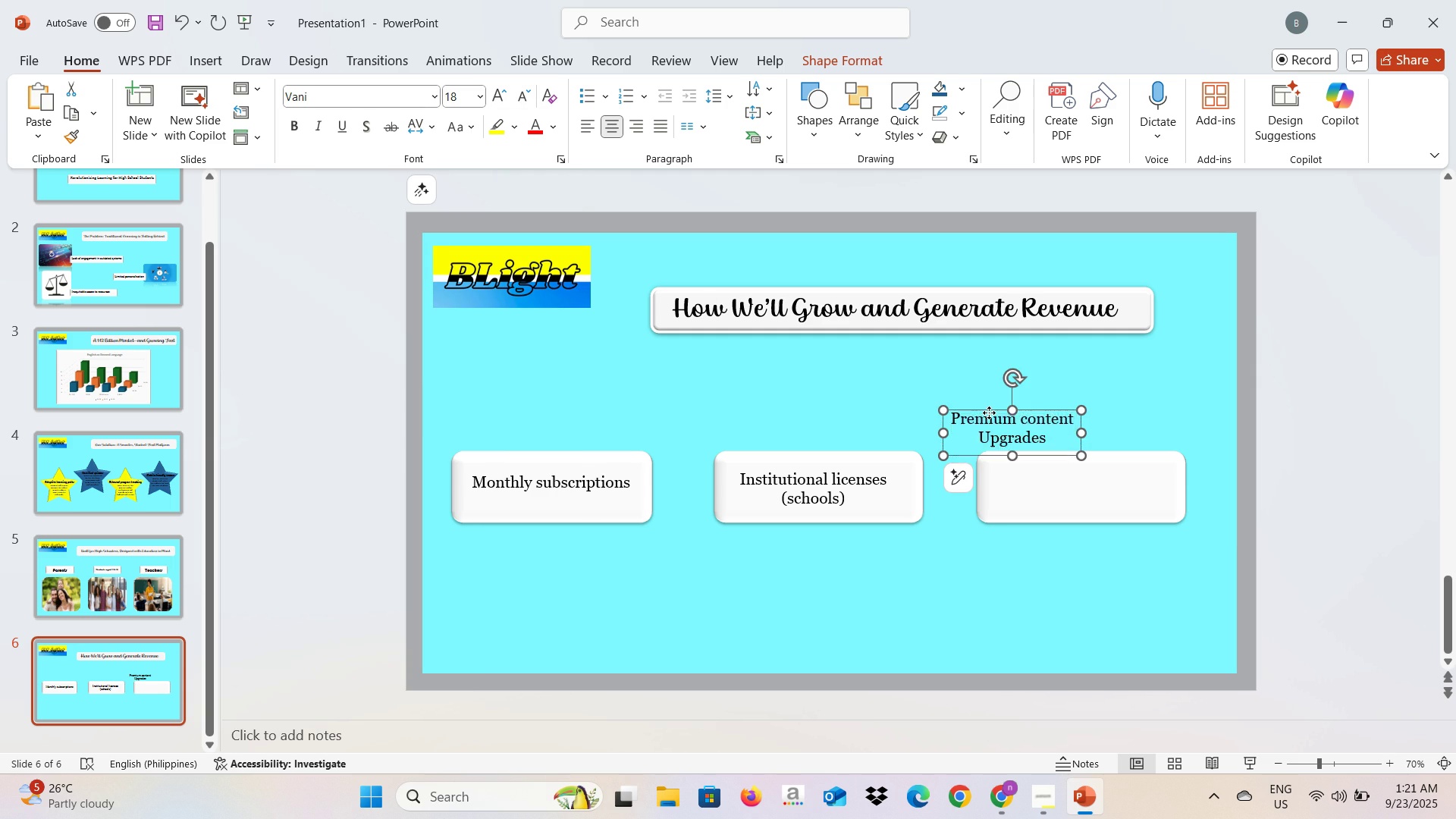 
left_click_drag(start_coordinate=[989, 413], to_coordinate=[1055, 467])
 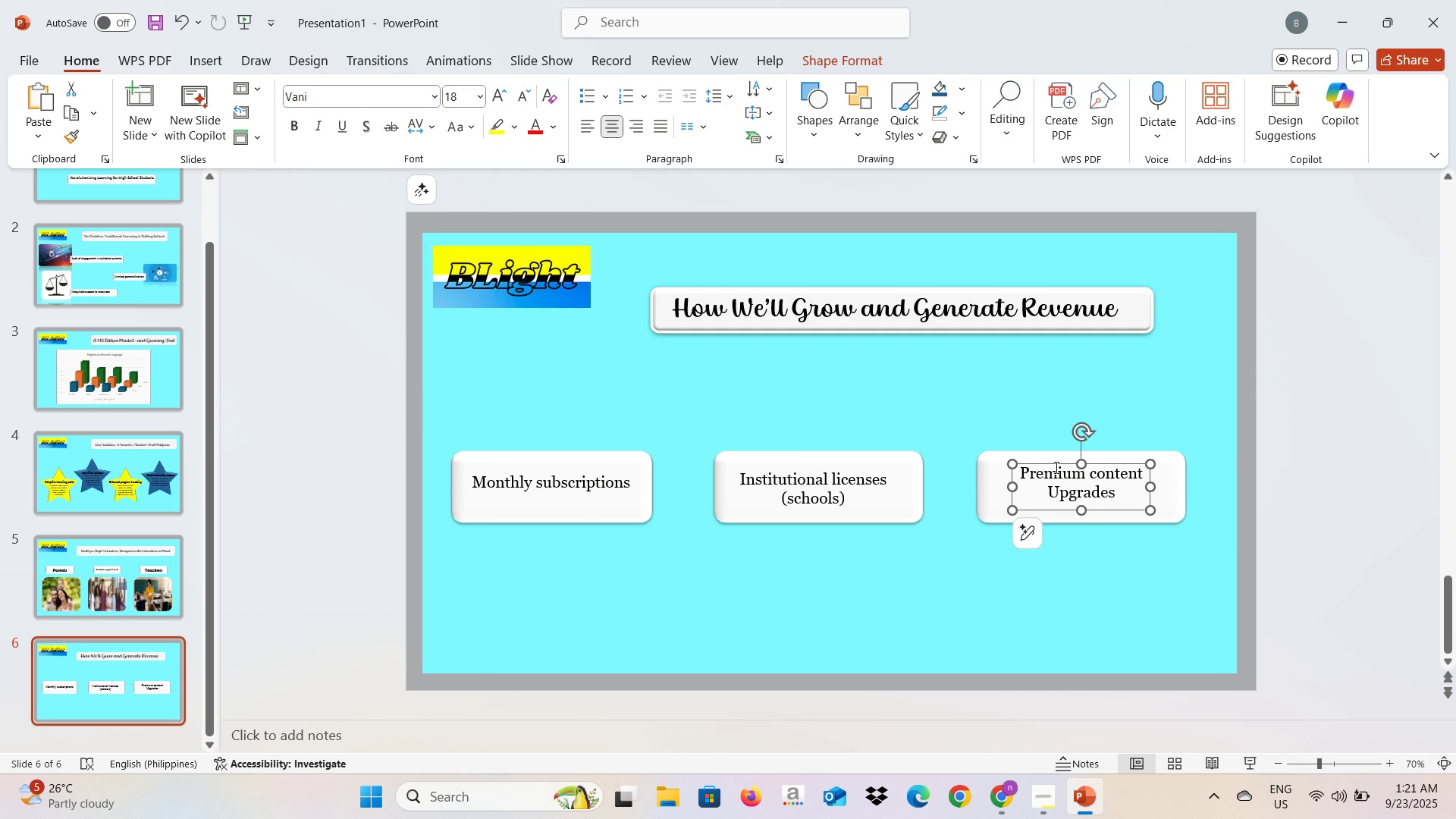 
left_click_drag(start_coordinate=[1055, 467], to_coordinate=[1050, 467])
 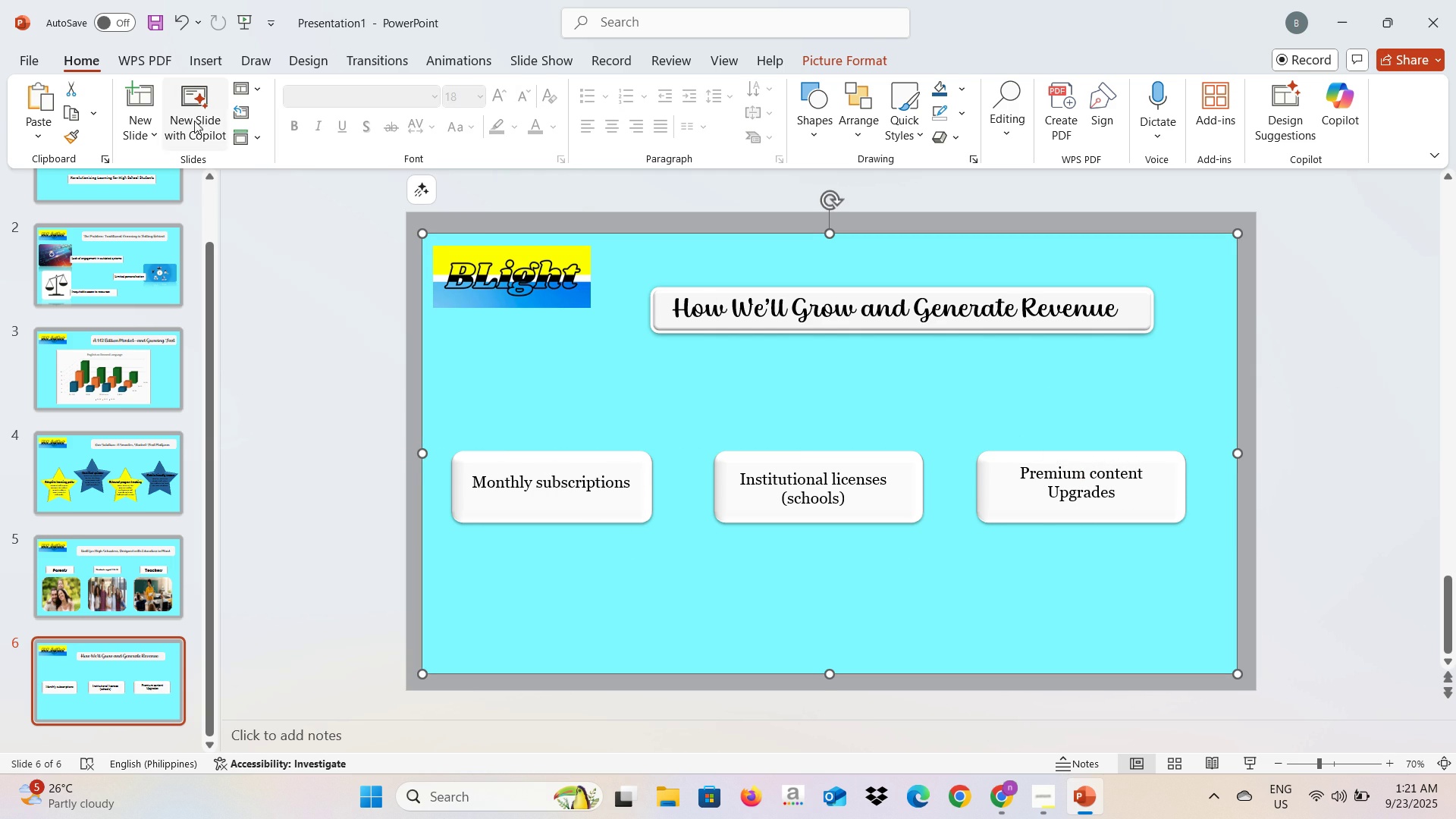 
left_click([199, 53])
 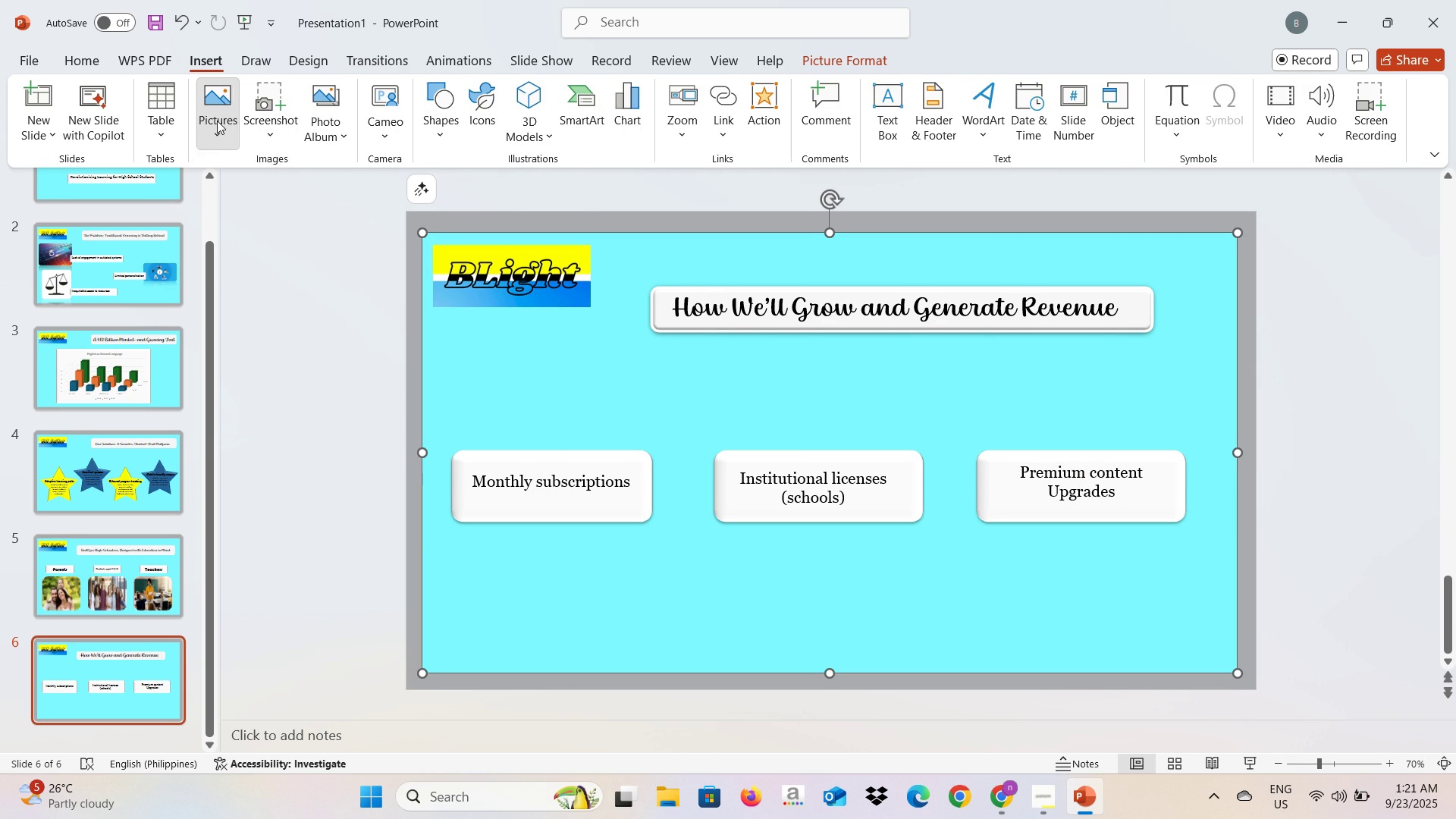 
left_click([217, 121])
 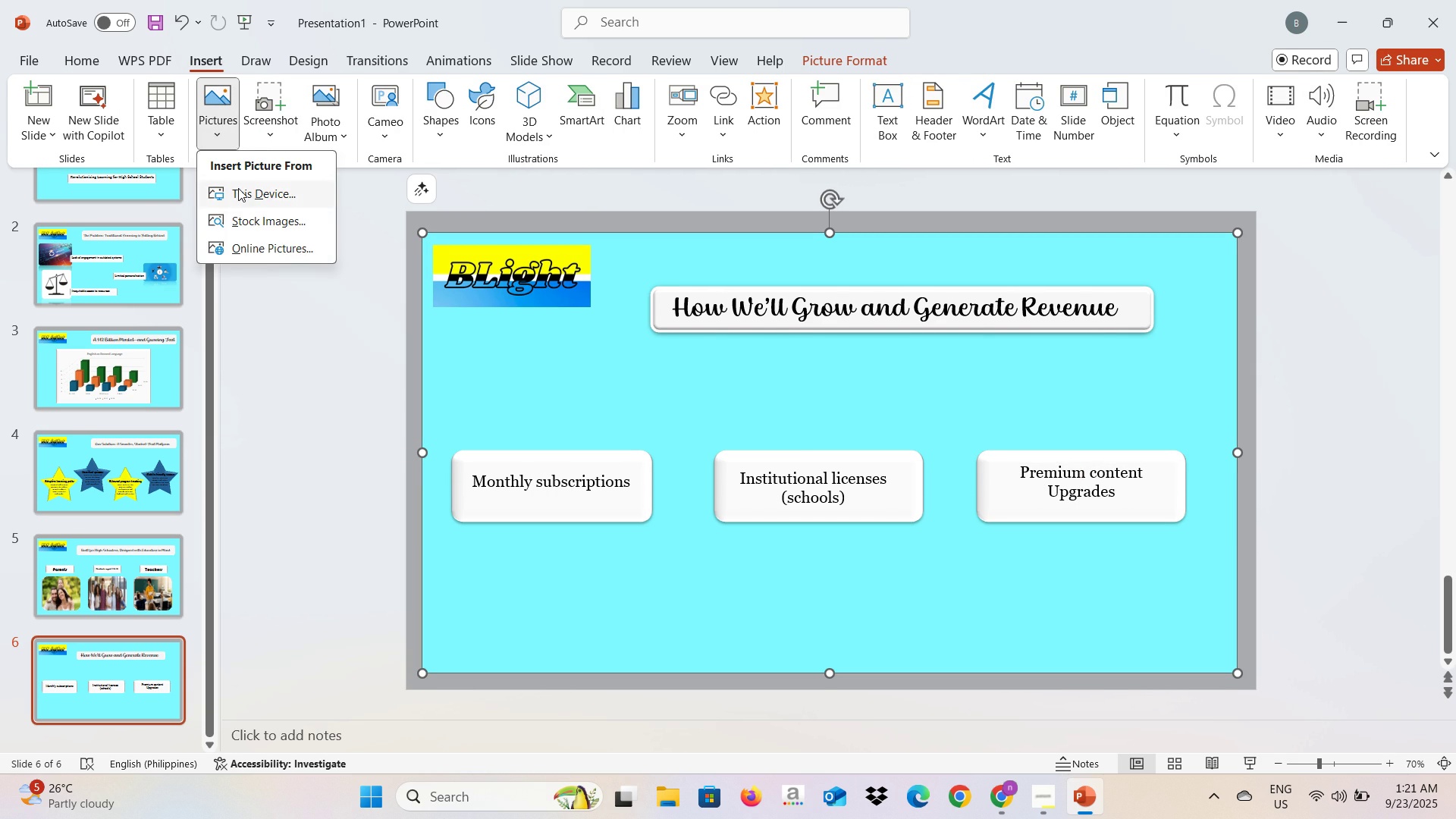 
left_click([238, 188])
 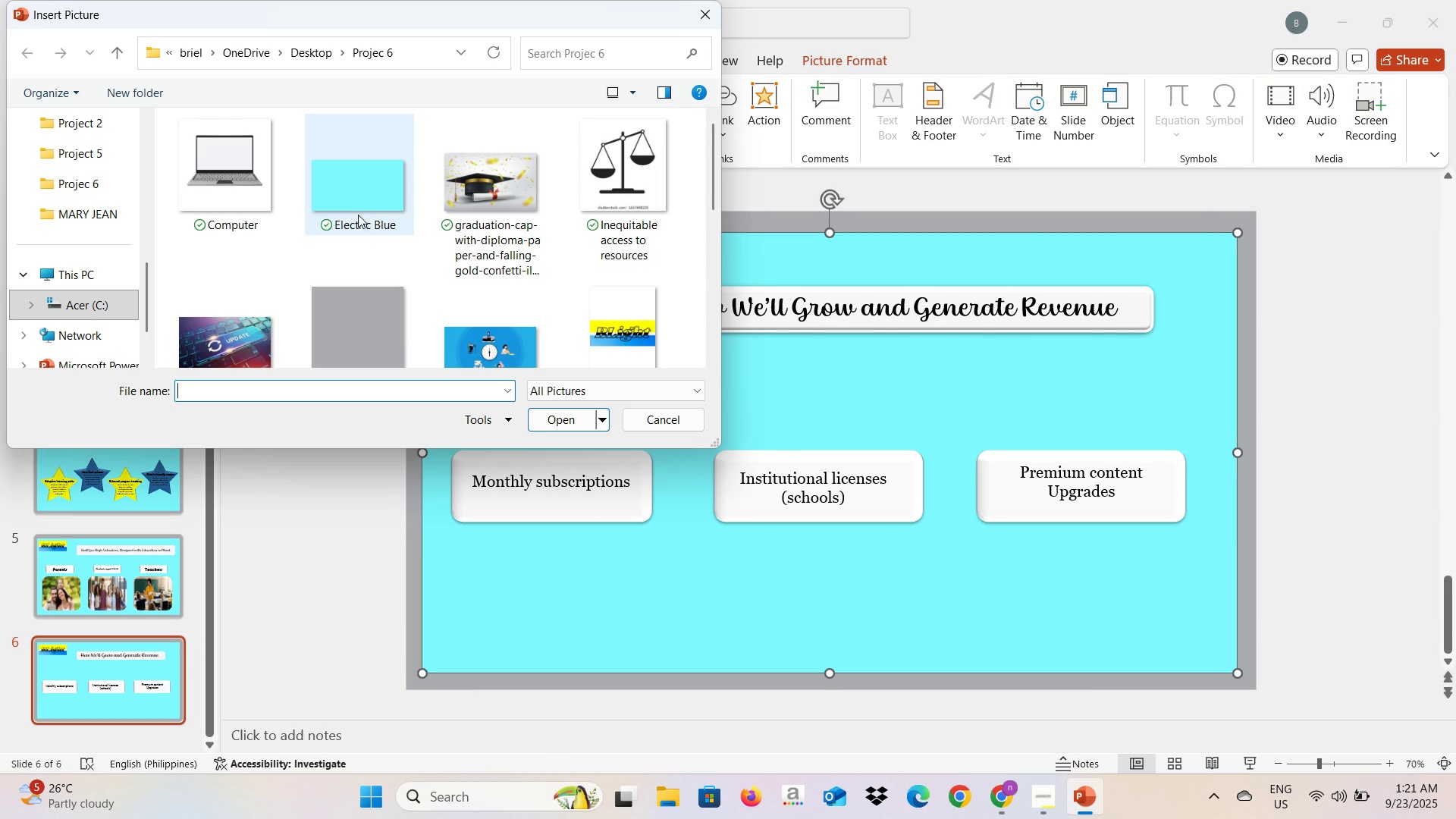 
scroll: coordinate [372, 241], scroll_direction: down, amount: 3.0
 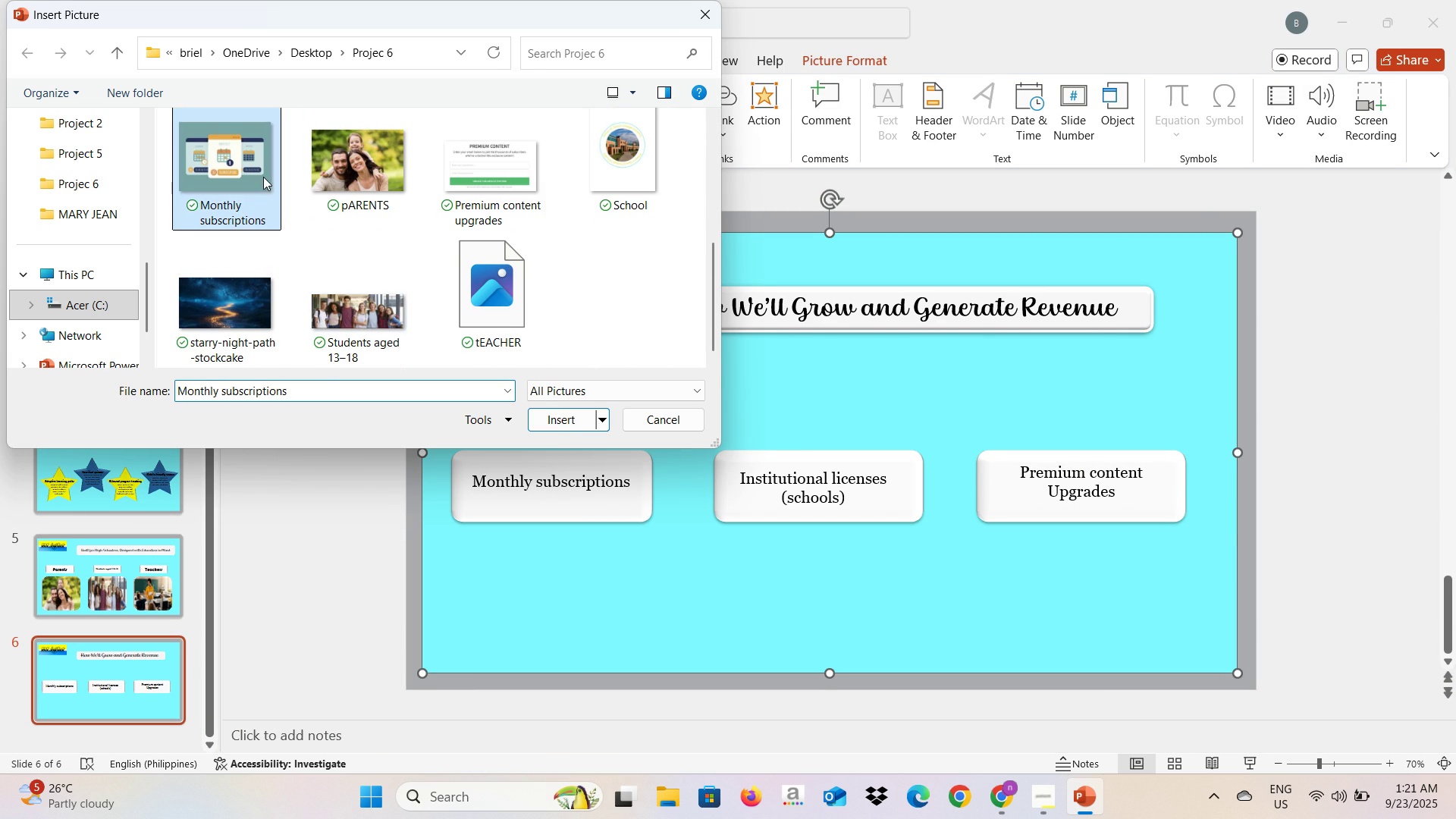 
left_click([263, 177])
 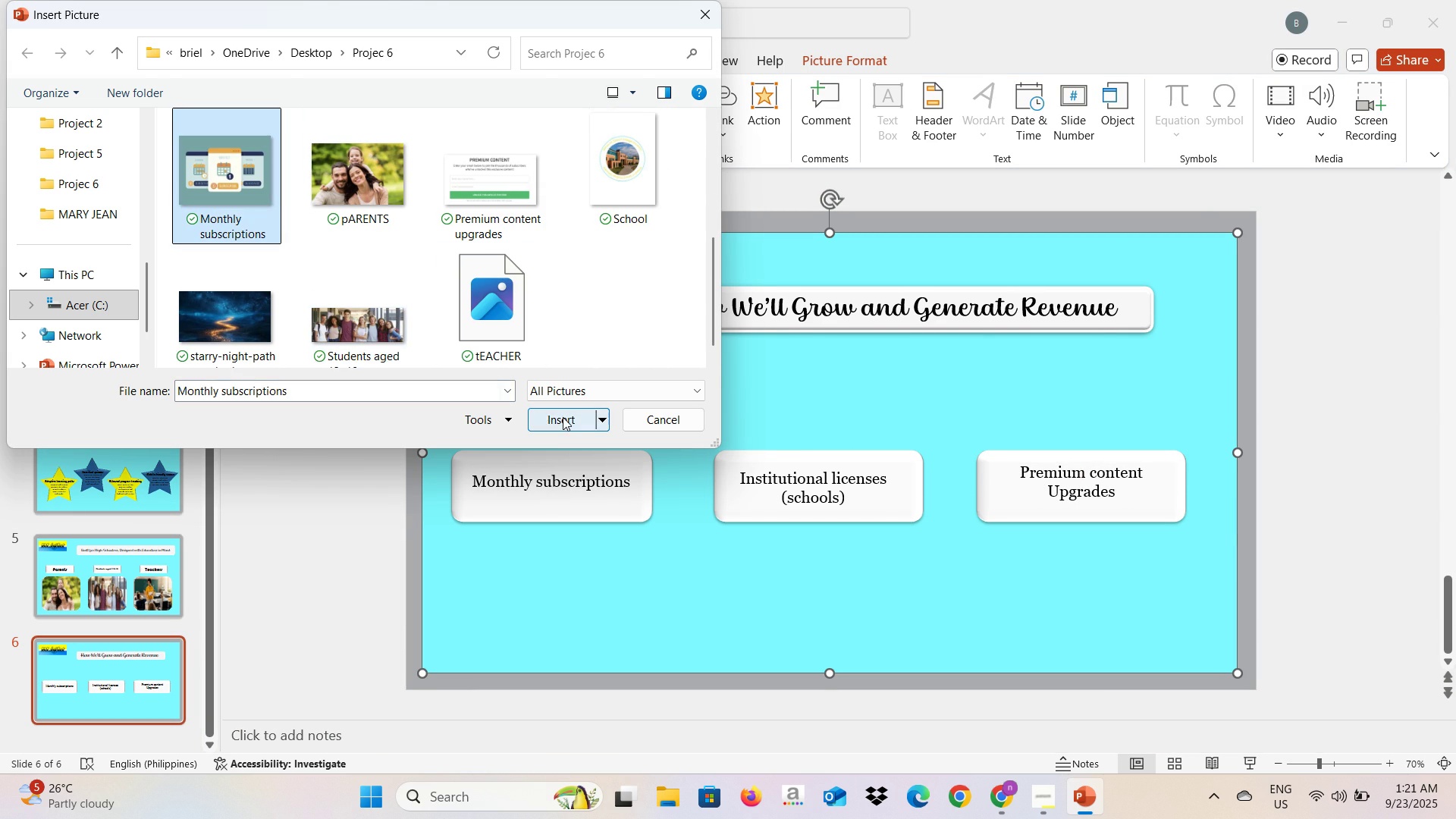 
left_click([563, 417])
 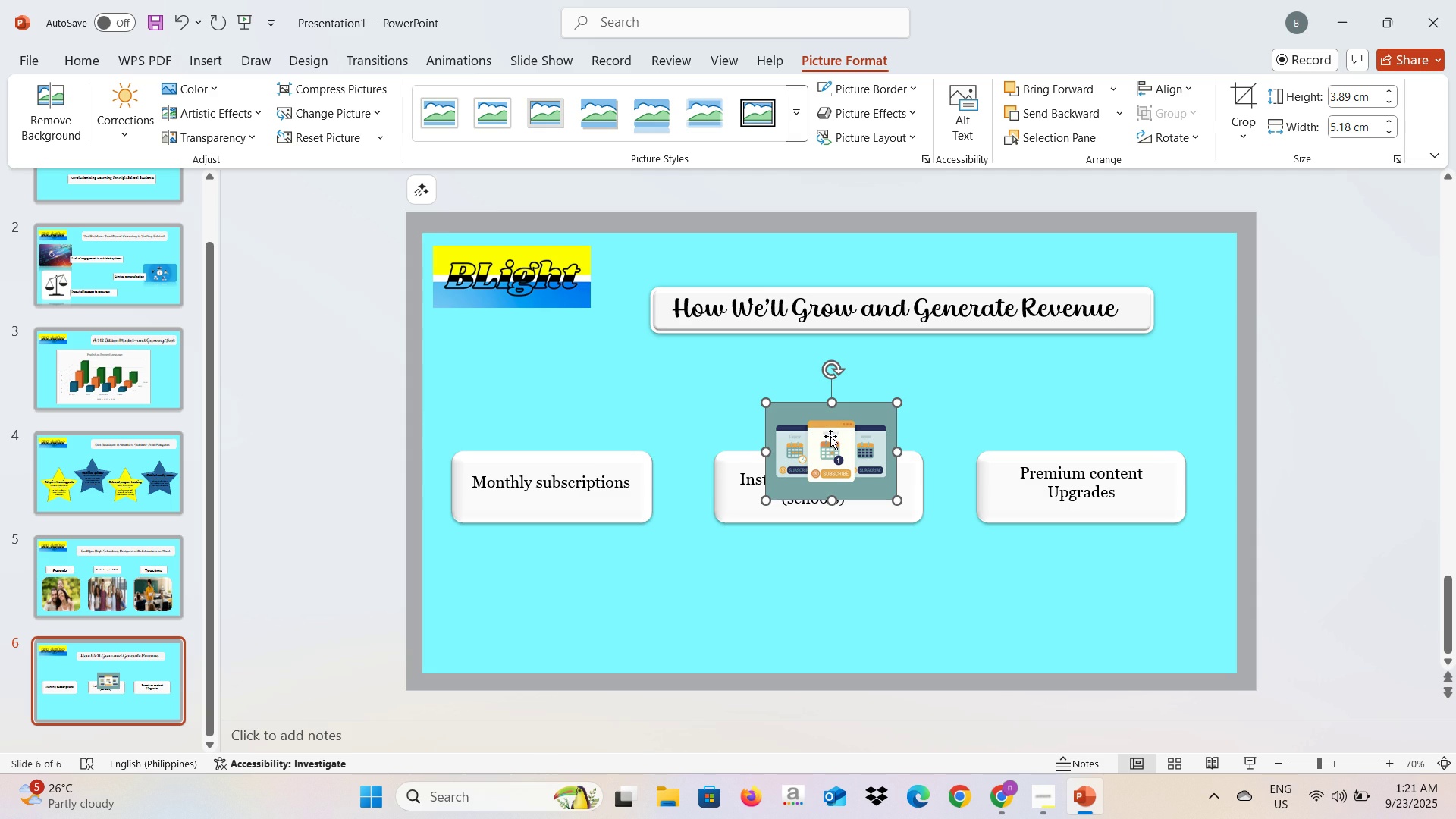 
left_click_drag(start_coordinate=[830, 436], to_coordinate=[544, 534])
 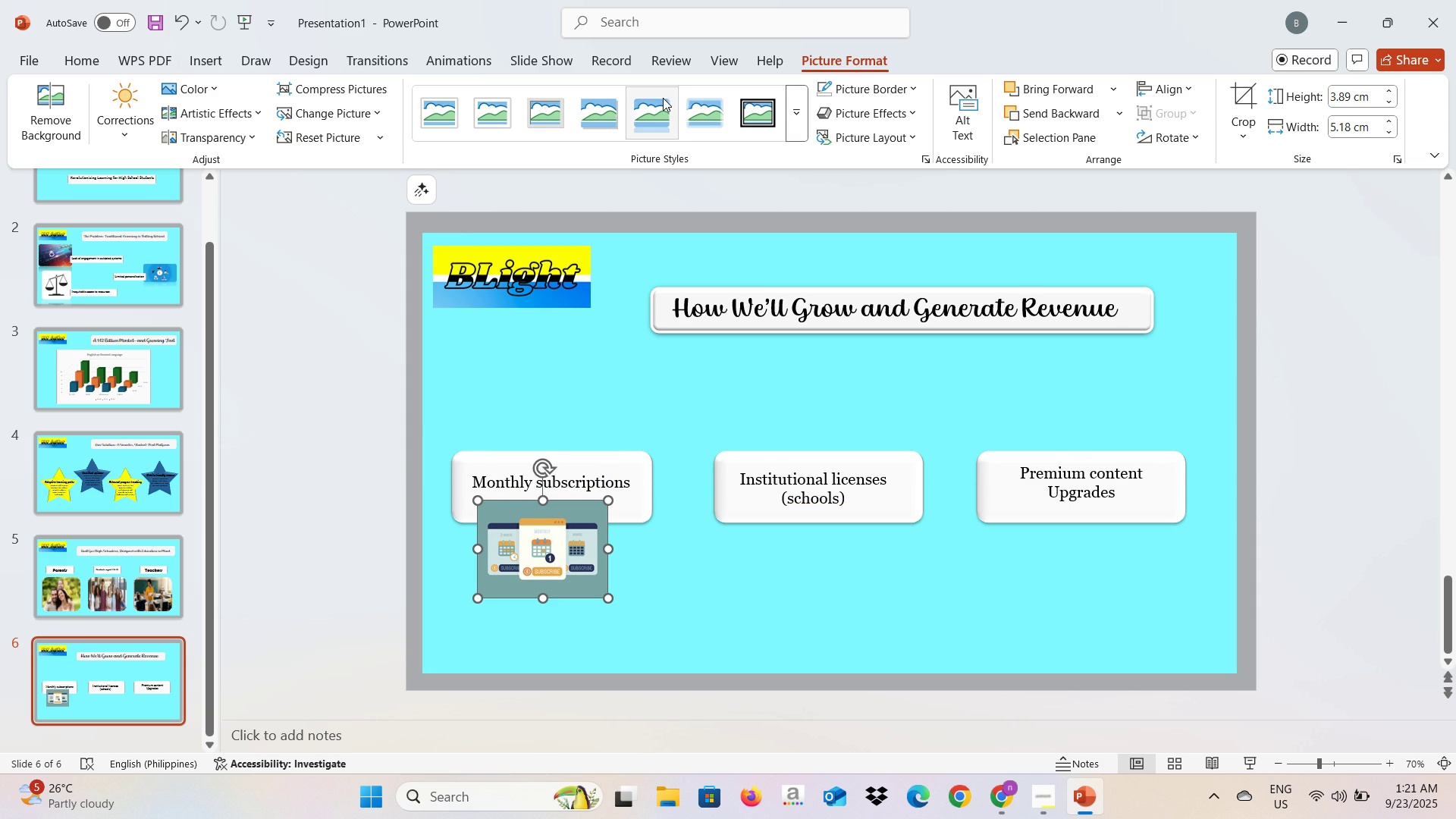 
left_click([664, 98])
 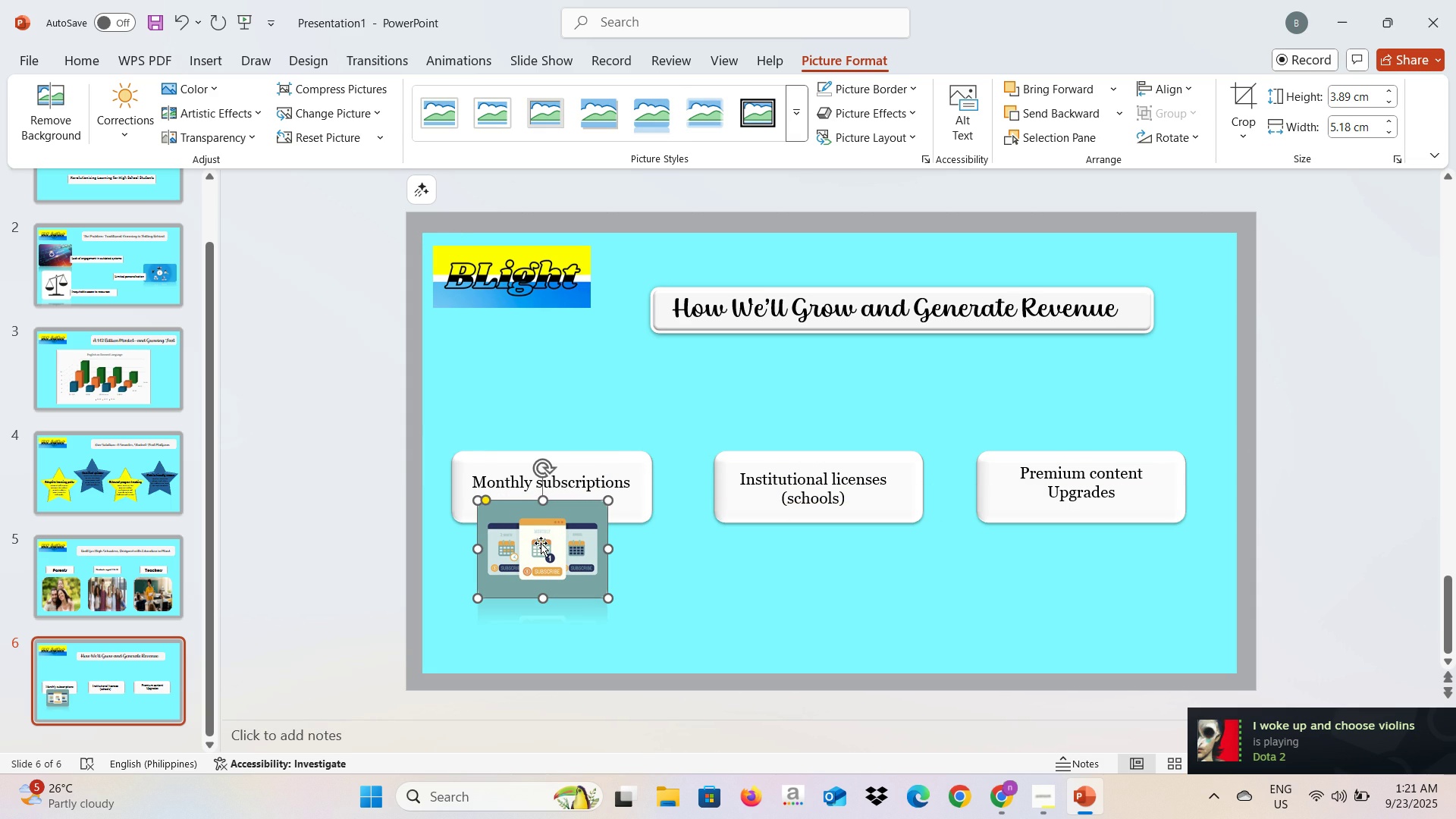 
left_click_drag(start_coordinate=[538, 548], to_coordinate=[541, 560])
 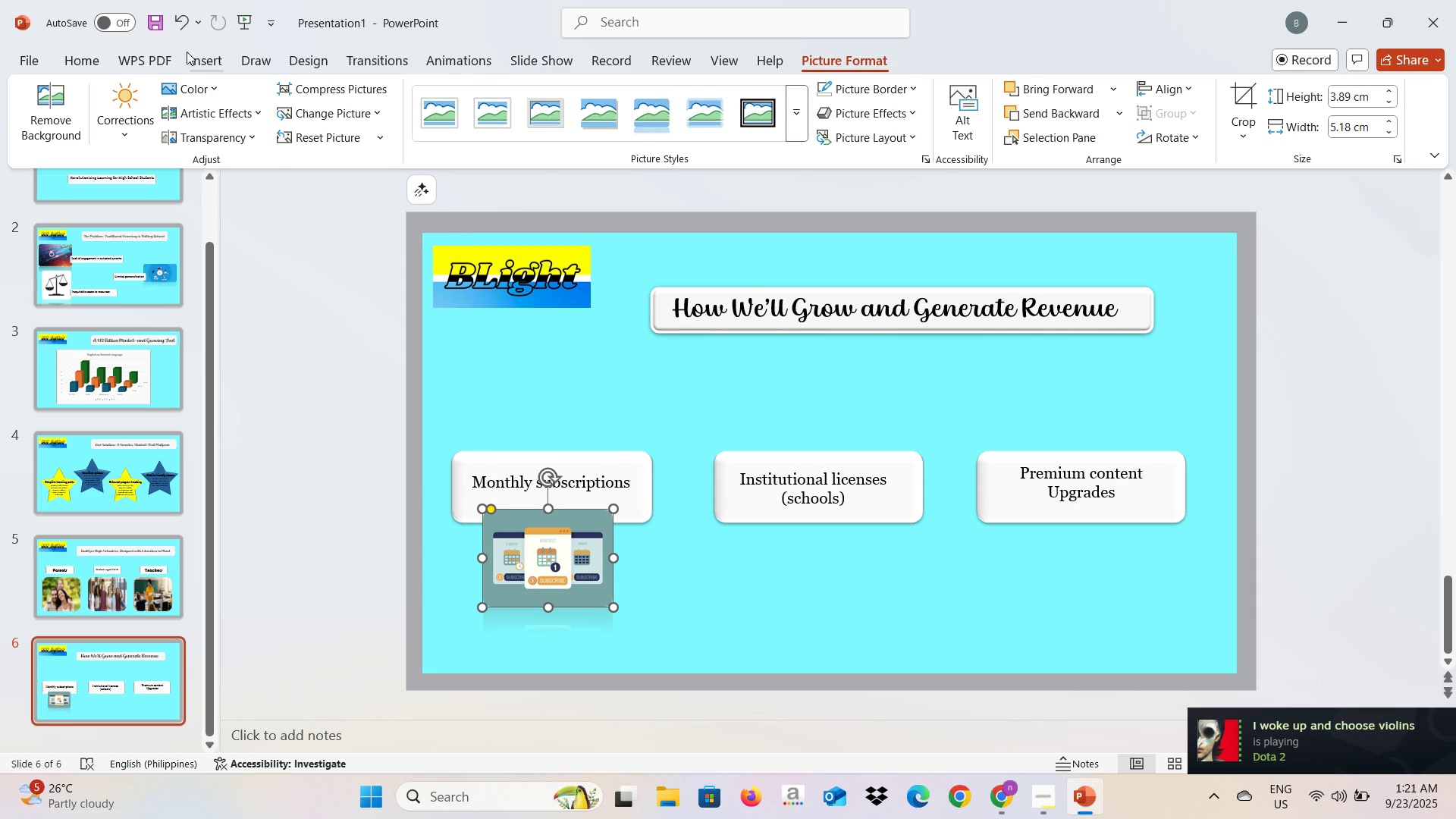 
left_click([187, 53])
 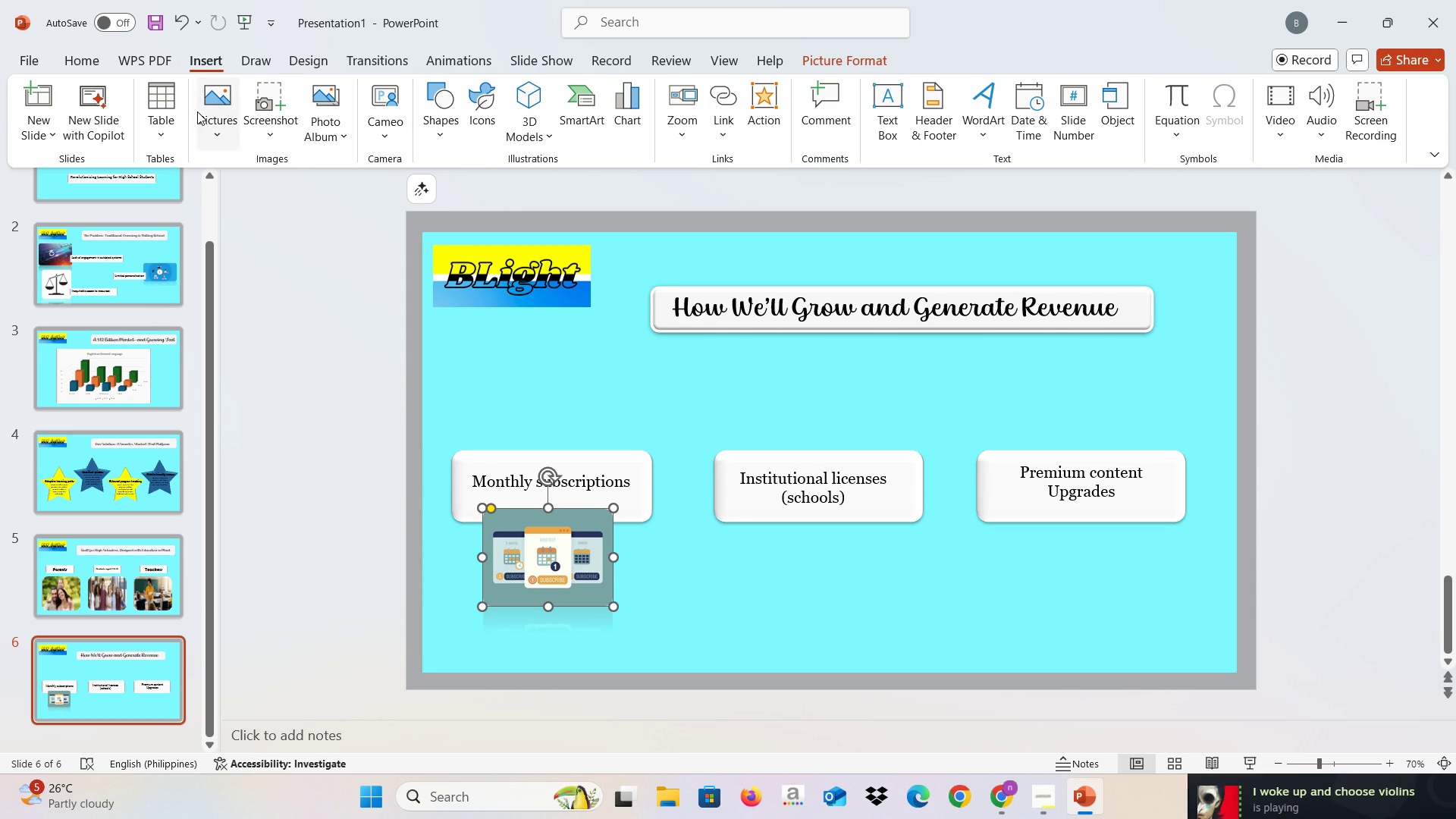 
left_click([197, 111])
 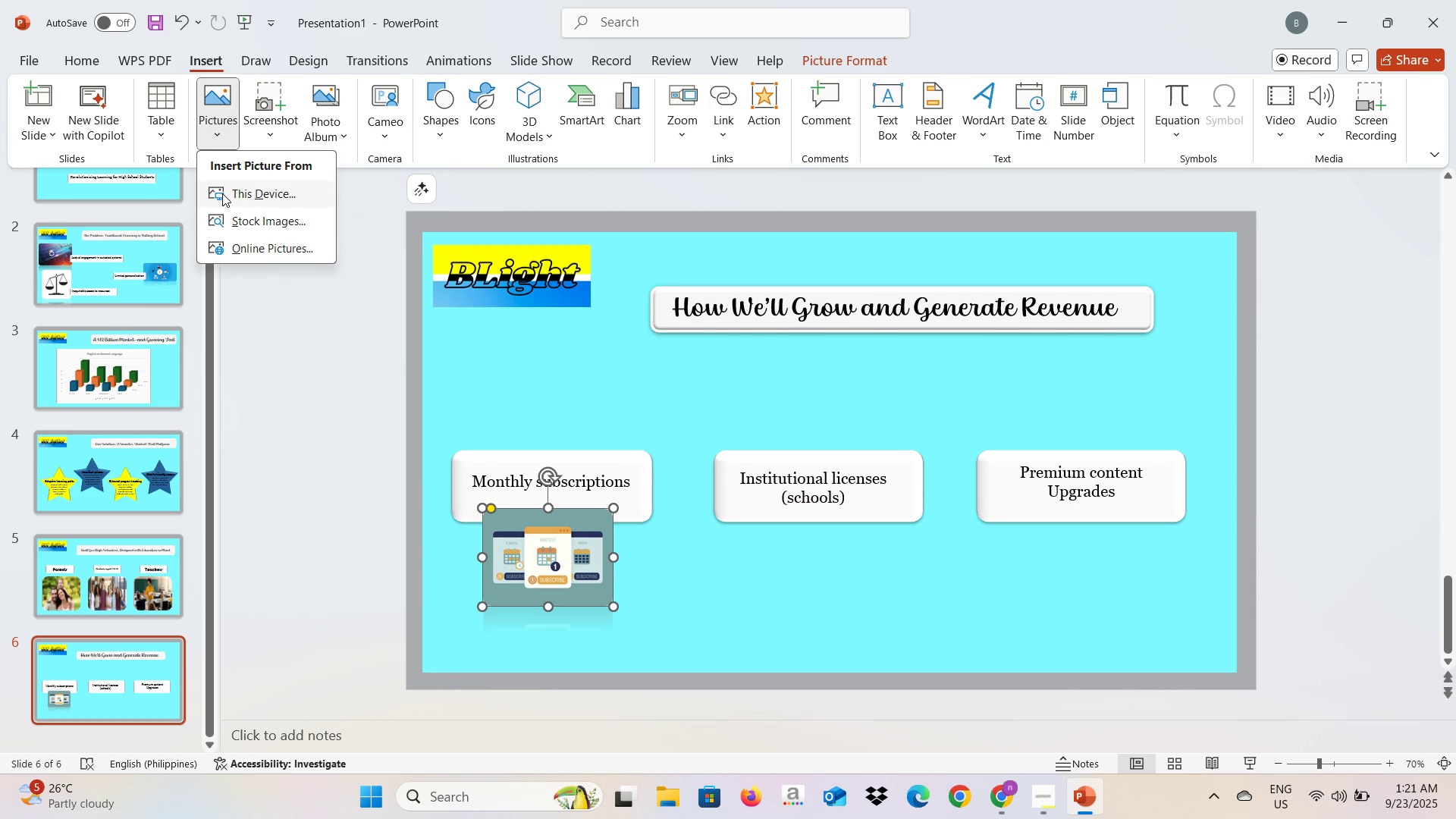 
left_click([222, 193])
 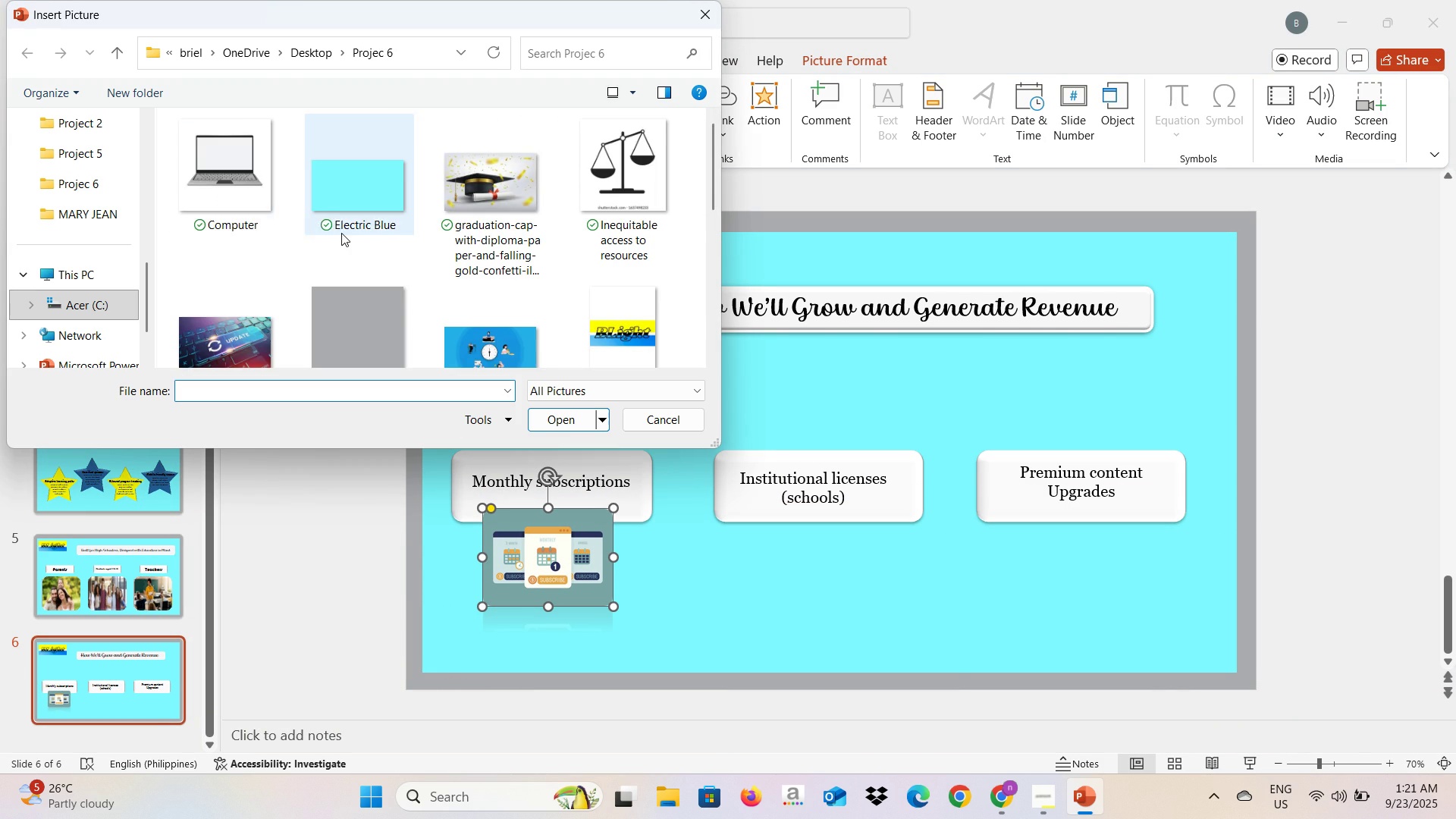 
scroll: coordinate [341, 233], scroll_direction: down, amount: 1.0
 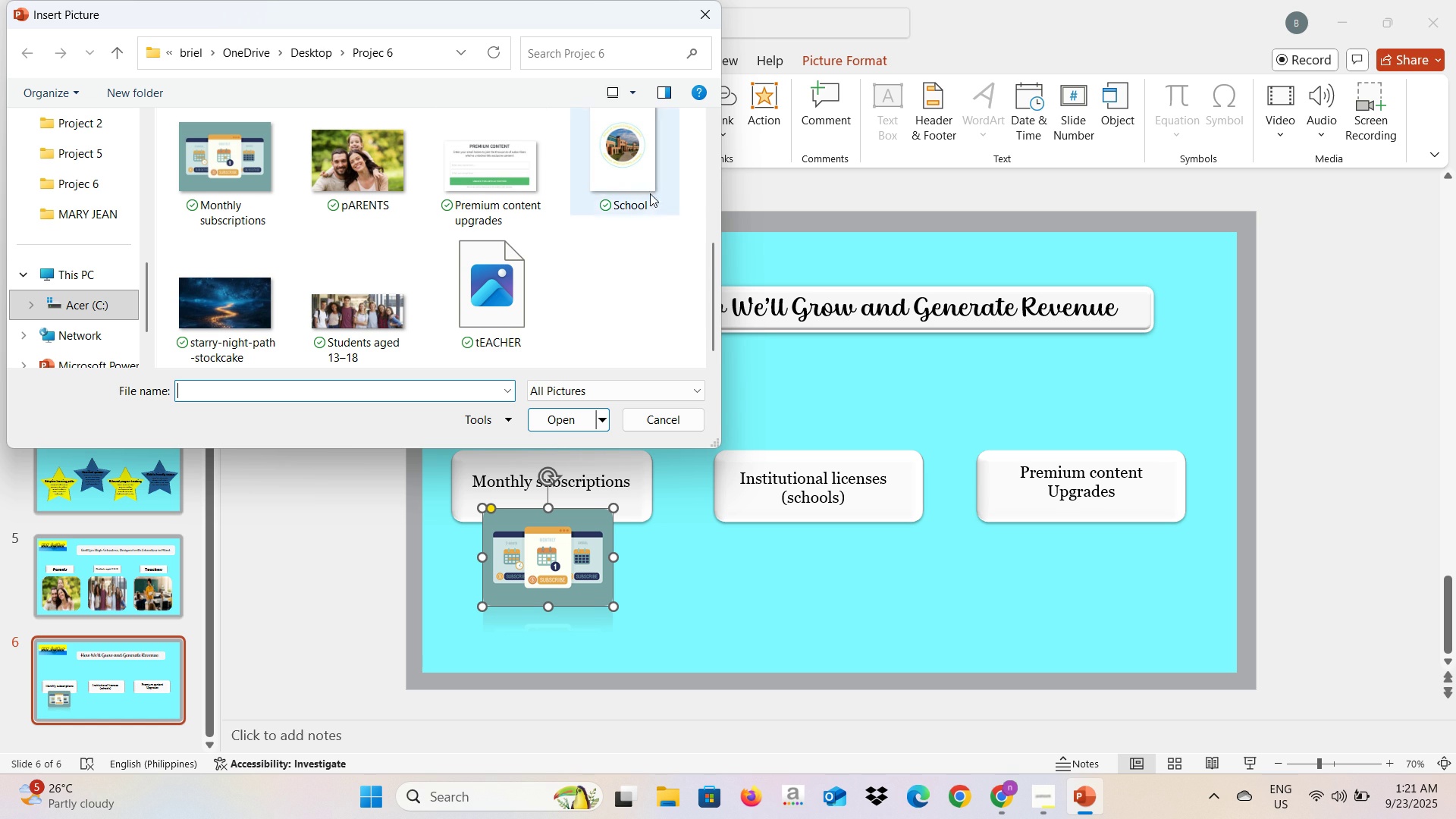 
left_click([640, 193])
 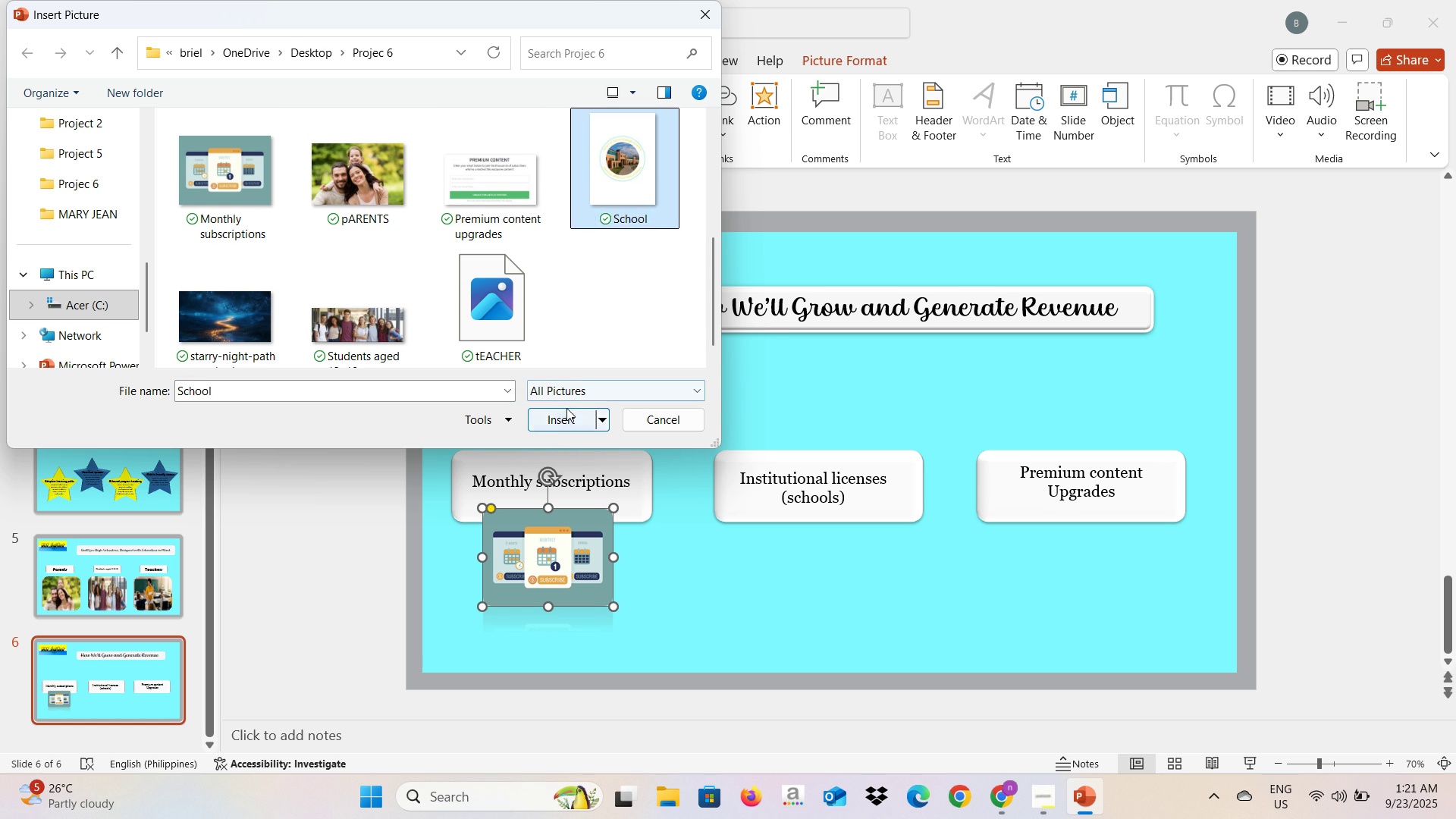 
left_click([566, 408])
 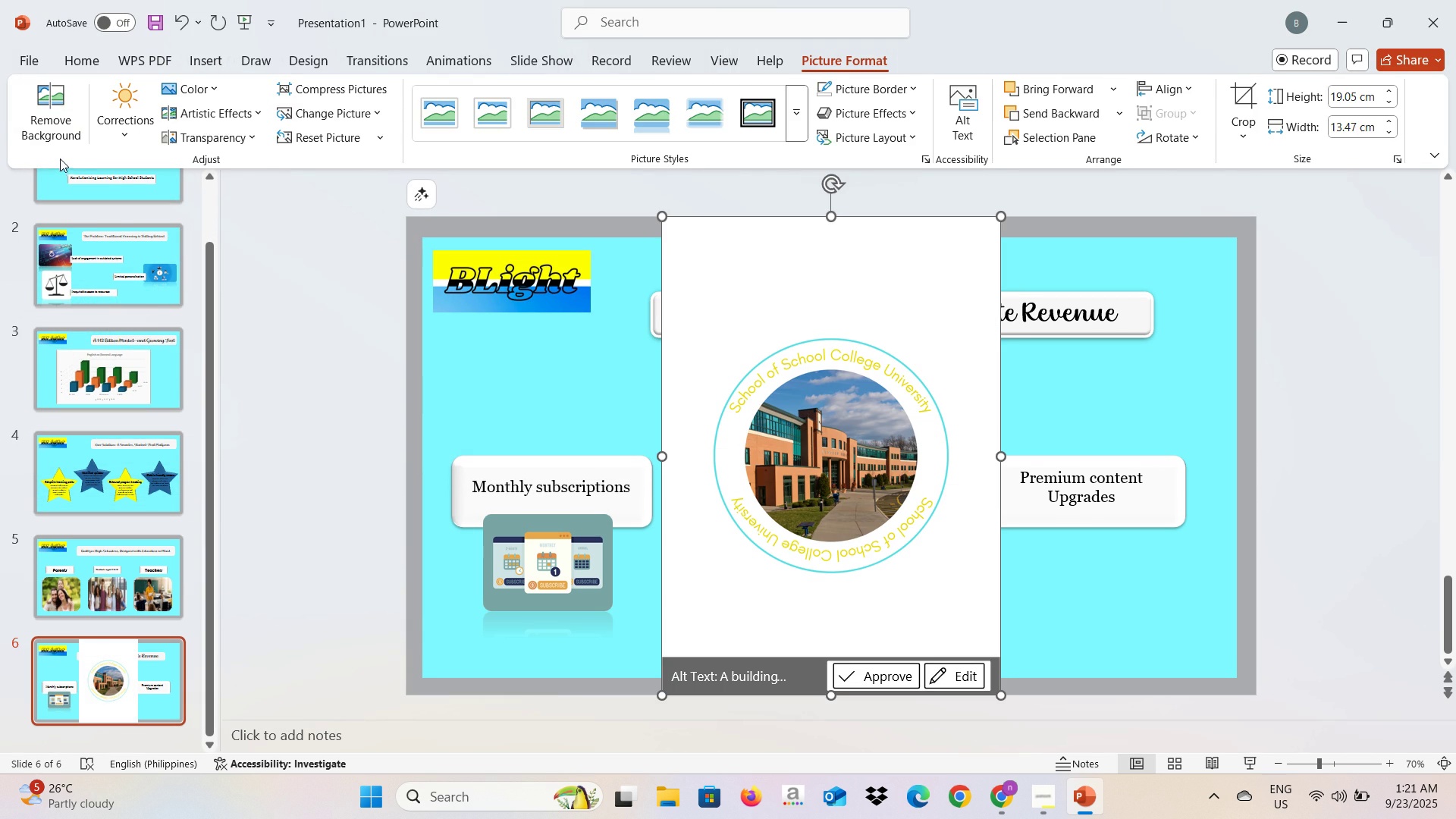 
left_click([49, 133])
 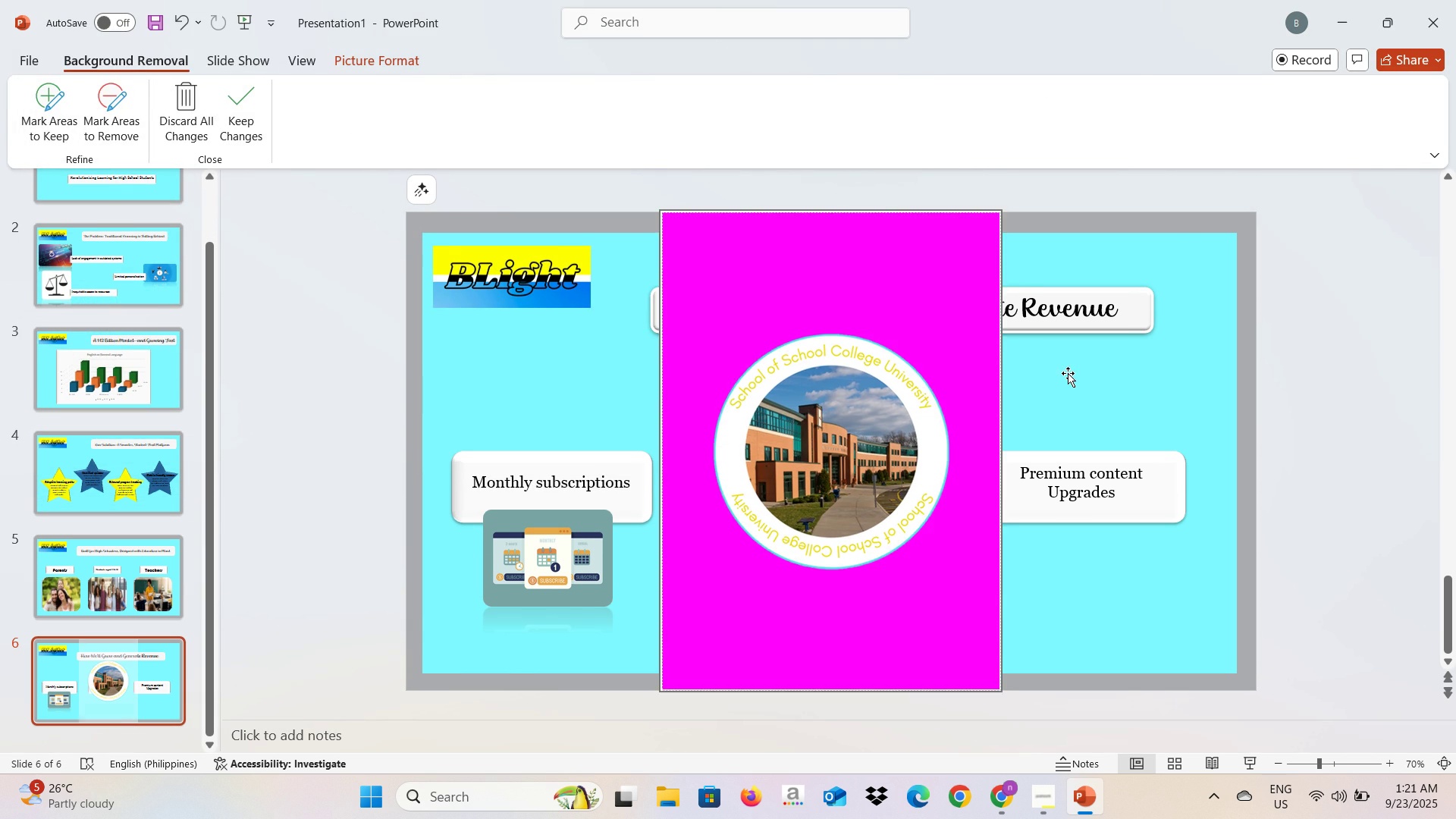 
left_click([1068, 375])
 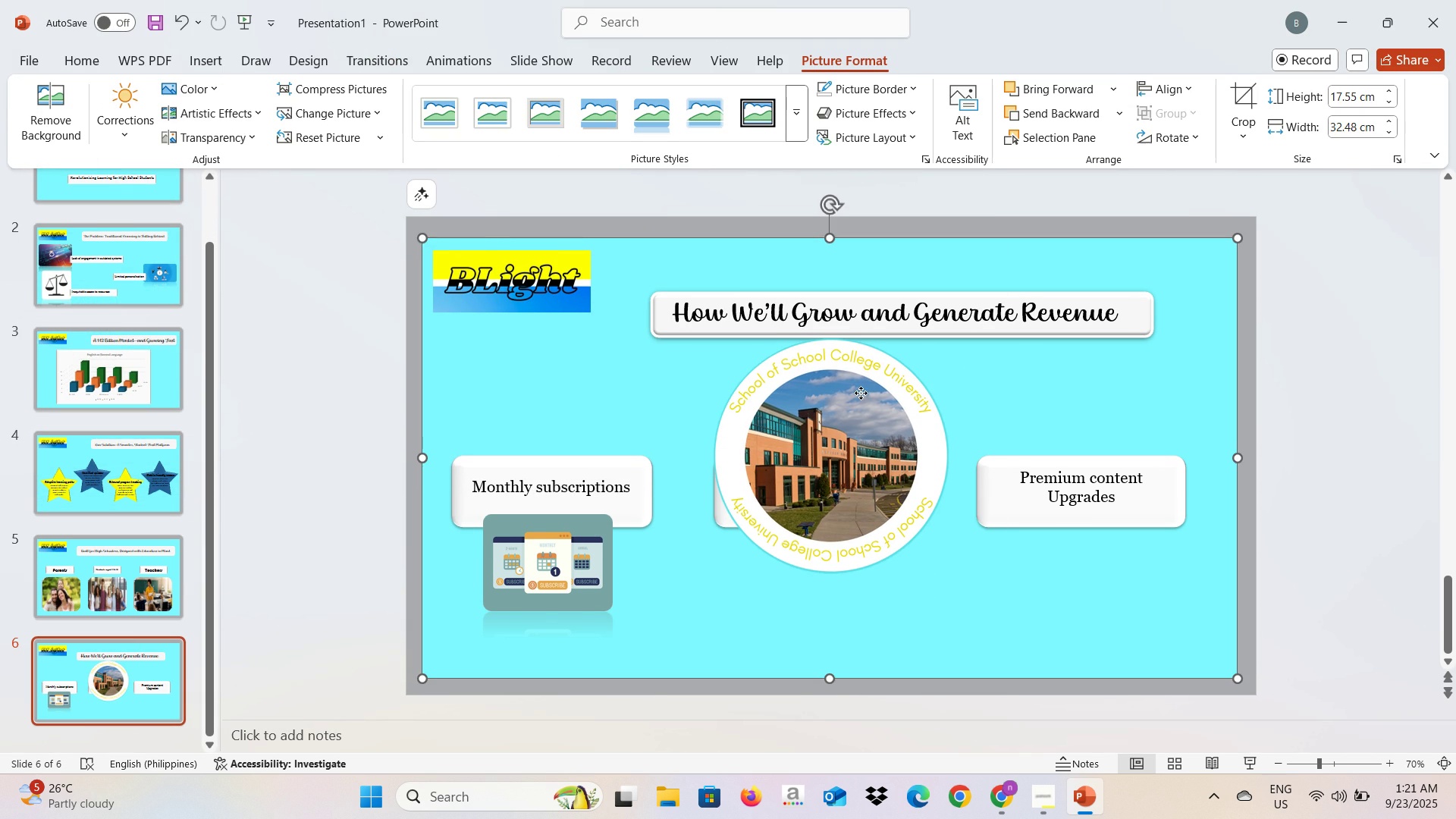 
left_click([861, 393])
 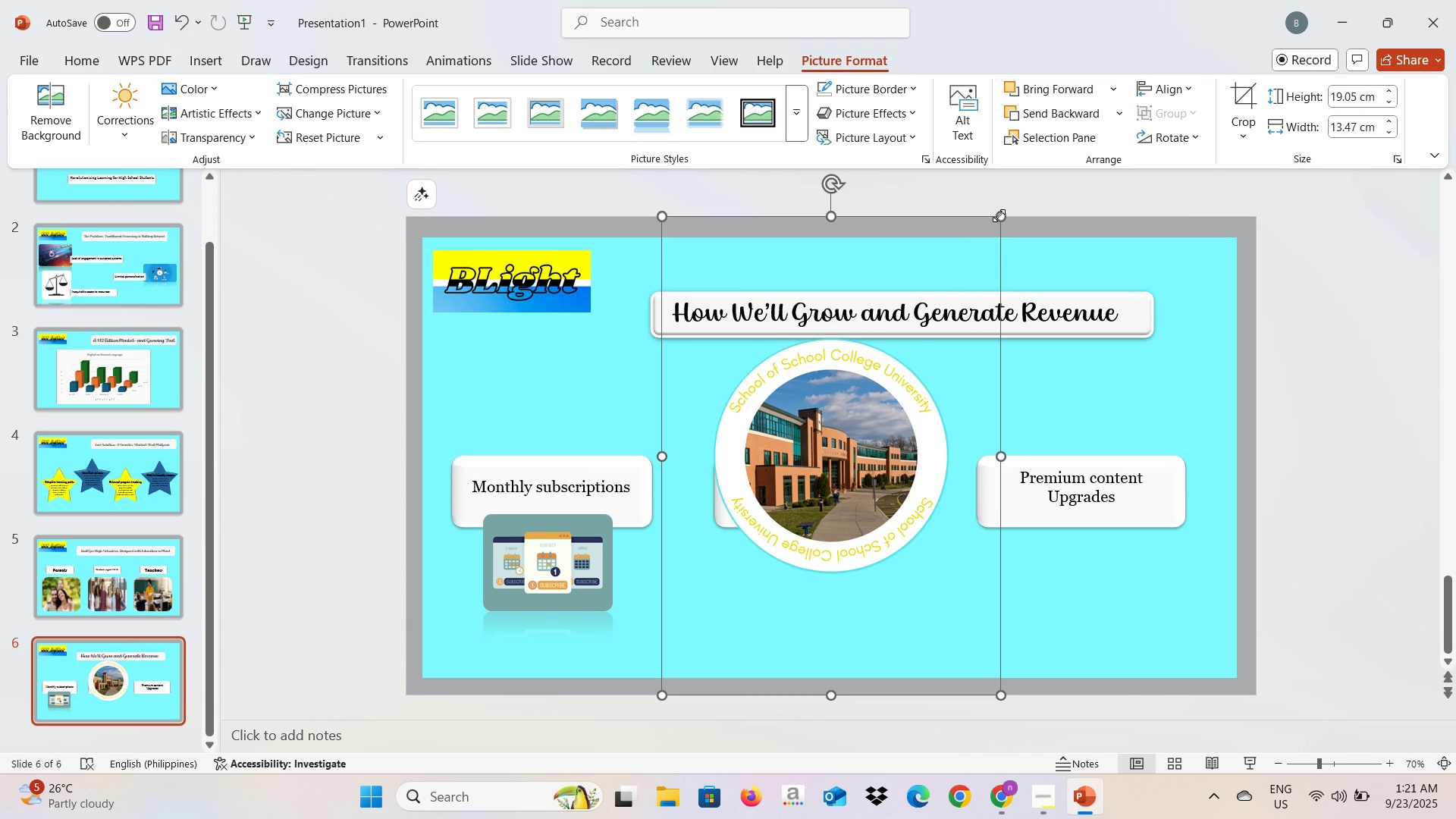 
left_click_drag(start_coordinate=[999, 215], to_coordinate=[906, 448])
 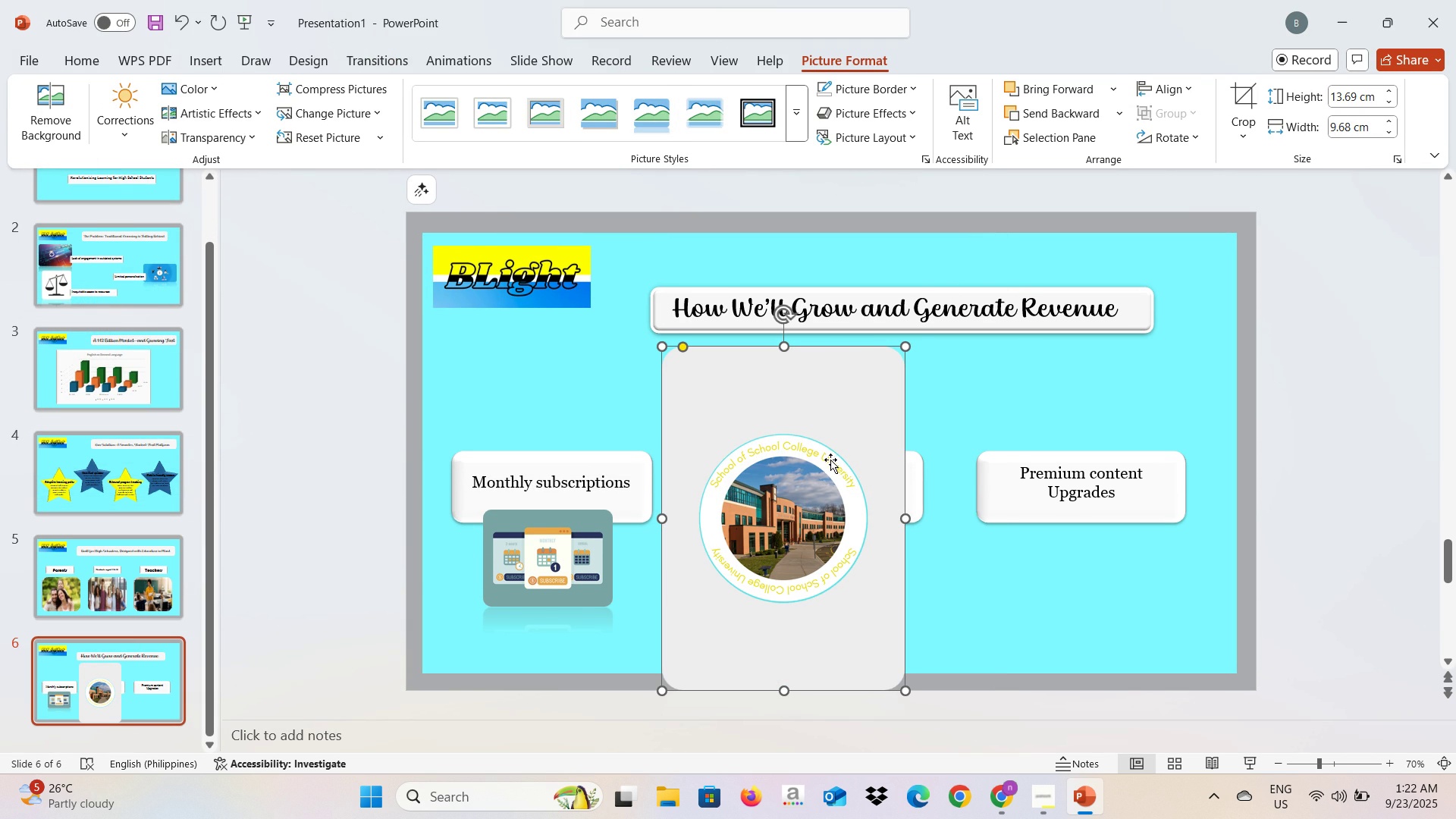 
wait(5.36)
 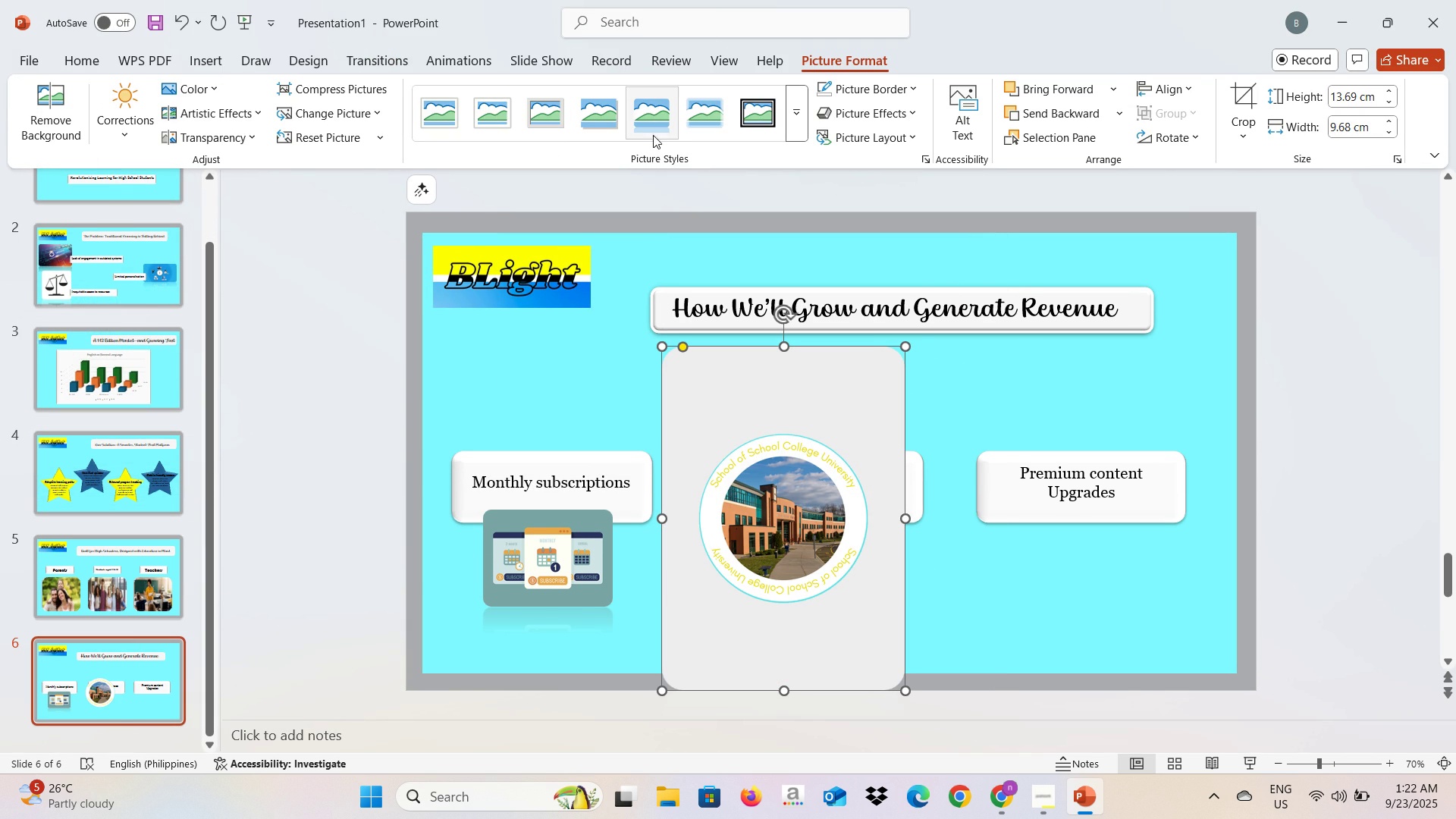 
key(Control+Z)
 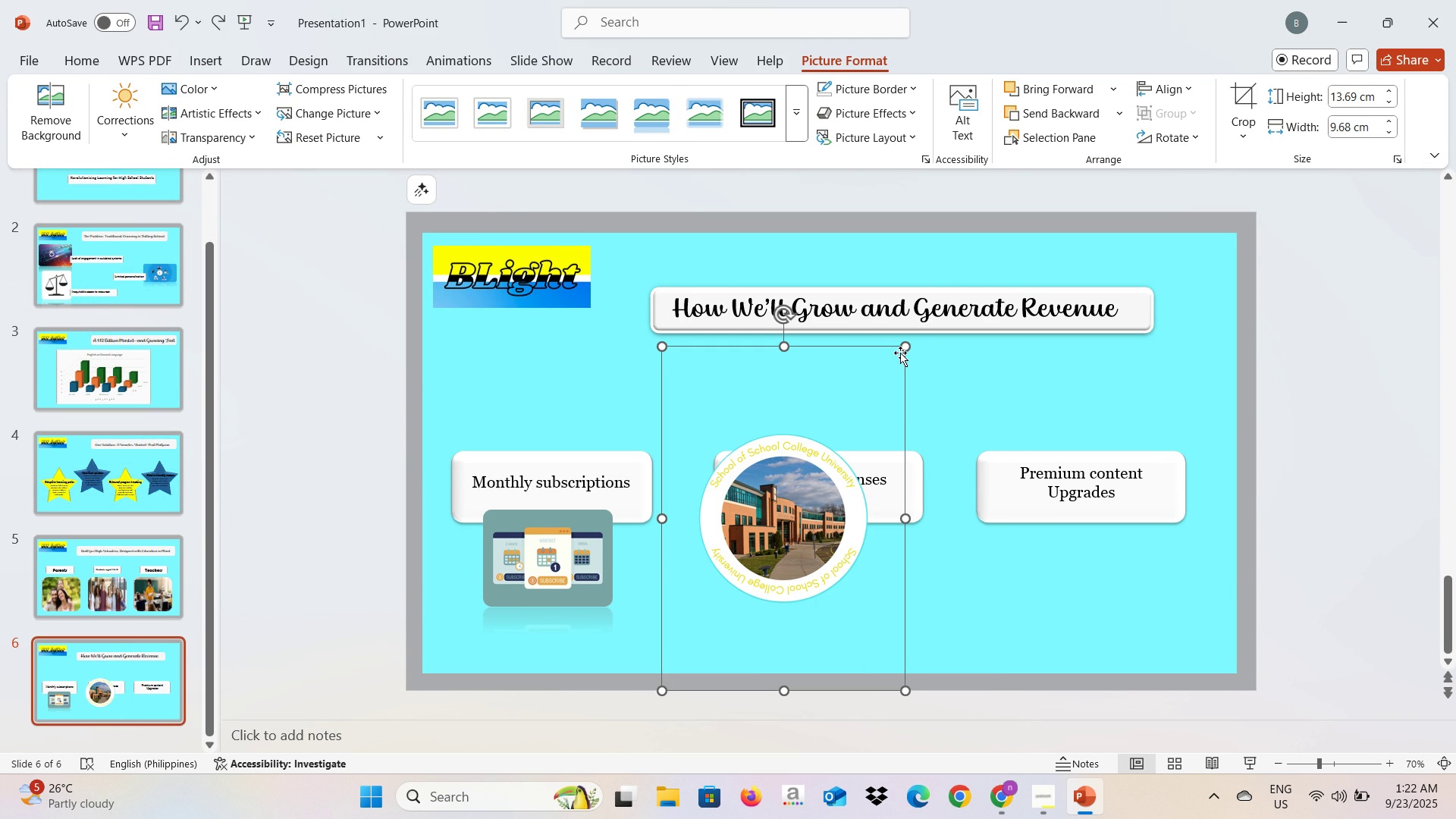 
left_click_drag(start_coordinate=[903, 348], to_coordinate=[835, 531])
 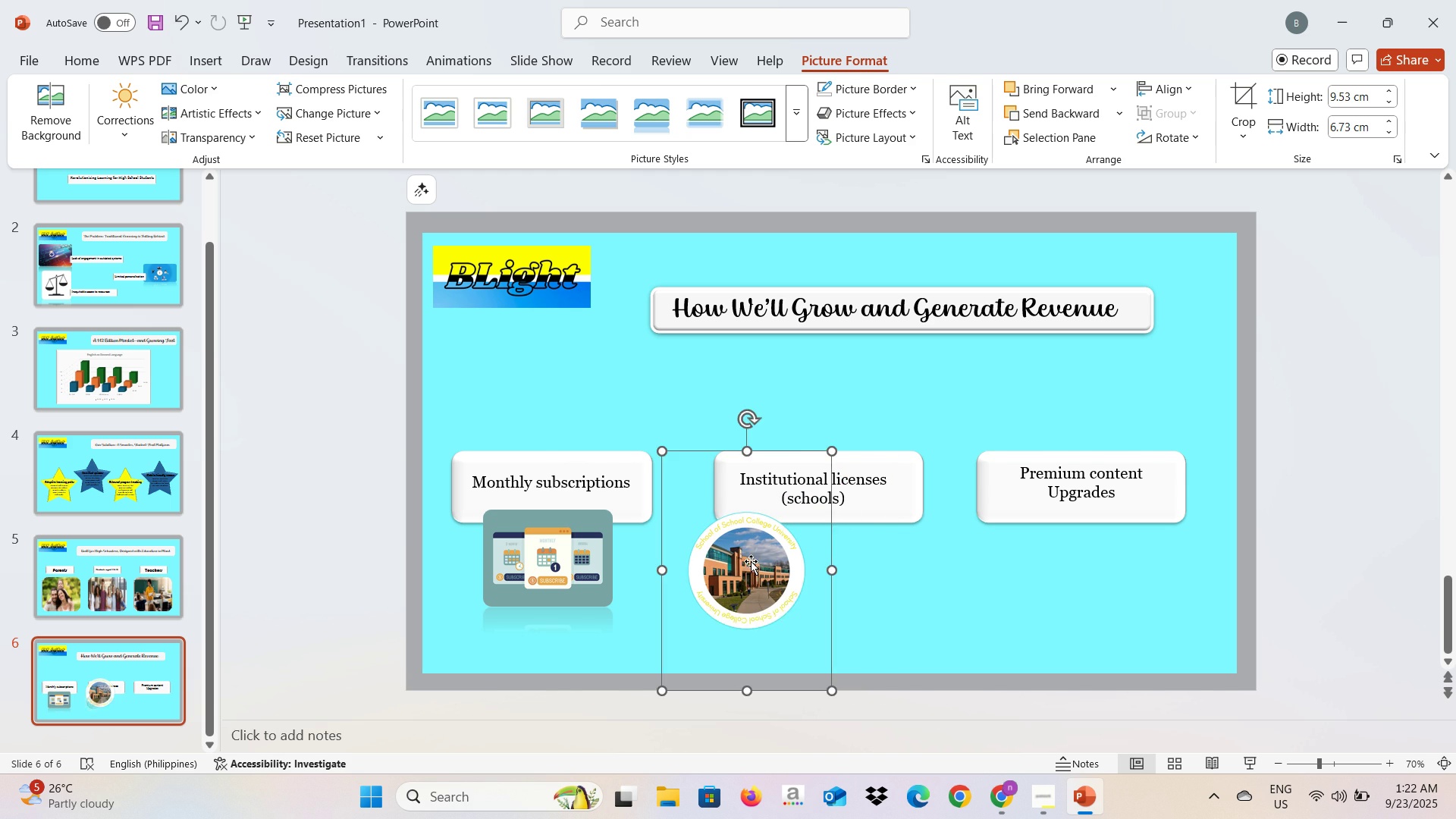 
left_click_drag(start_coordinate=[751, 561], to_coordinate=[821, 560])
 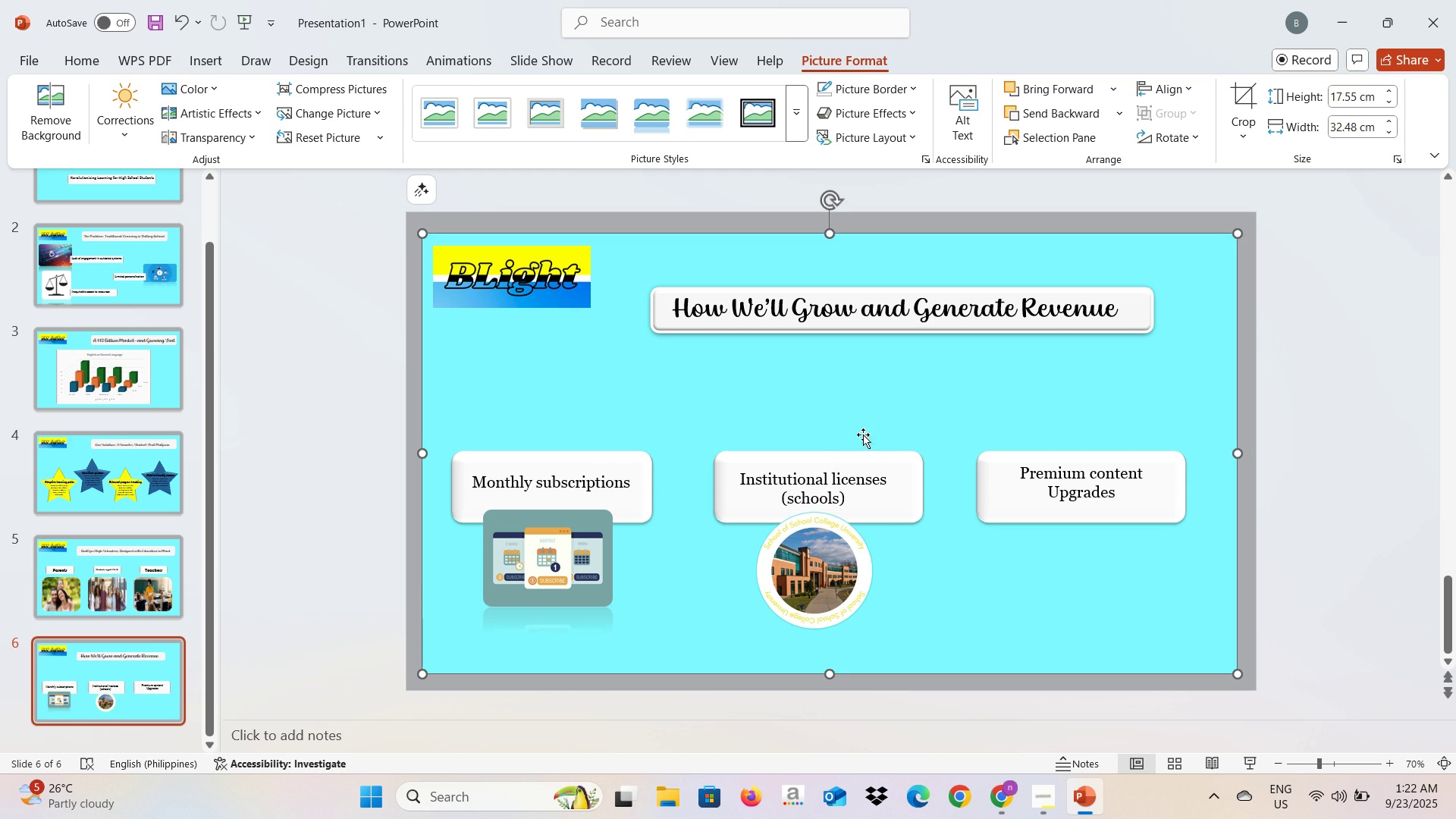 
left_click([209, 61])
 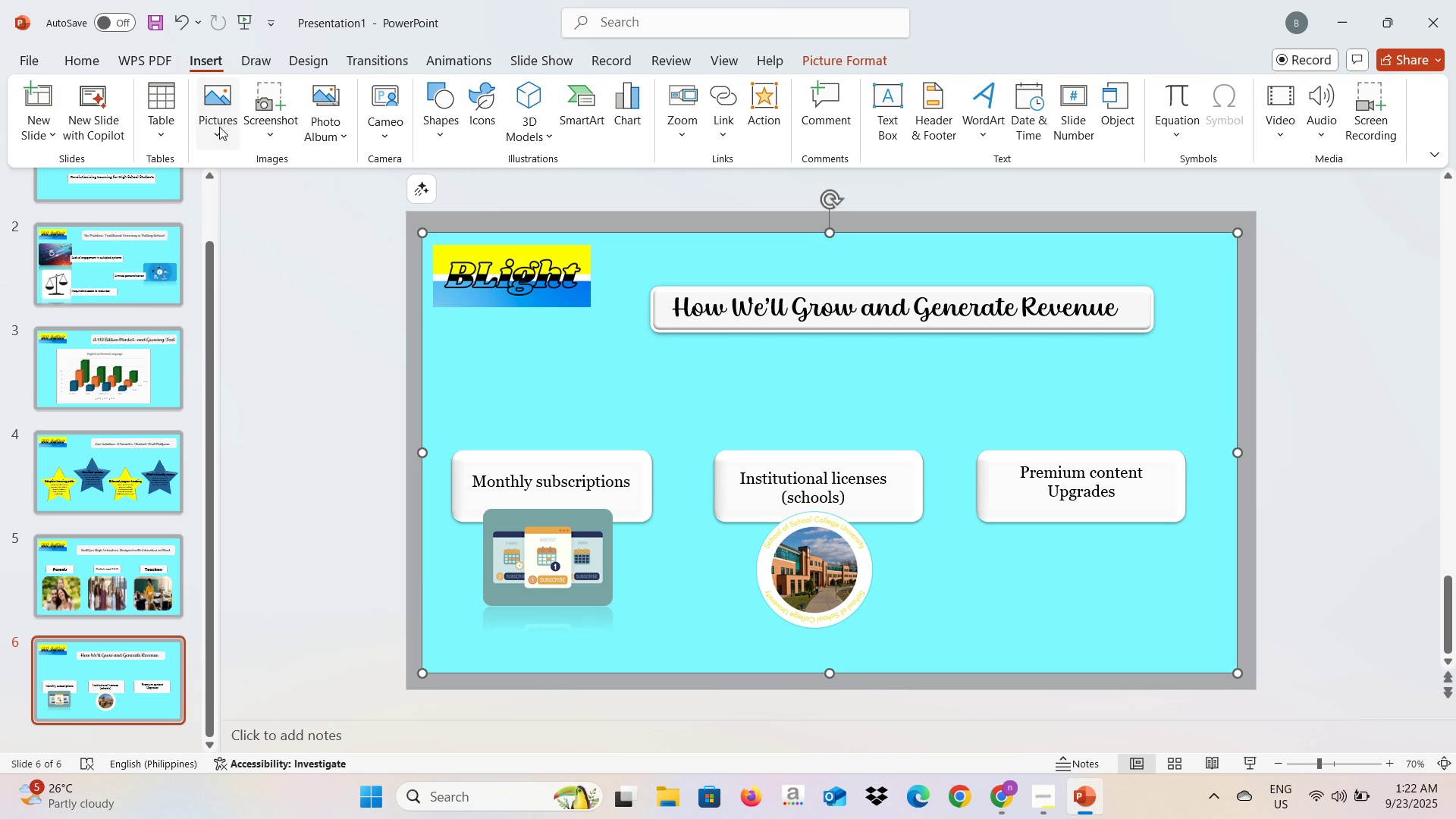 
left_click([219, 127])
 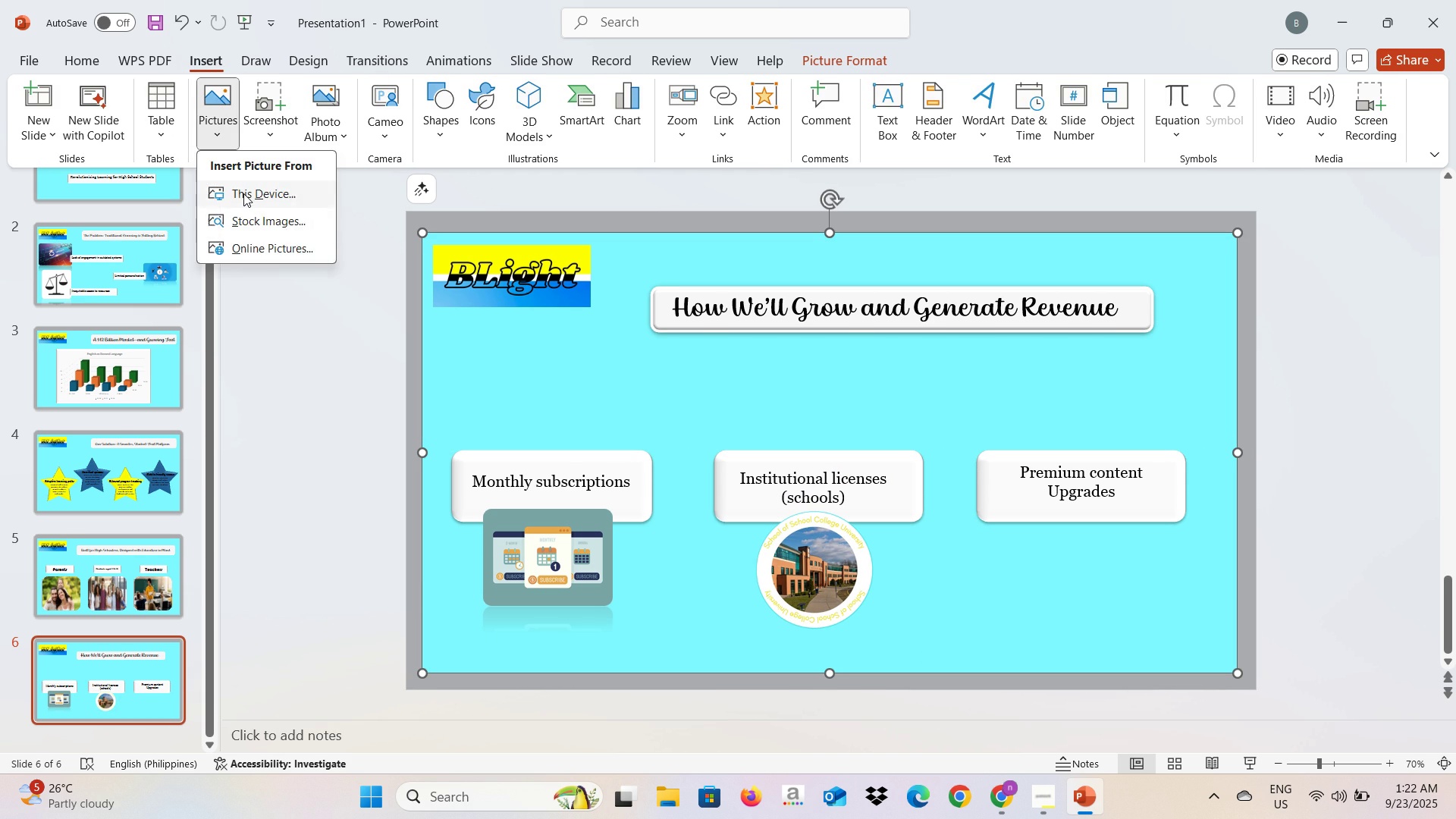 
left_click([243, 193])
 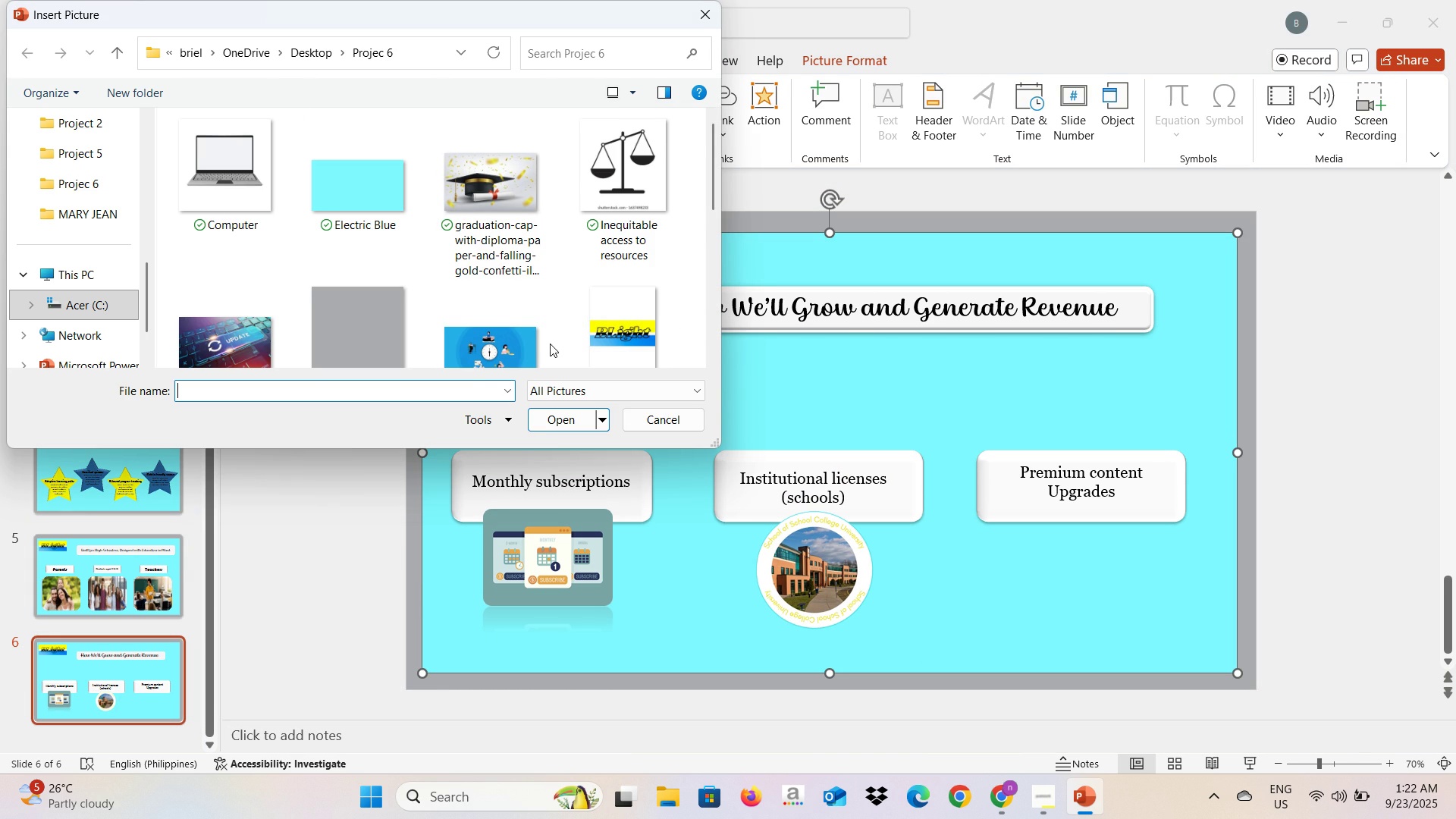 
scroll: coordinate [477, 327], scroll_direction: down, amount: 1.0
 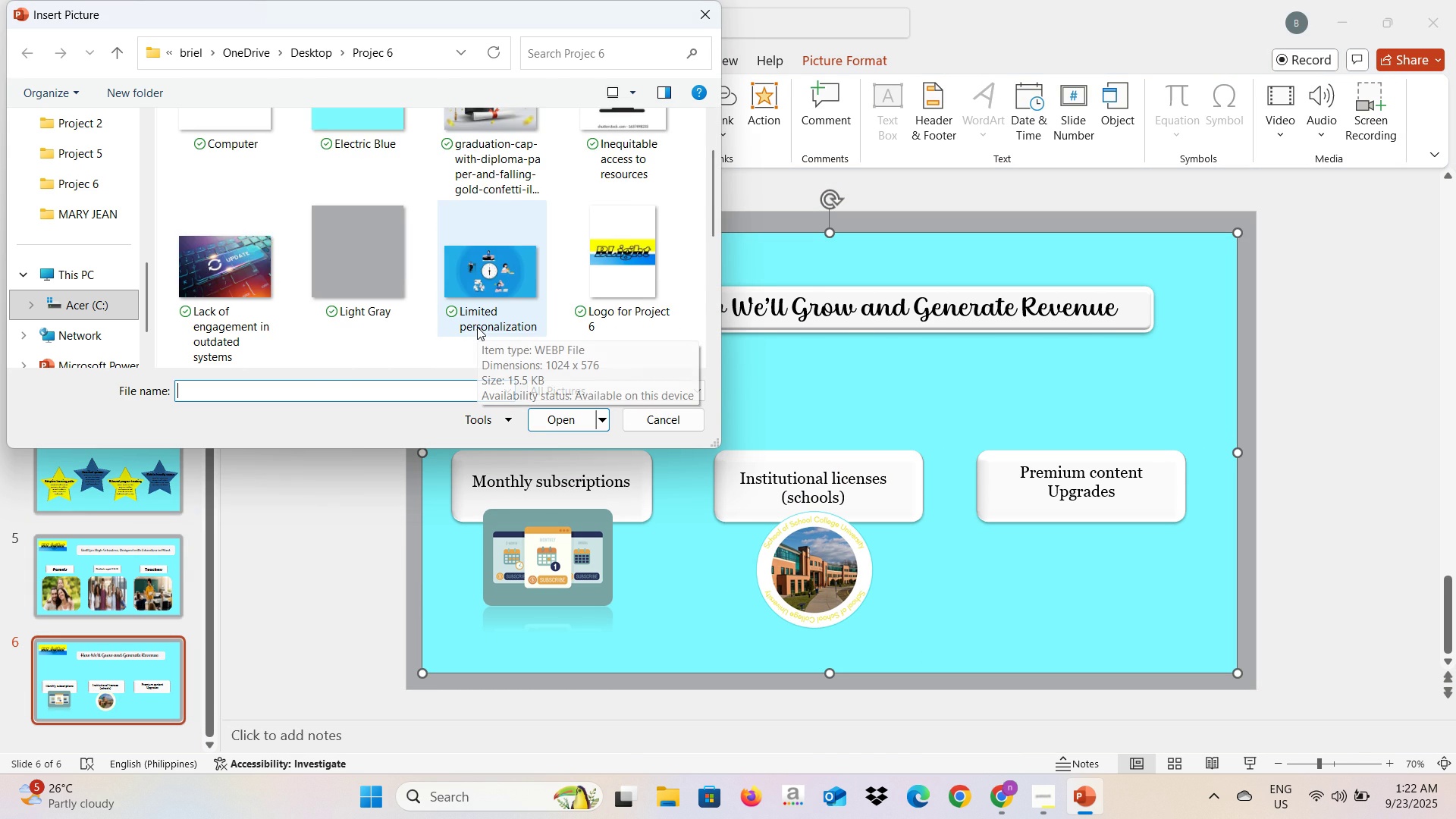 
scroll: coordinate [477, 327], scroll_direction: up, amount: 1.0
 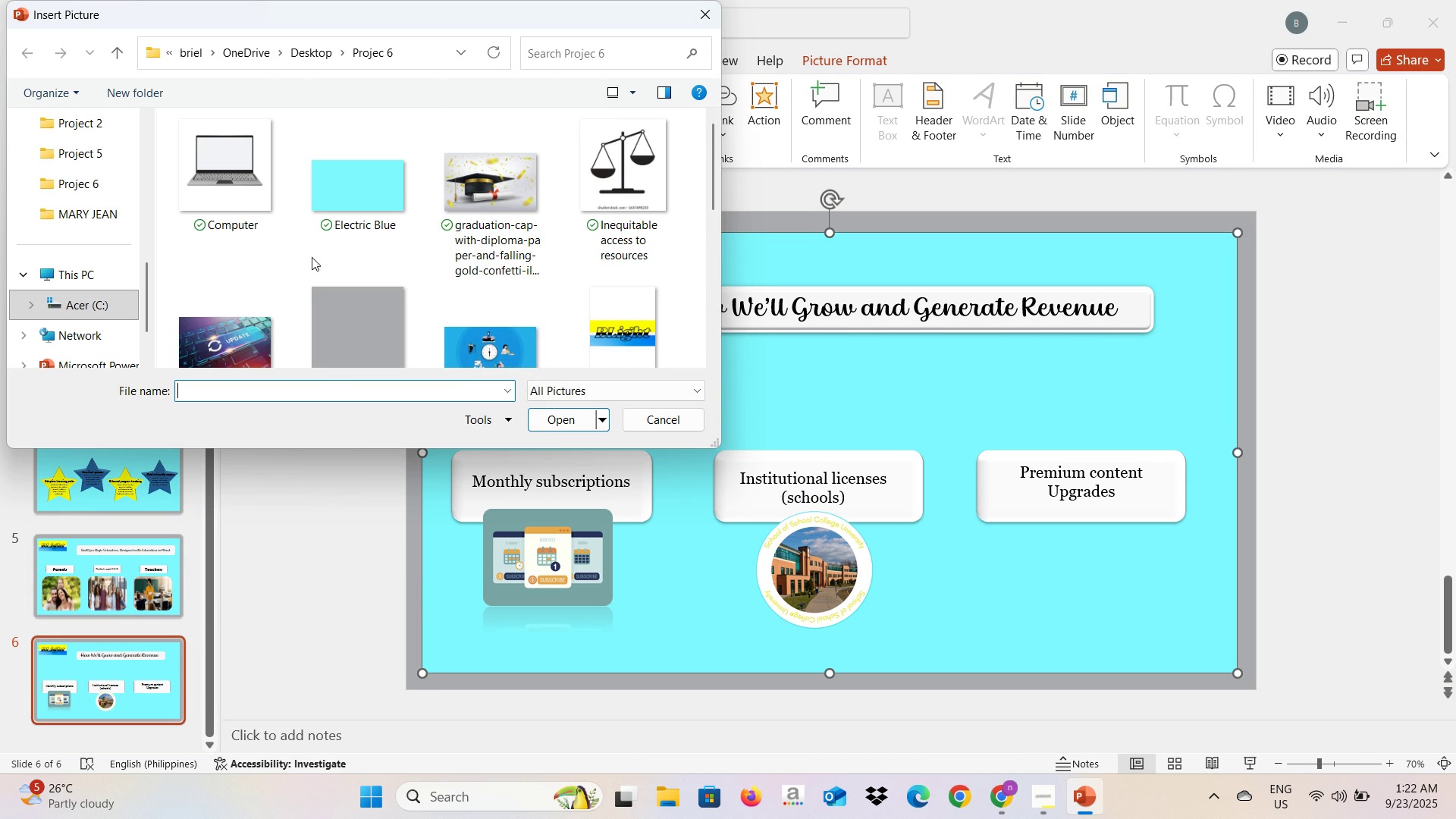 
scroll: coordinate [285, 250], scroll_direction: down, amount: 1.0
 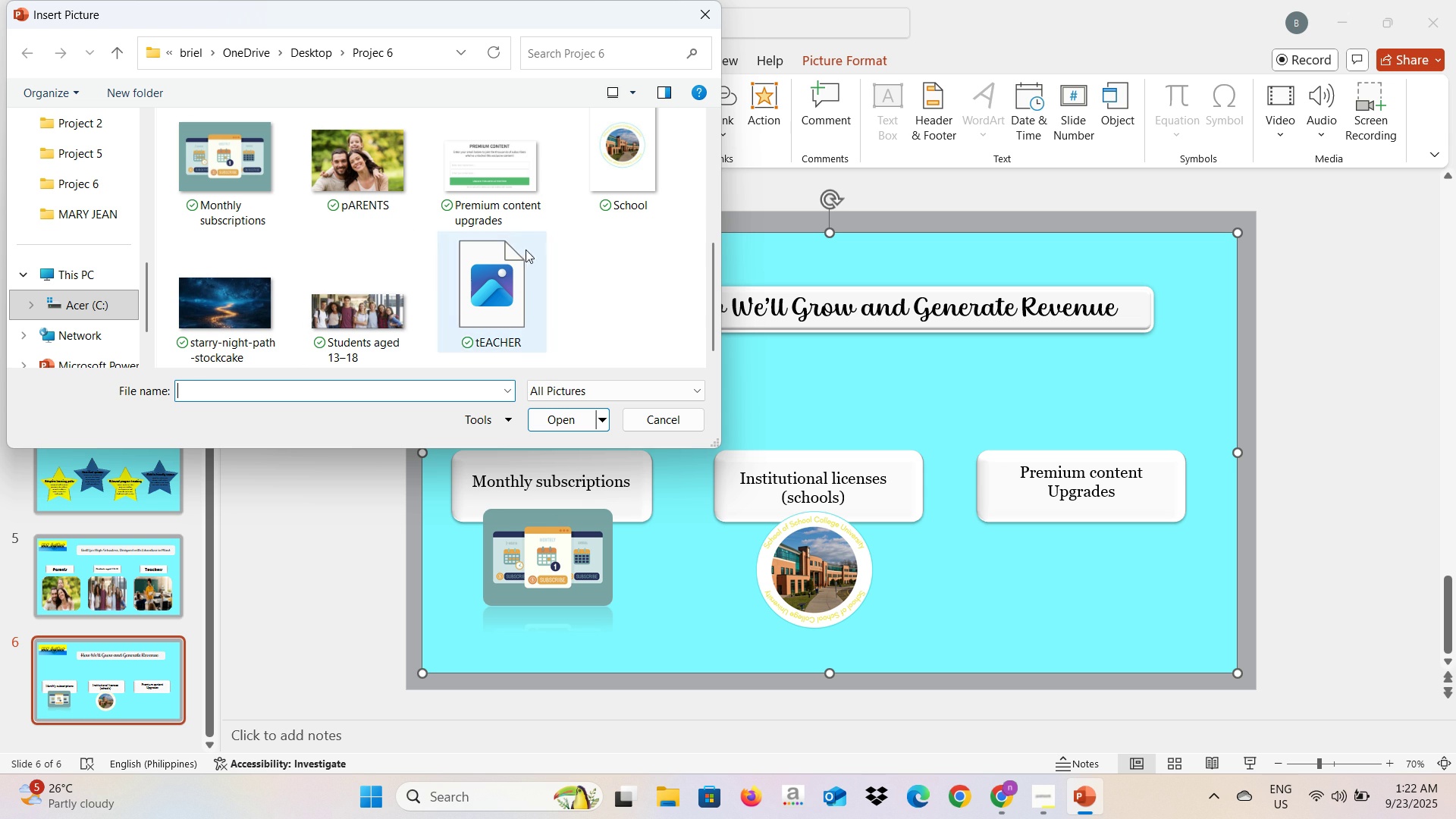 
left_click([504, 205])
 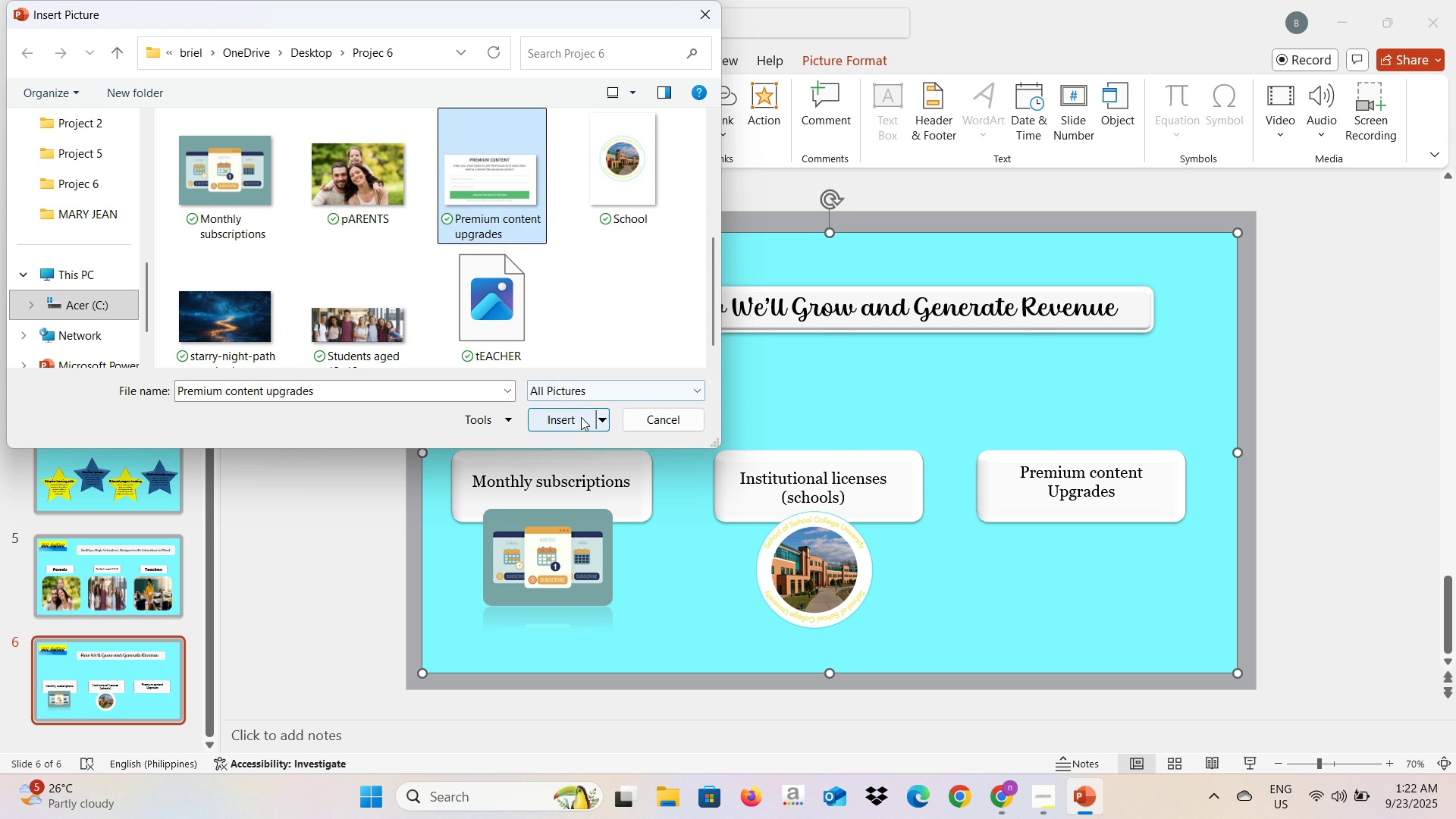 
left_click([581, 417])
 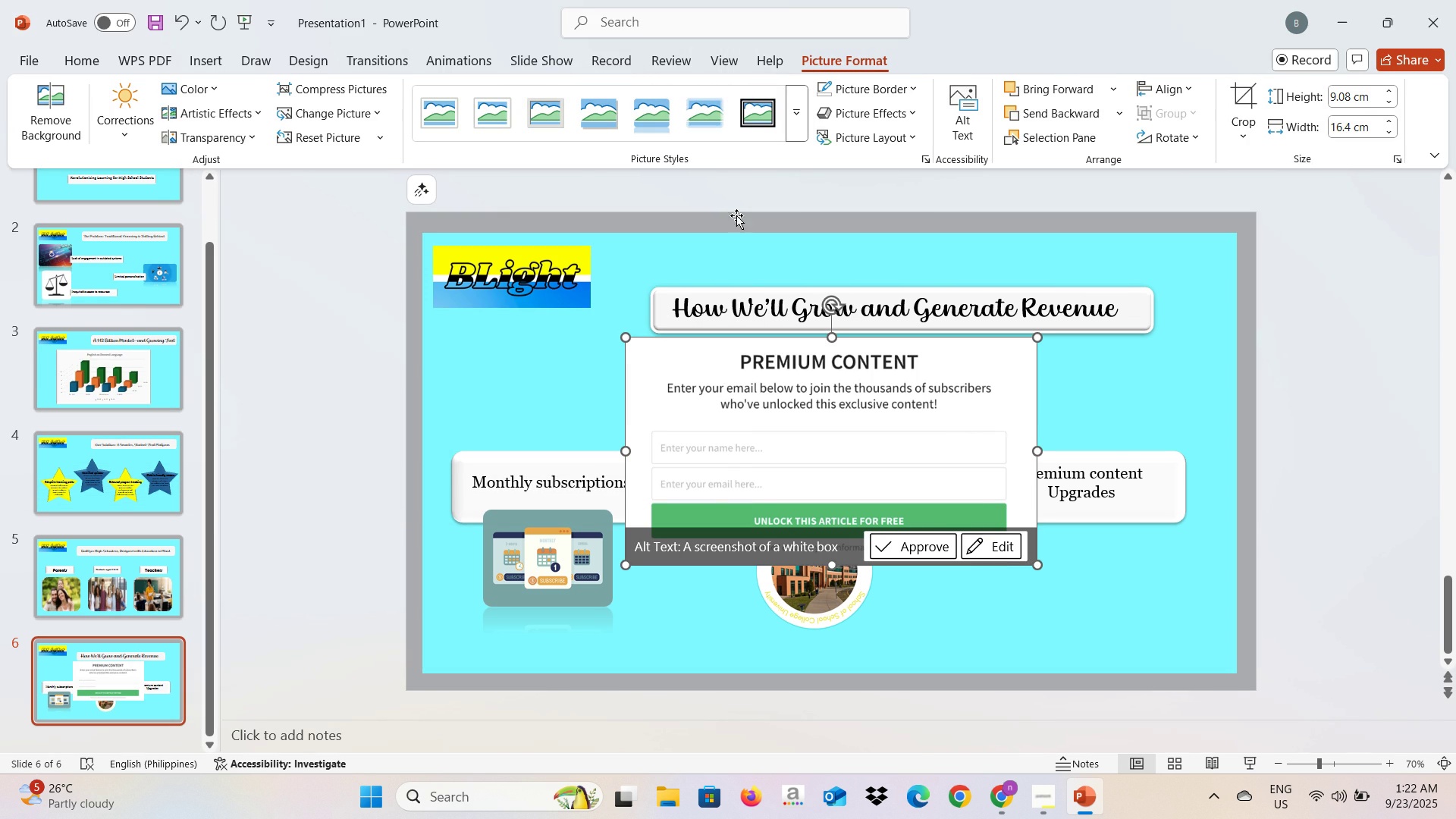 
left_click([655, 127])
 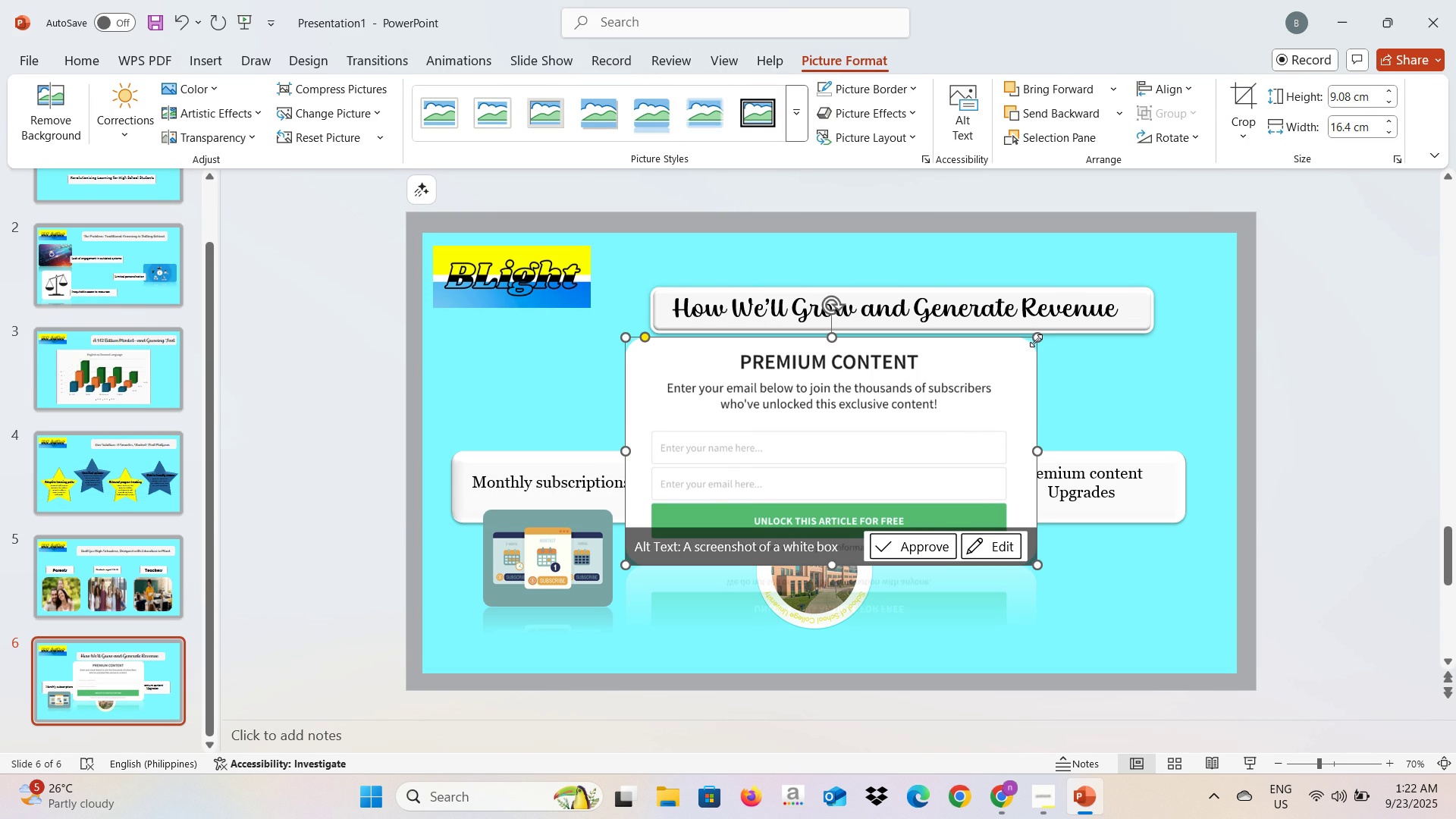 
left_click_drag(start_coordinate=[1036, 340], to_coordinate=[802, 546])
 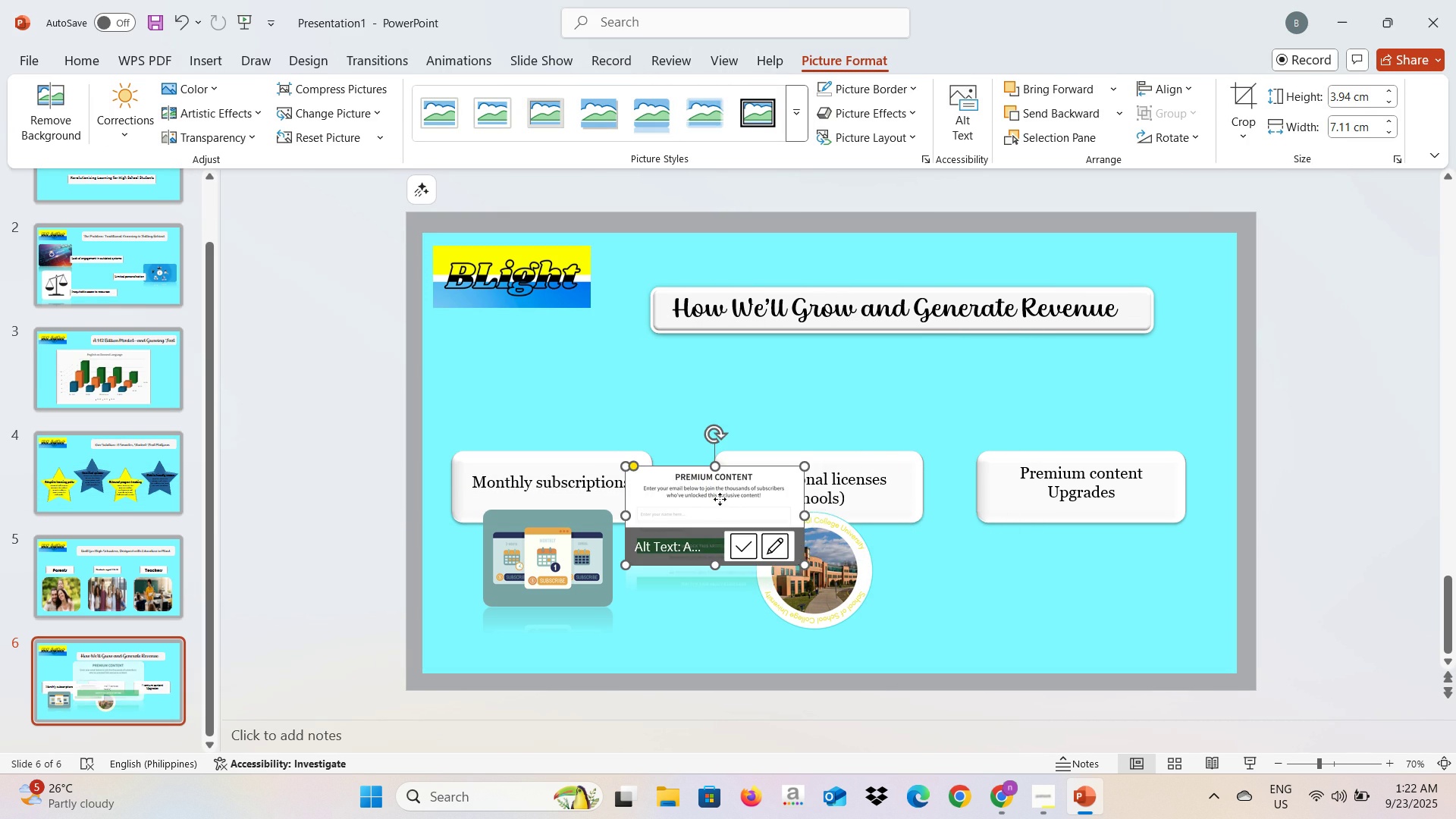 
left_click_drag(start_coordinate=[720, 499], to_coordinate=[1090, 550])
 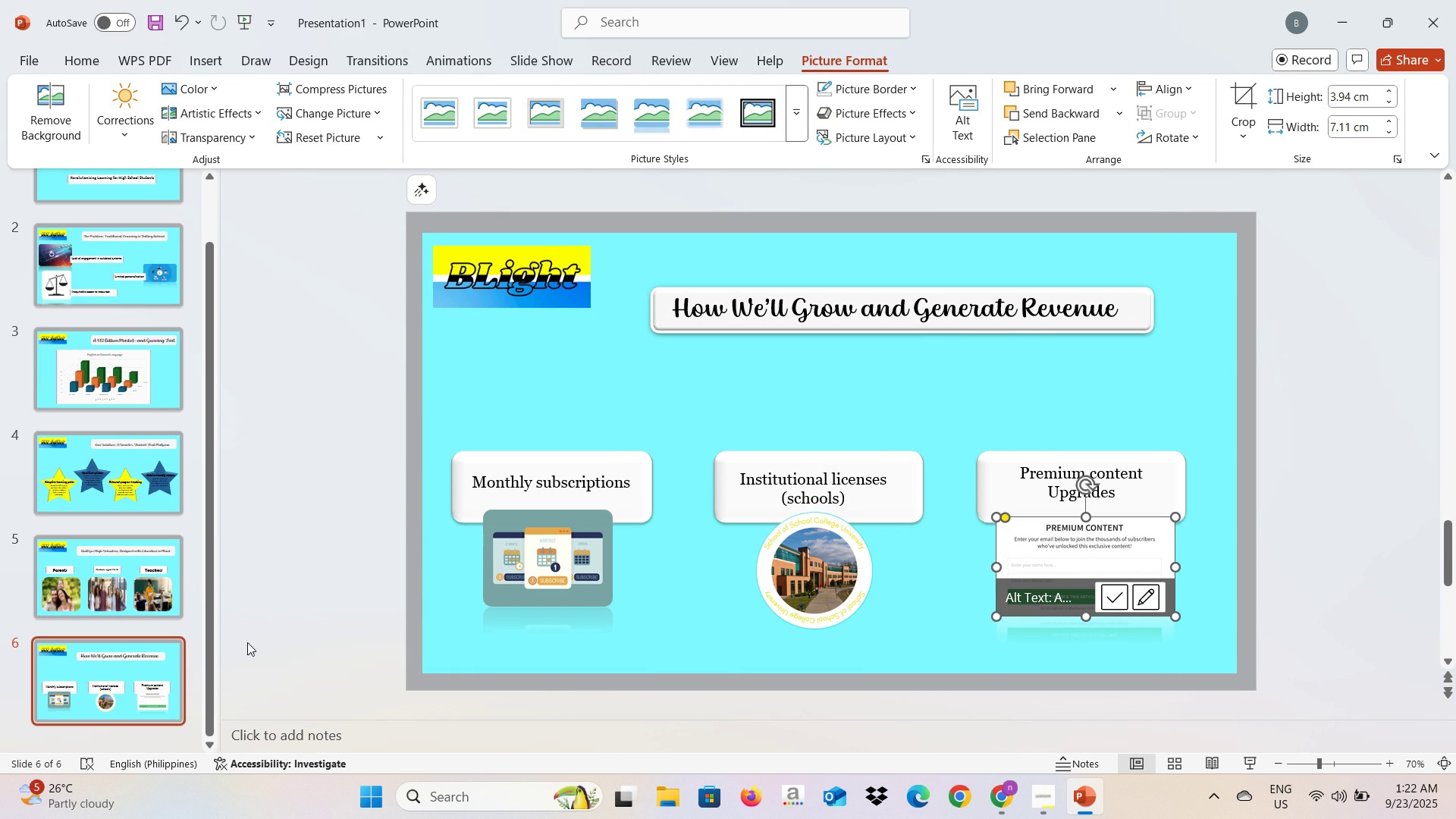 
left_click([168, 670])
 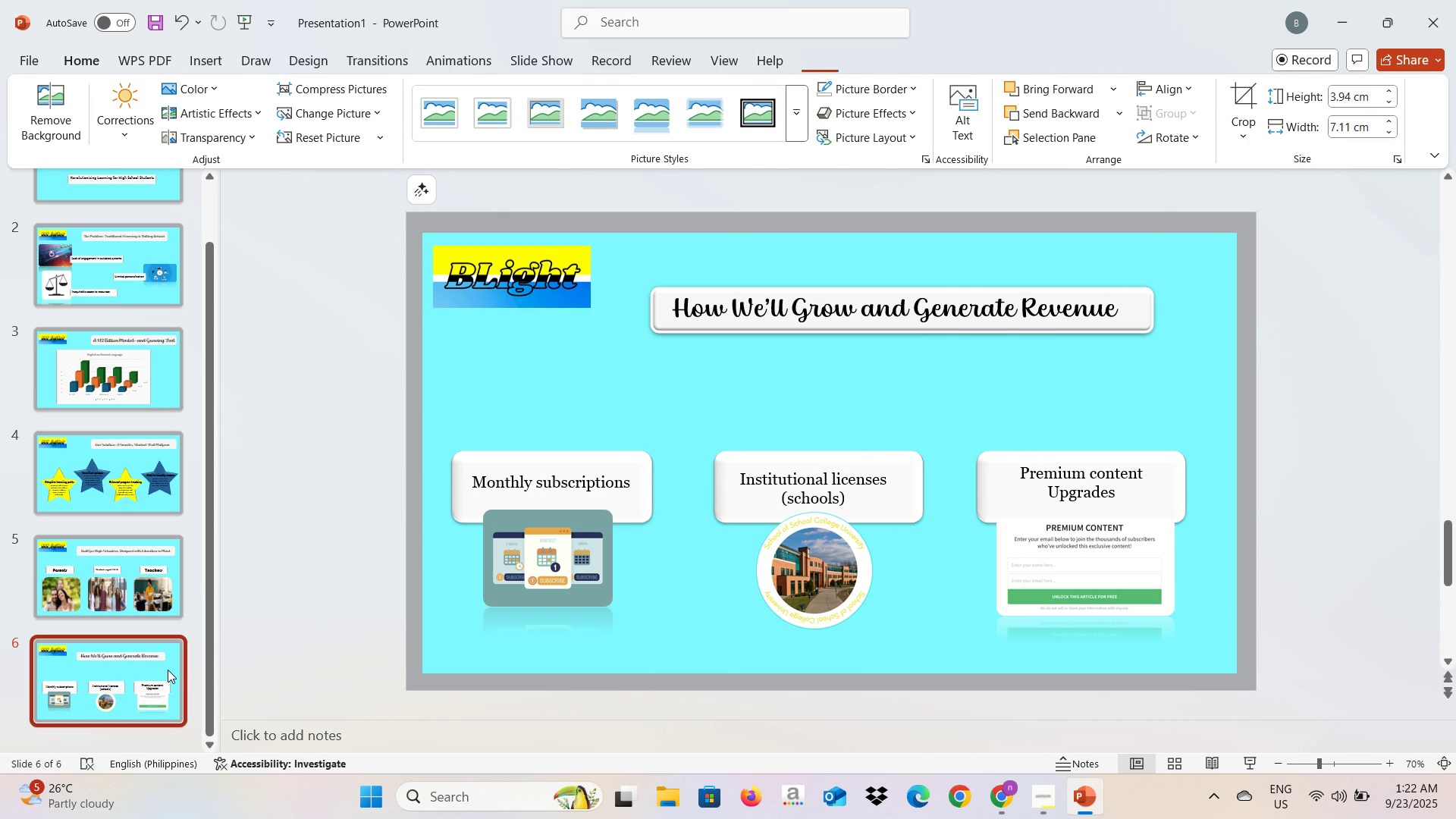 
key(Control+C)
 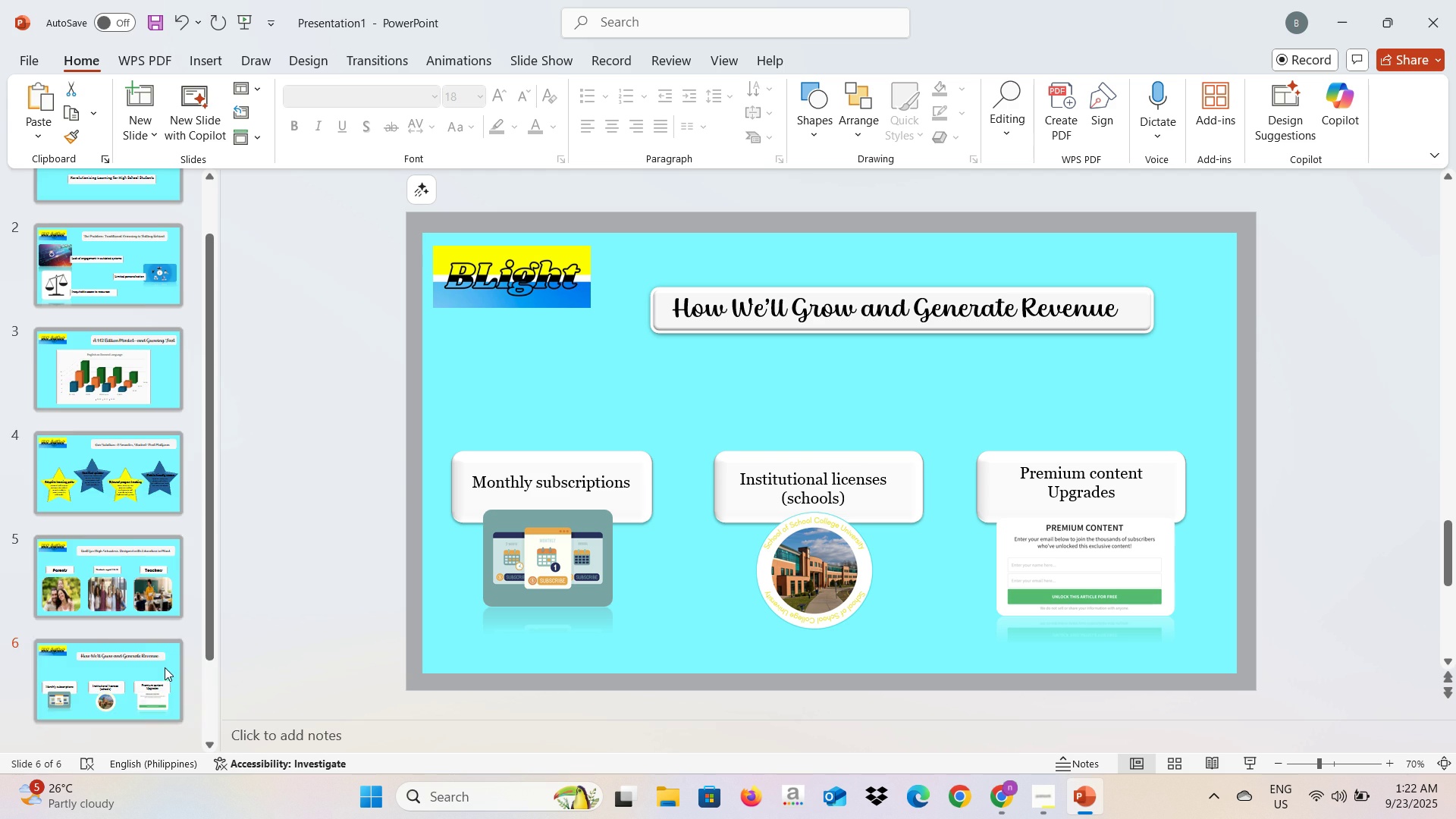 
key(Control+V)
 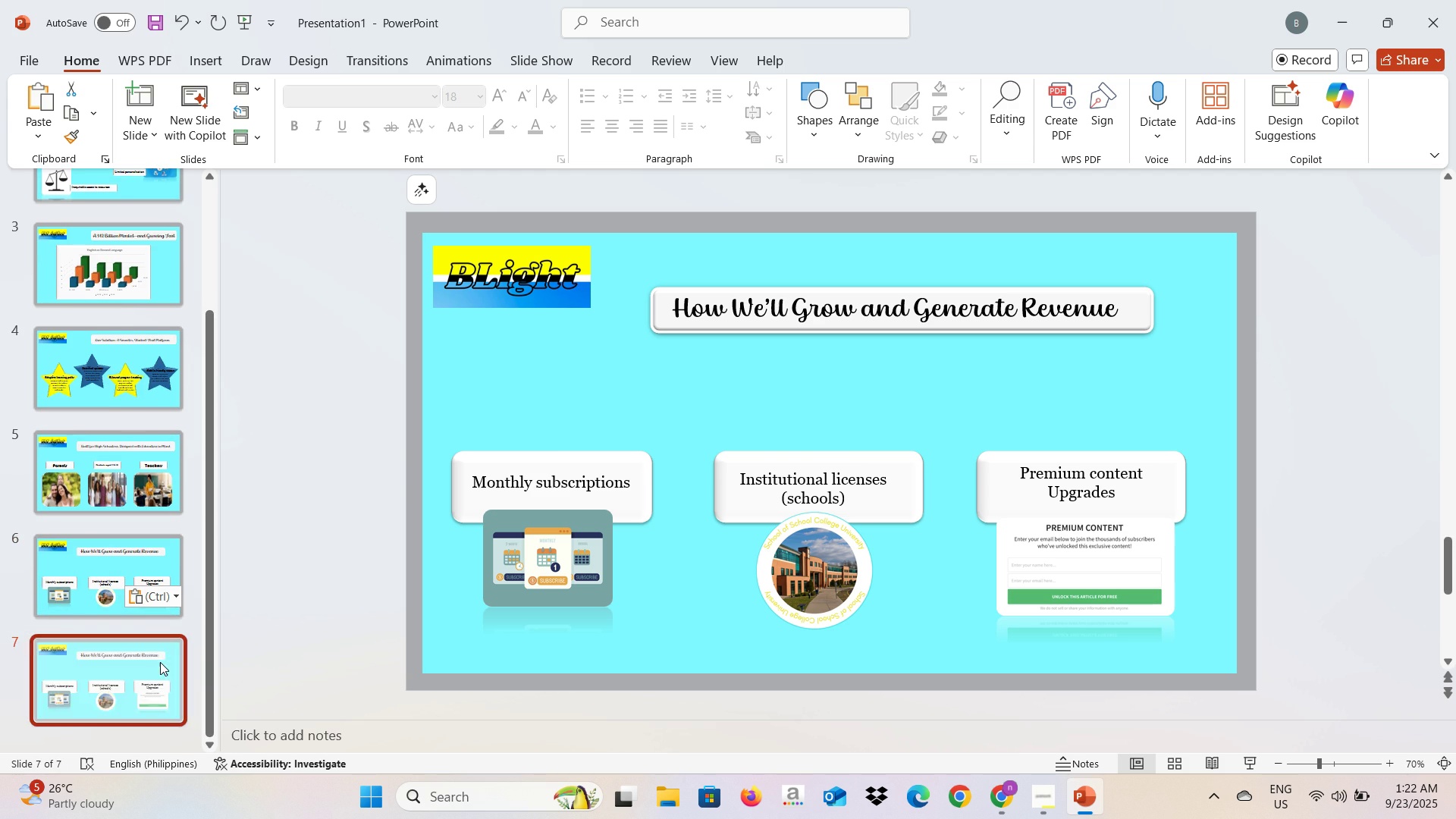 
key(Alt+AltLeft)
 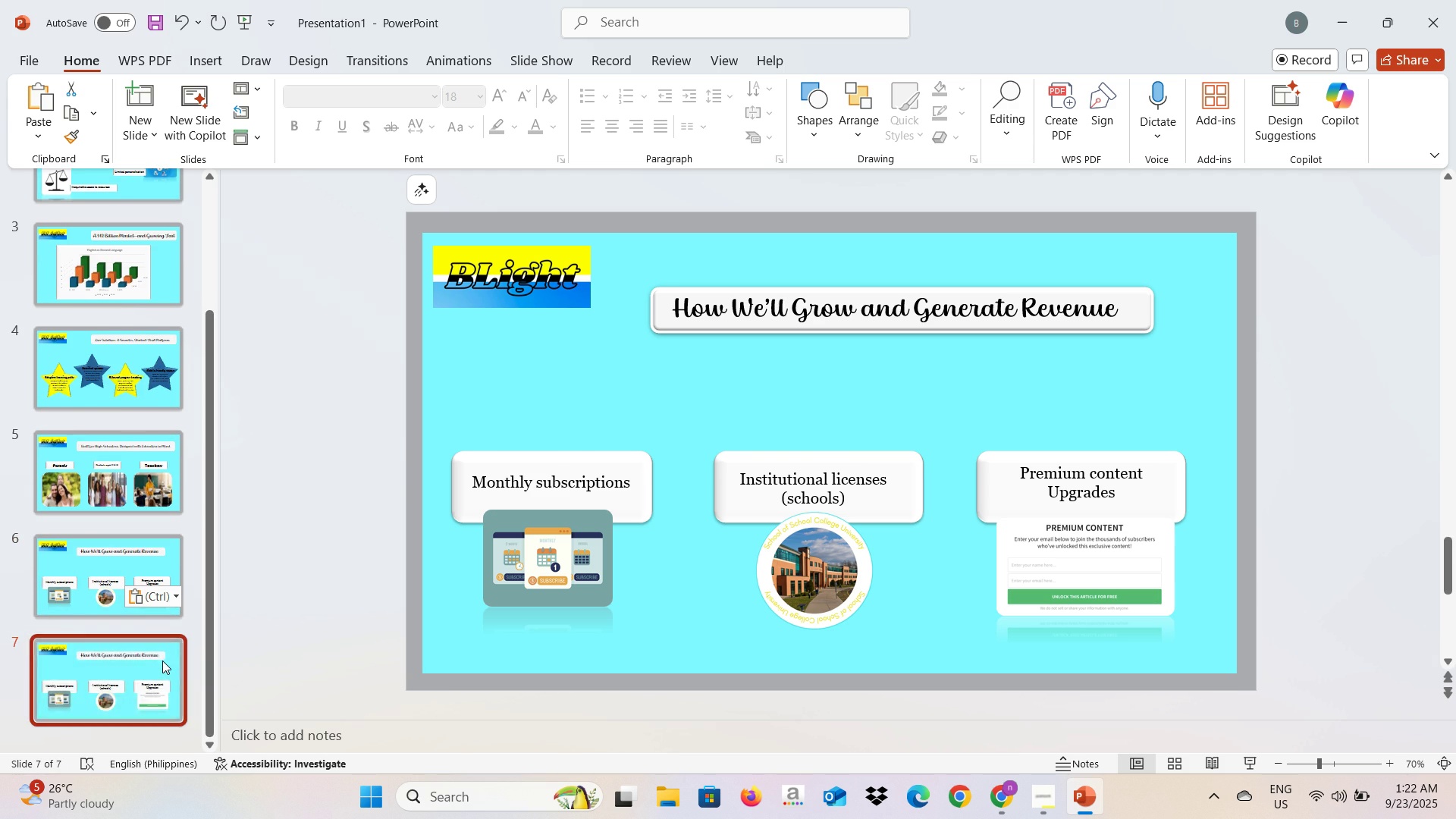 
key(Alt+Tab)
 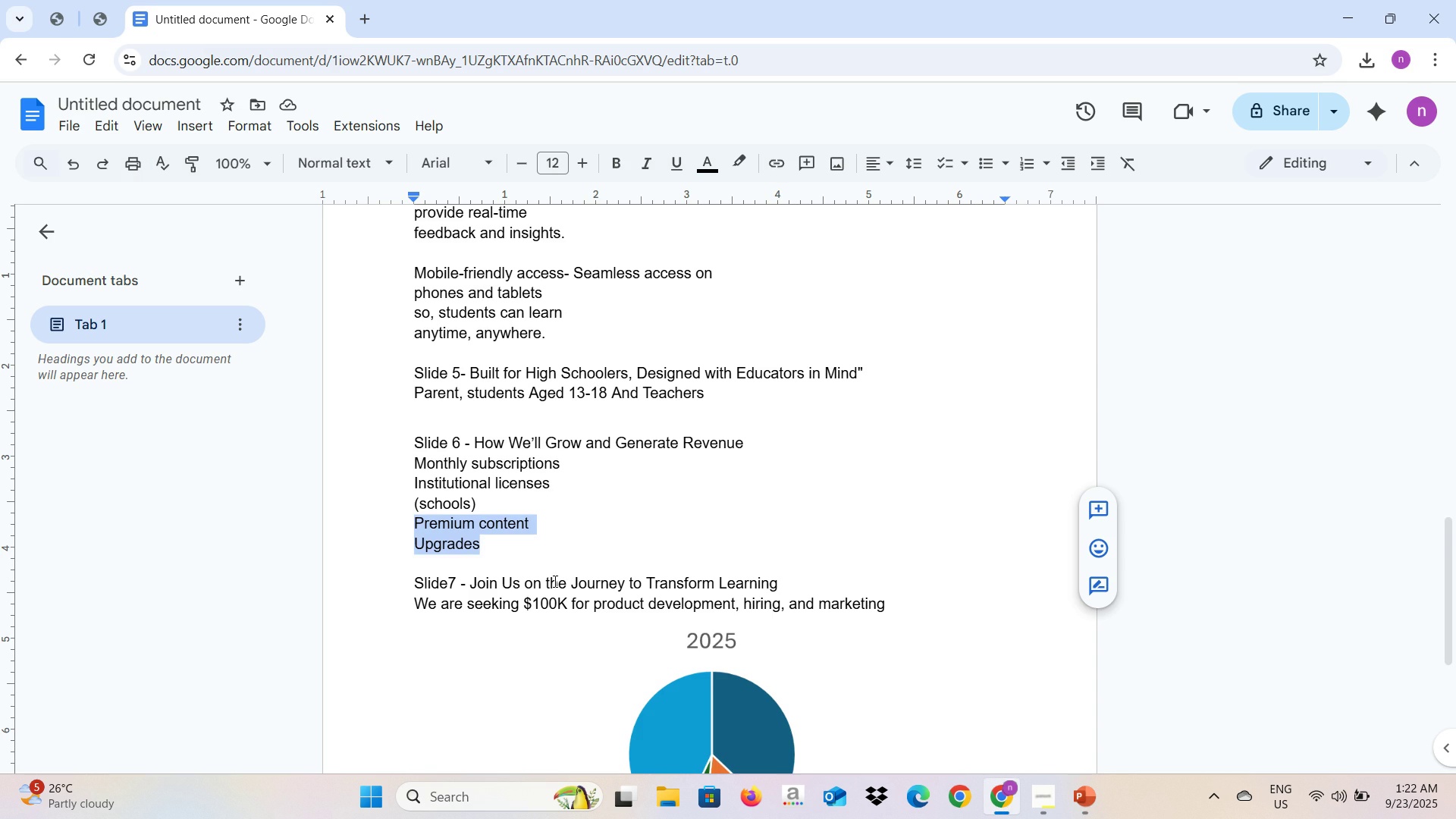 
scroll: coordinate [554, 581], scroll_direction: down, amount: 1.0
 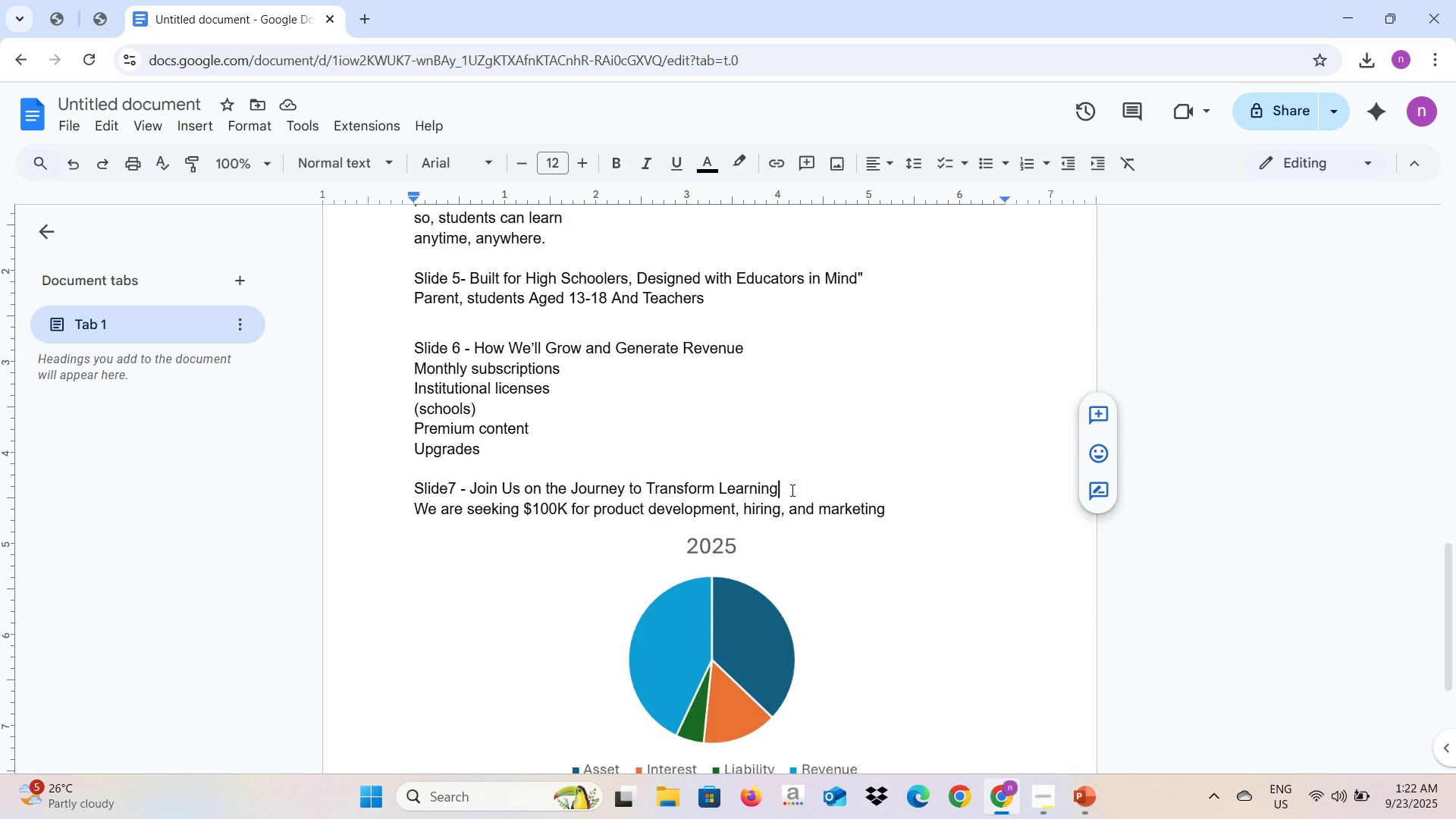 
left_click_drag(start_coordinate=[792, 491], to_coordinate=[471, 496])
 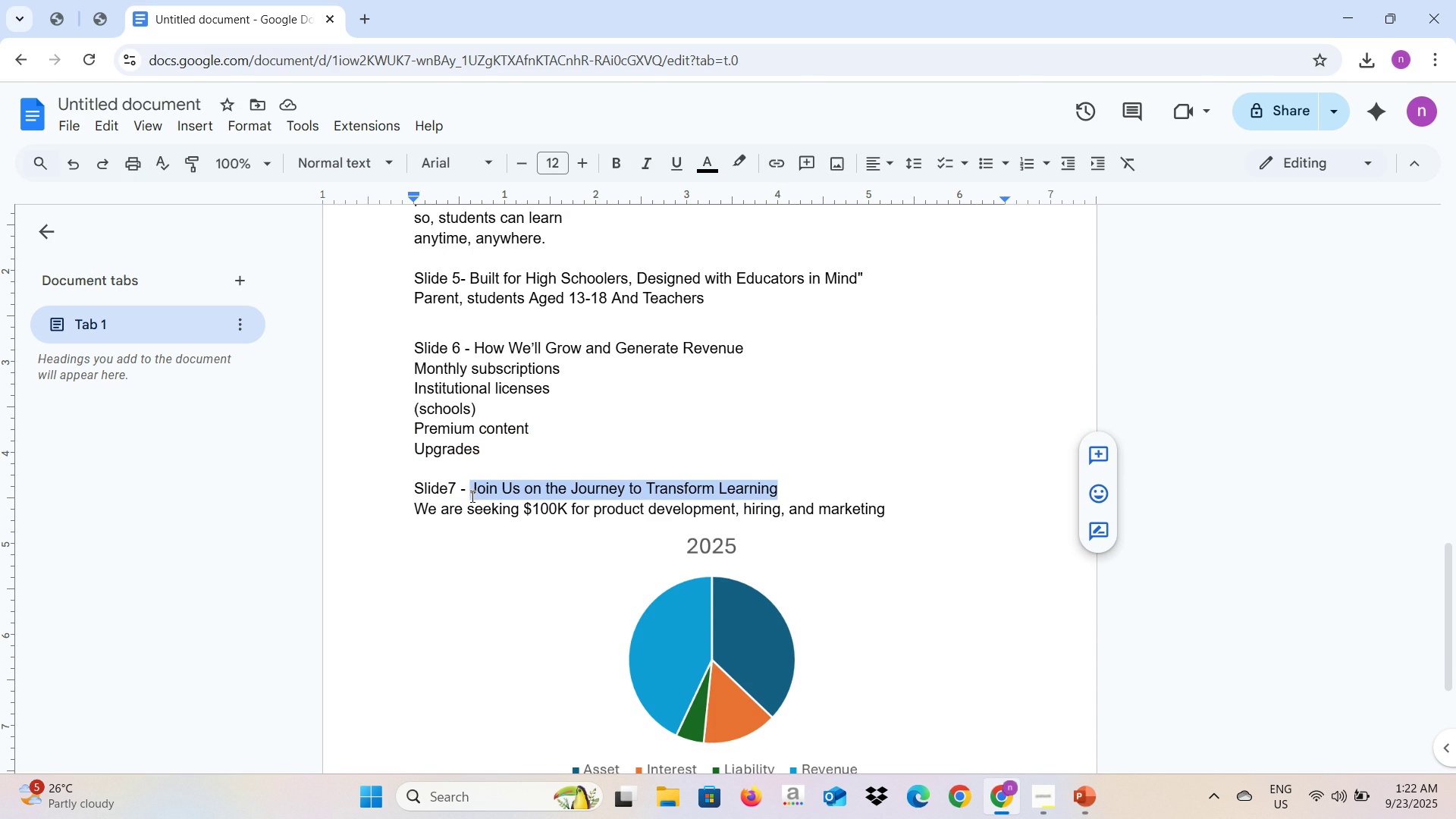 
key(Control+C)
 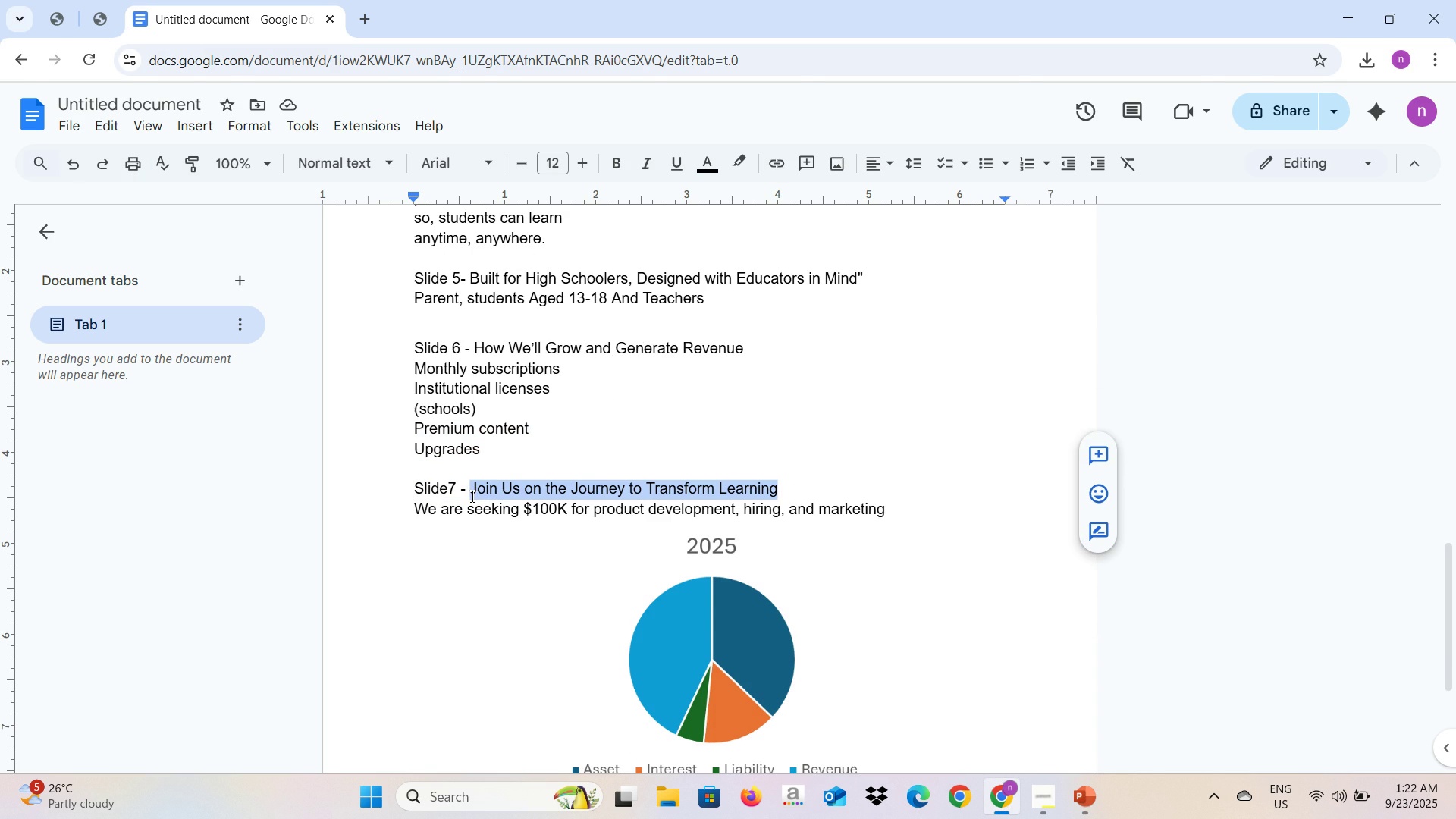 
key(Alt+AltLeft)
 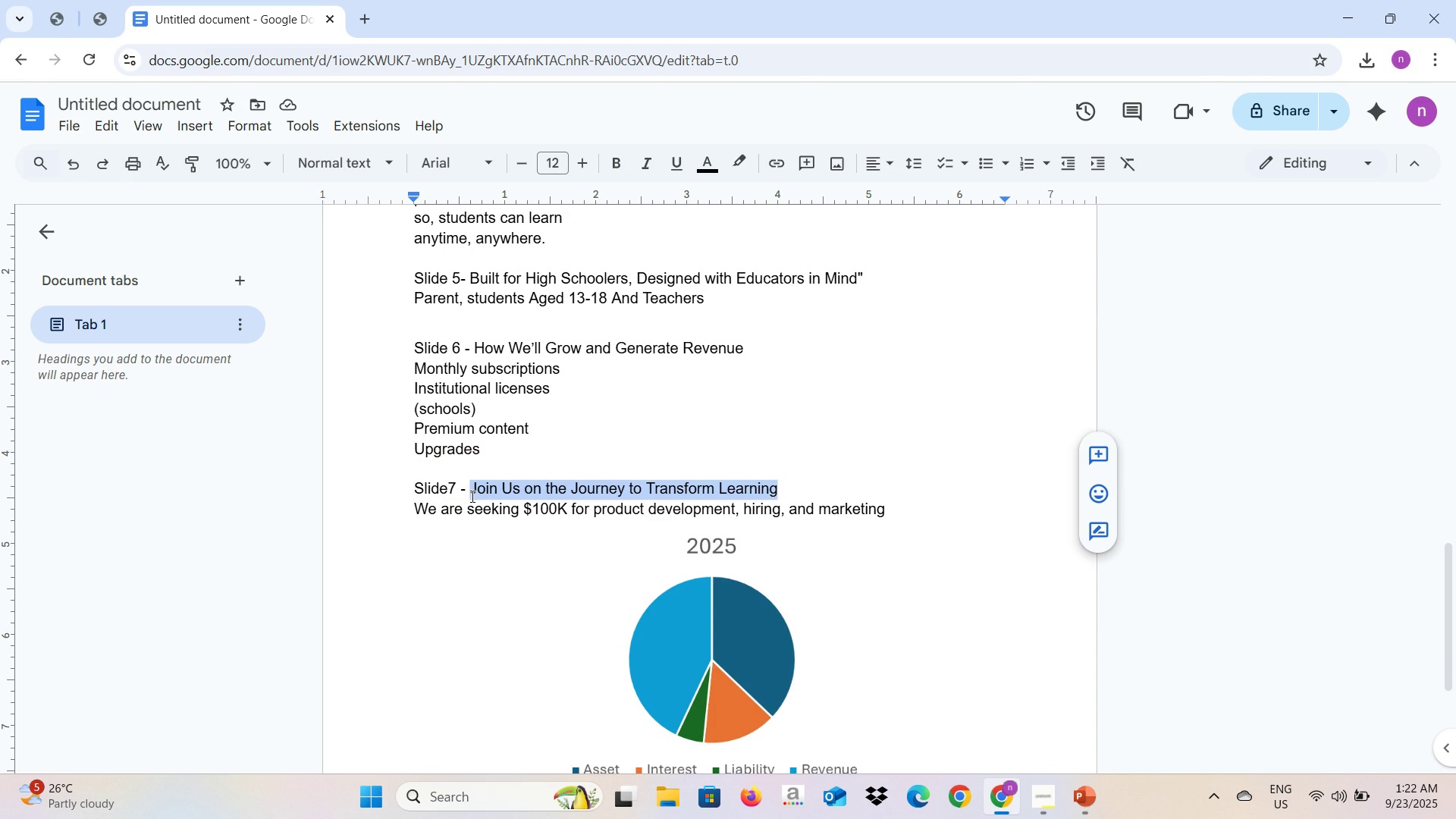 
key(Alt+Tab)
 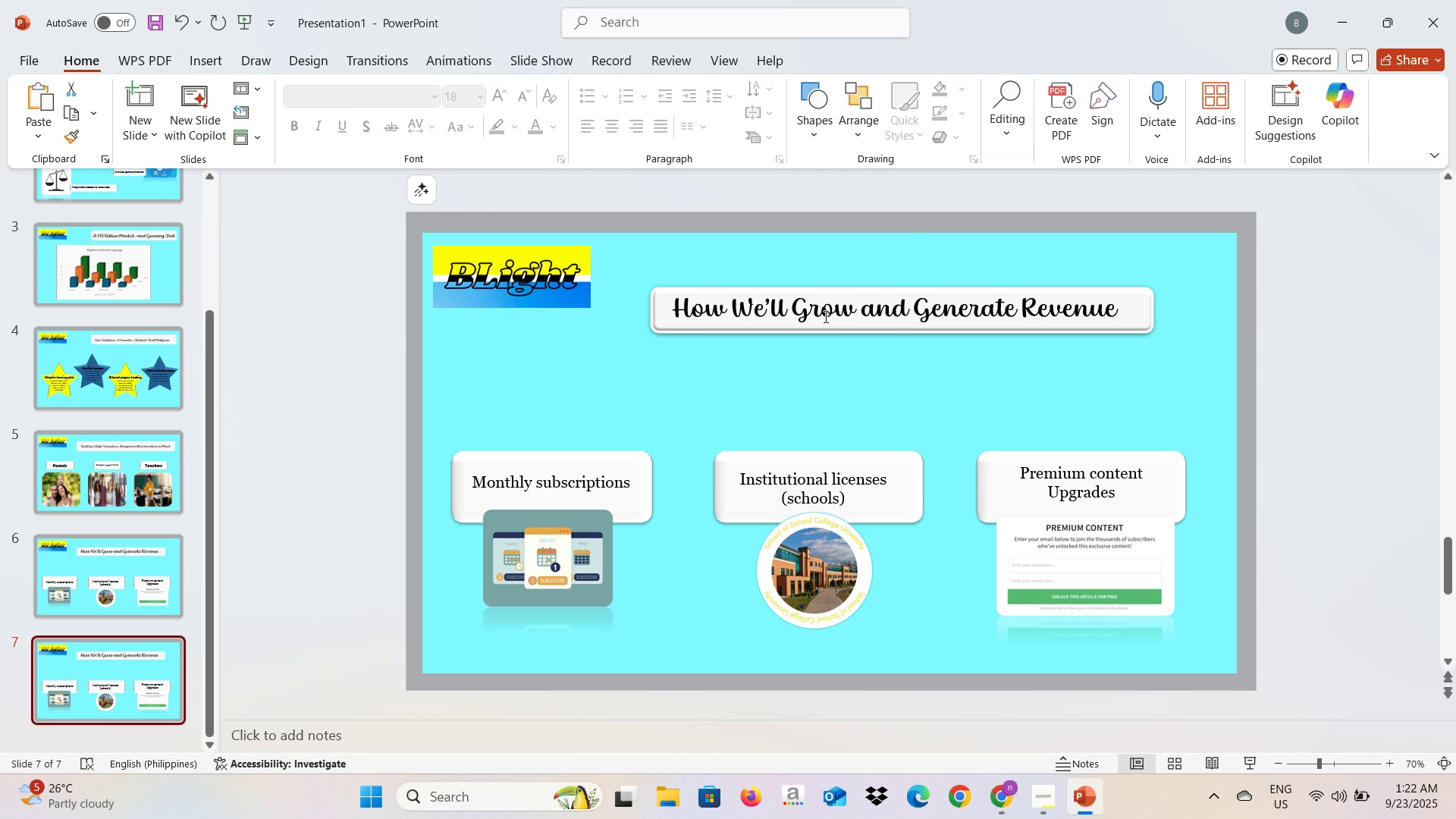 
left_click([824, 316])
 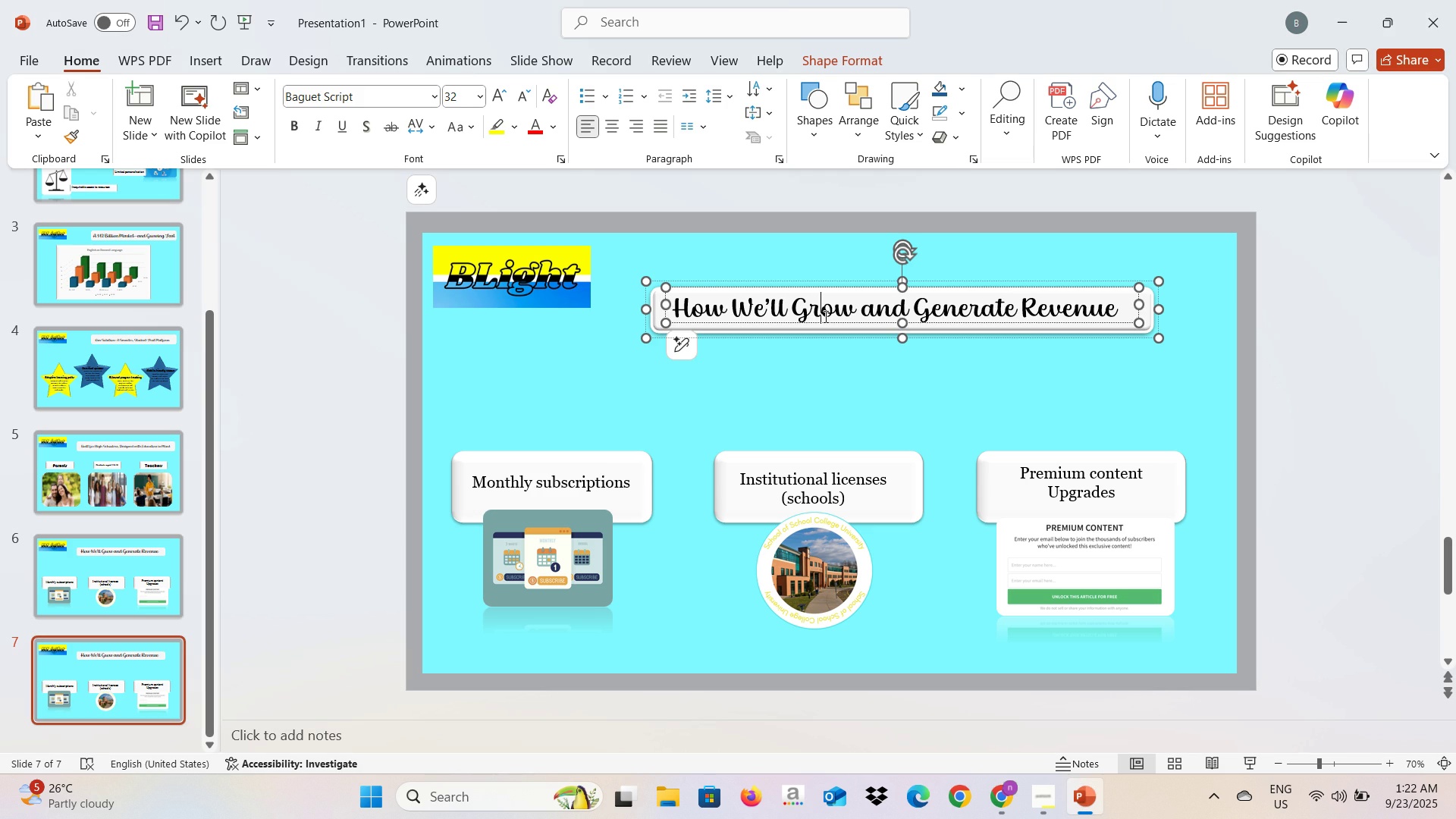 
key(Control+A)
 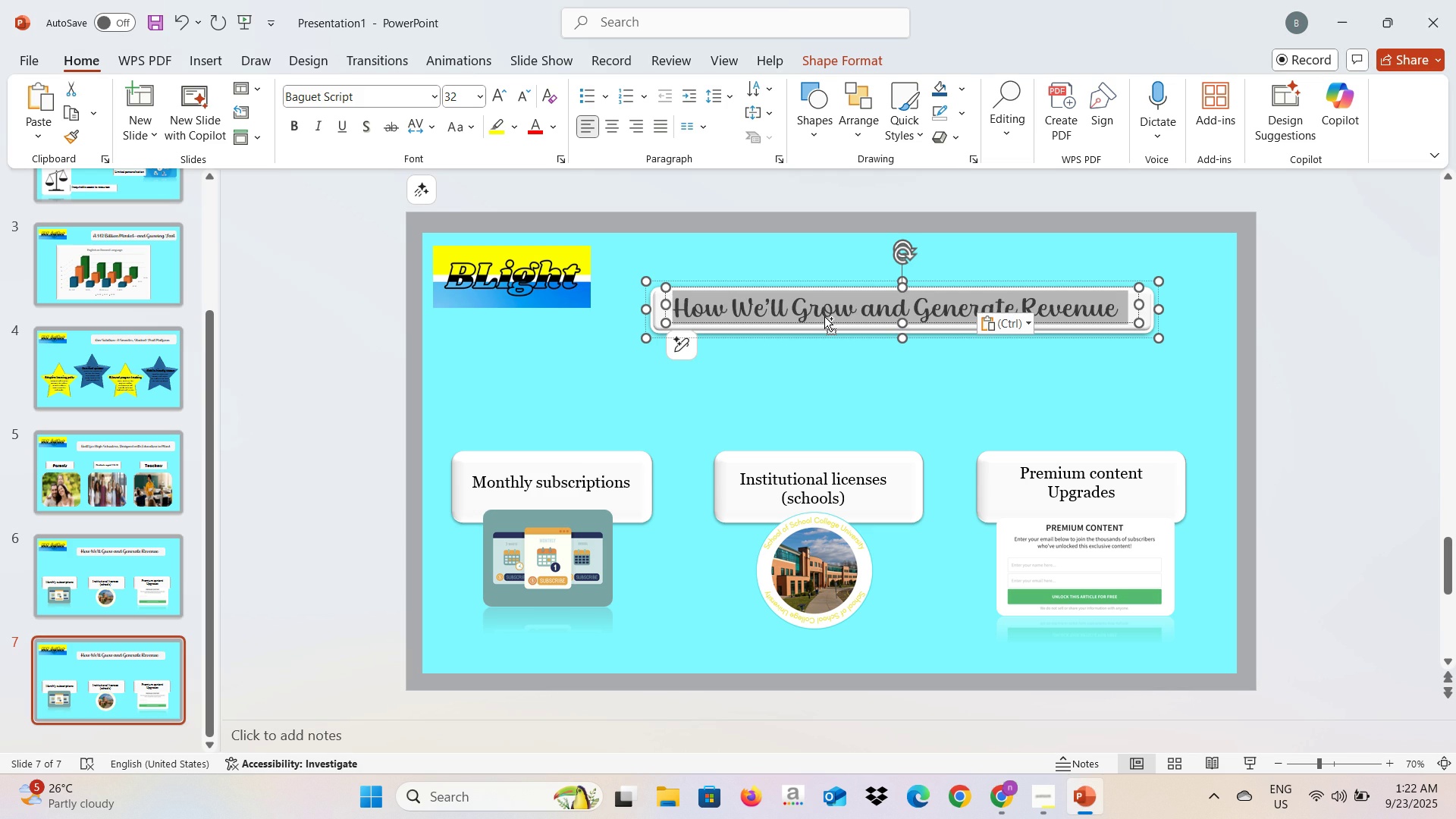 
key(Control+V)
 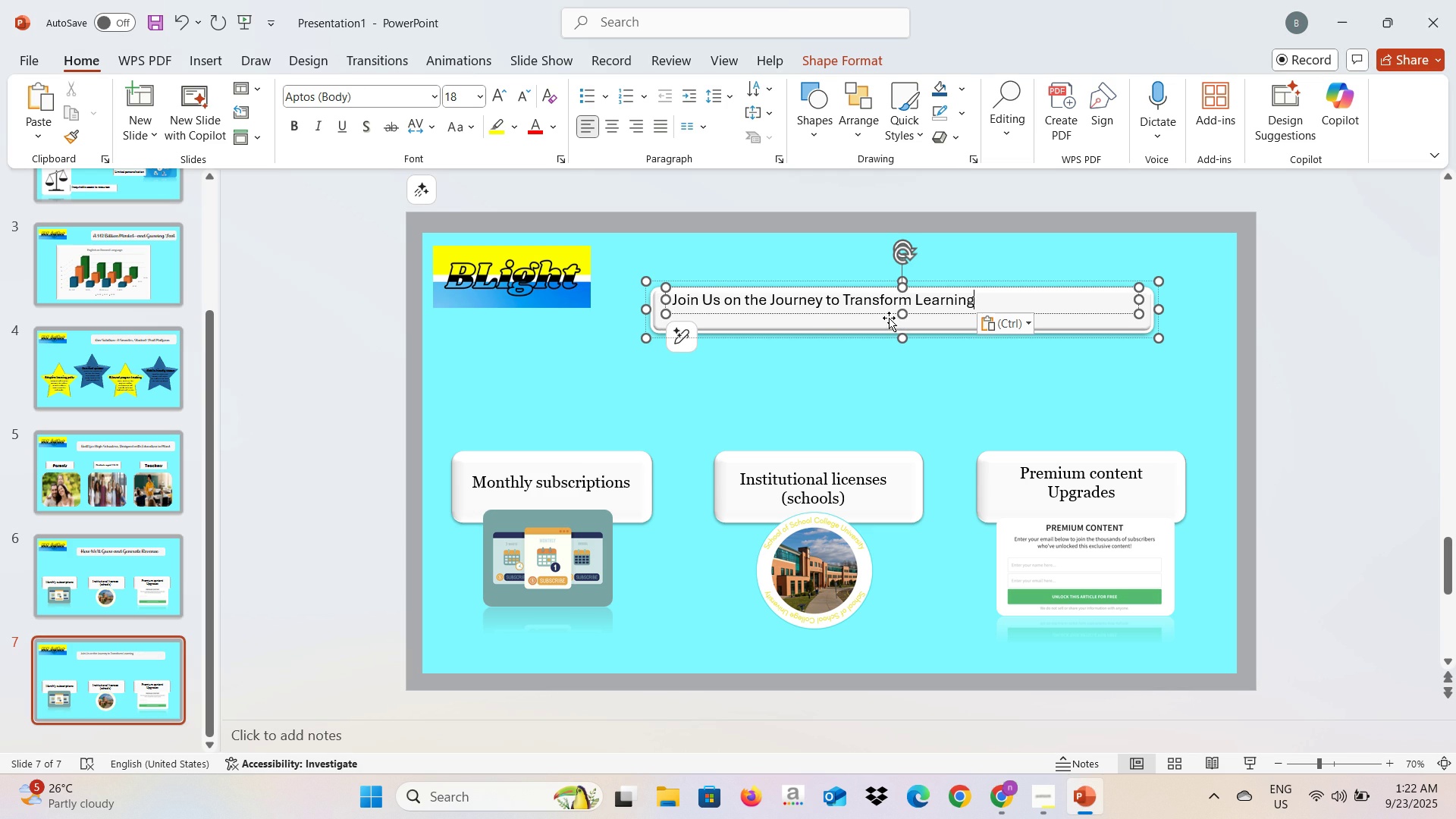 
key(Control+A)
 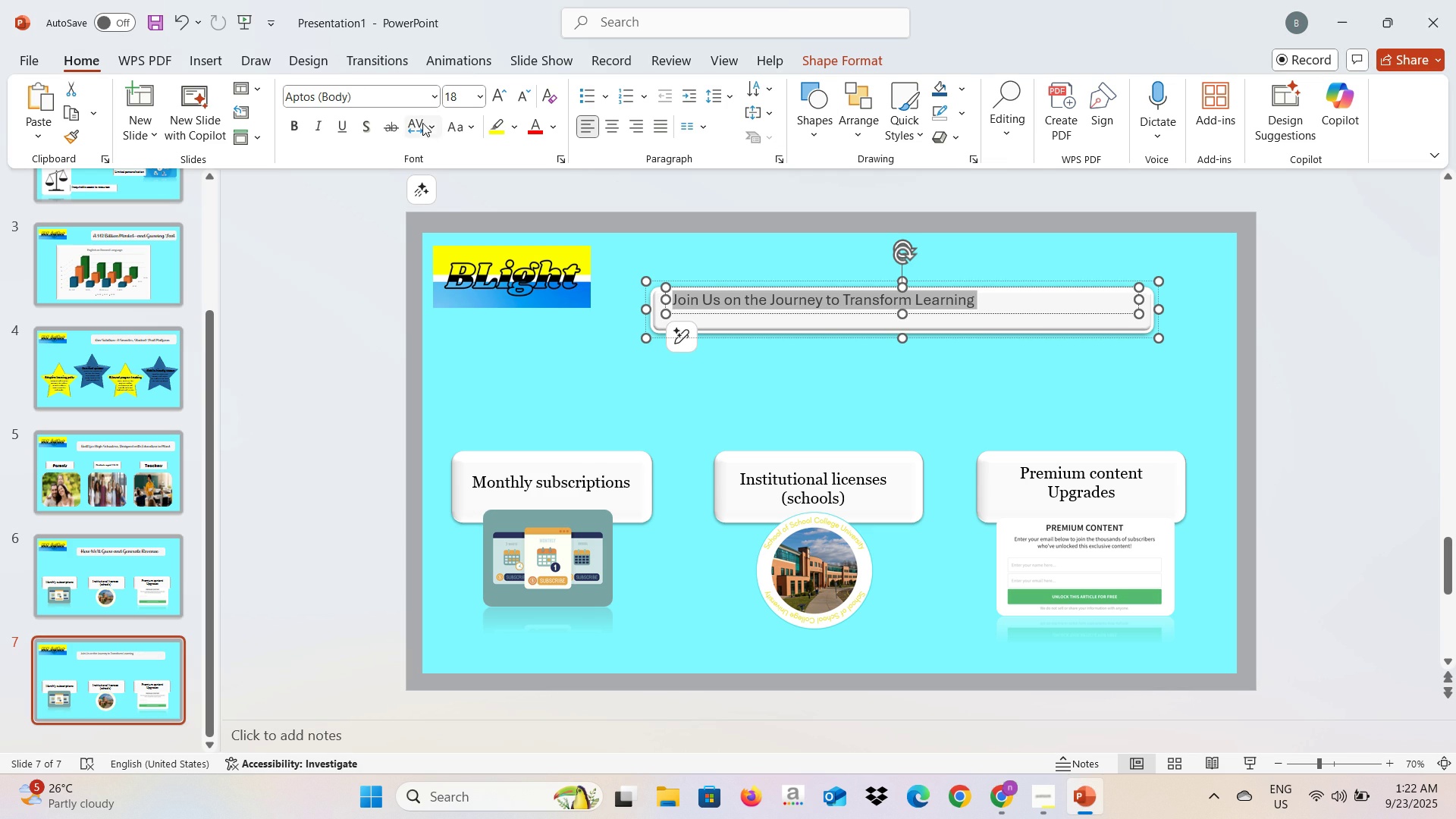 
left_click([432, 100])
 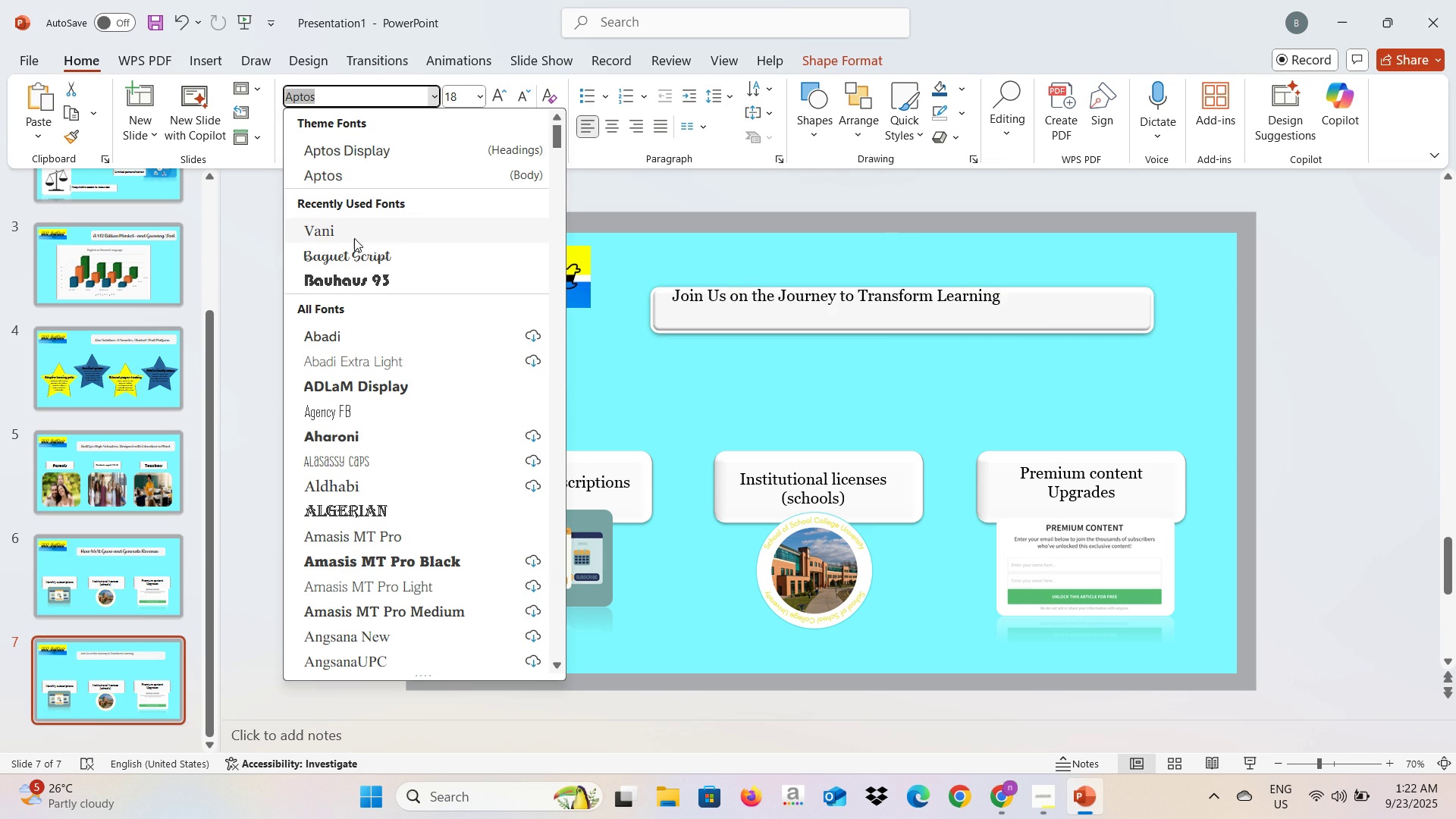 
mouse_move([346, 261])
 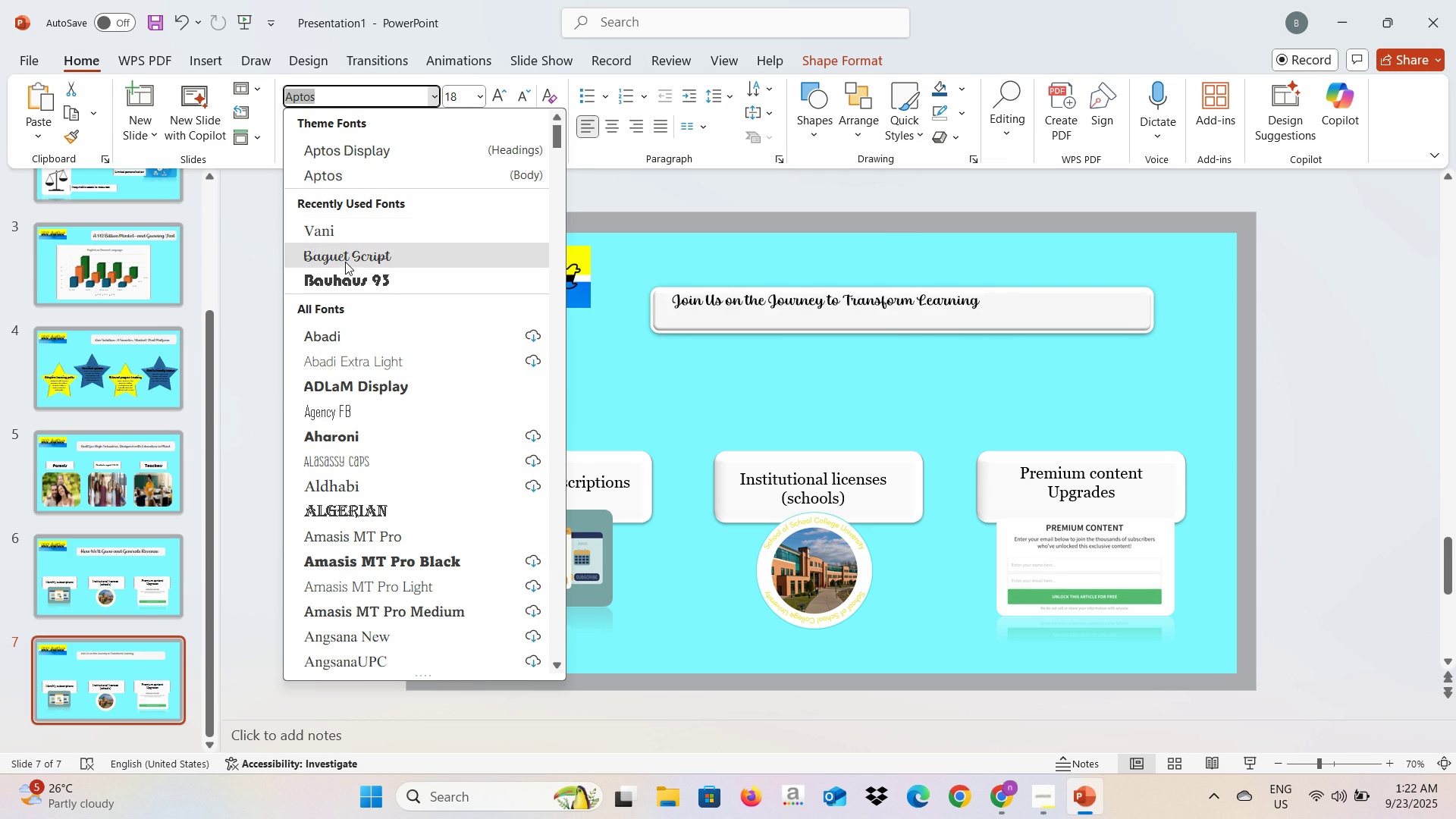 
left_click([345, 262])
 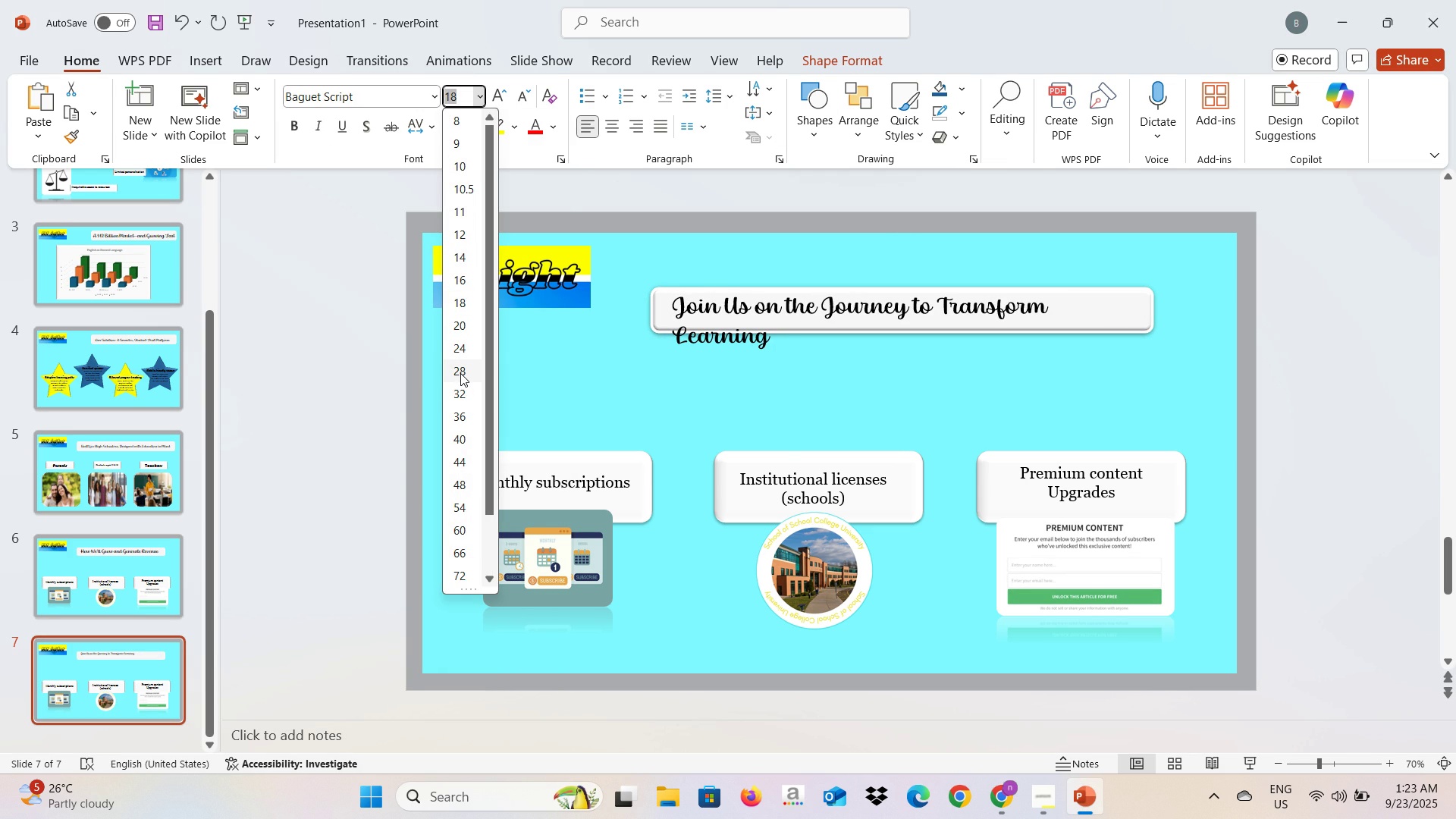 
wait(7.51)
 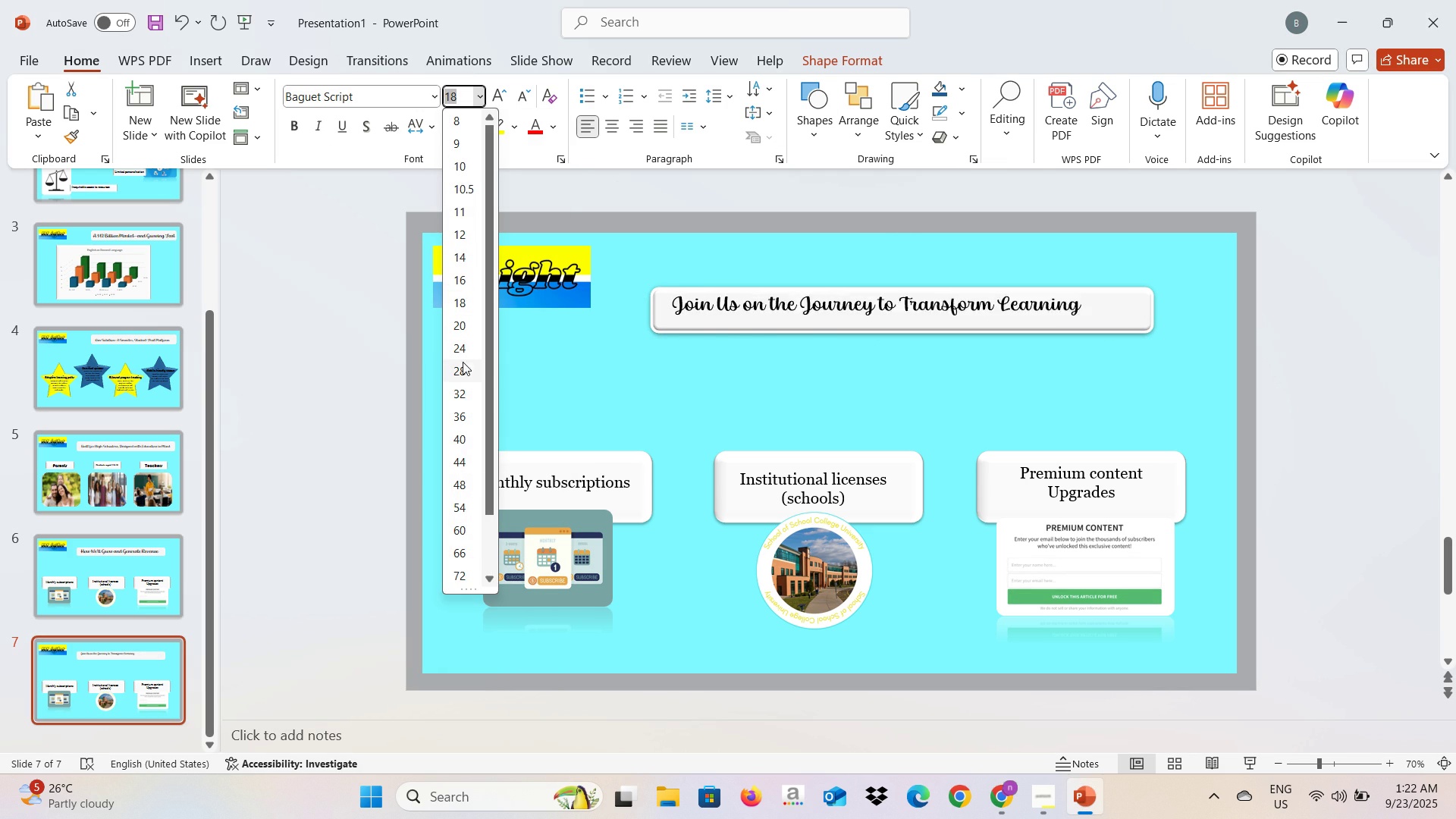 
left_click([457, 391])
 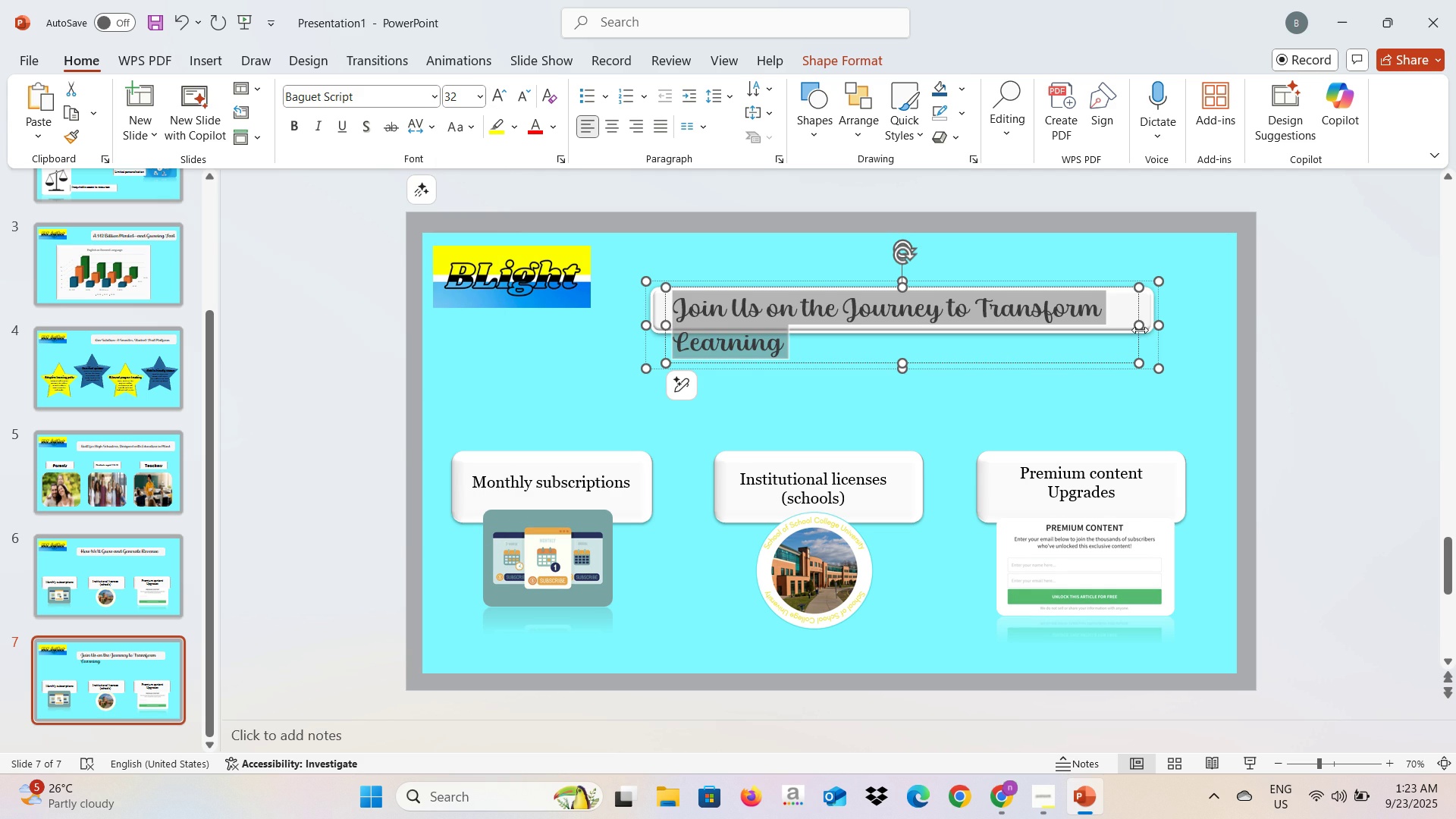 
left_click_drag(start_coordinate=[1140, 328], to_coordinate=[1249, 328])
 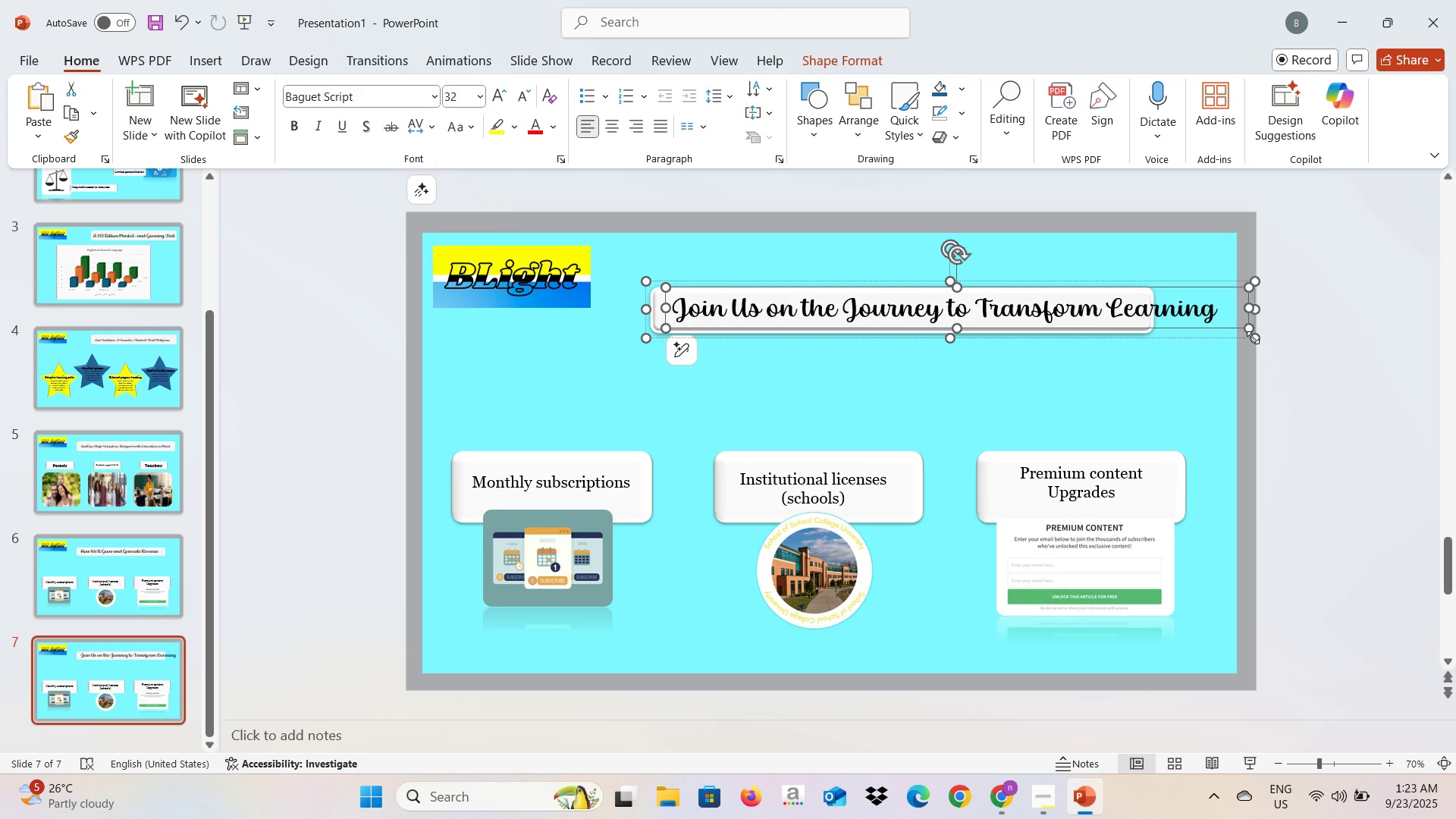 
left_click_drag(start_coordinate=[1254, 338], to_coordinate=[1348, 350])
 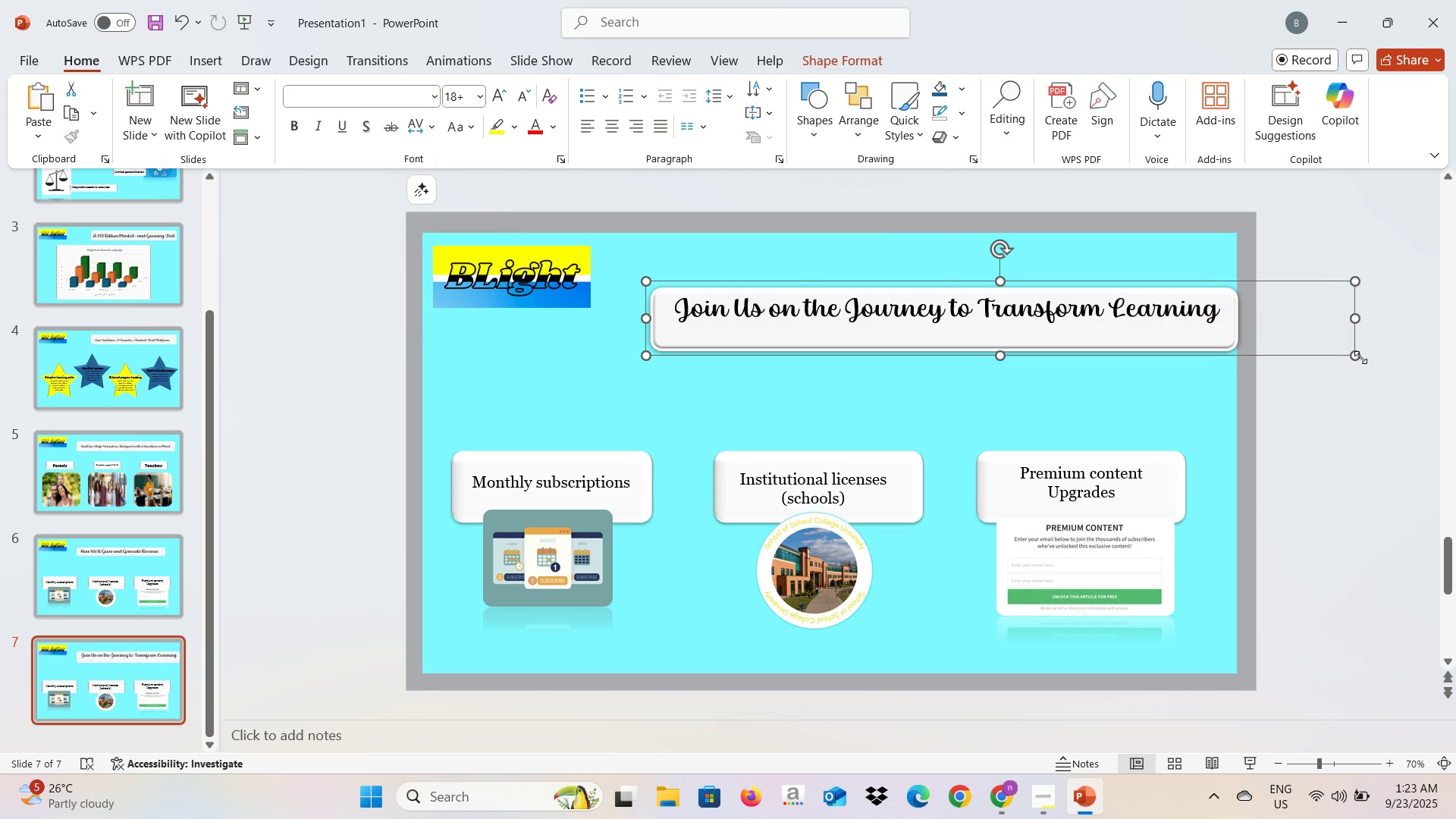 
left_click_drag(start_coordinate=[1360, 357], to_coordinate=[1345, 357])
 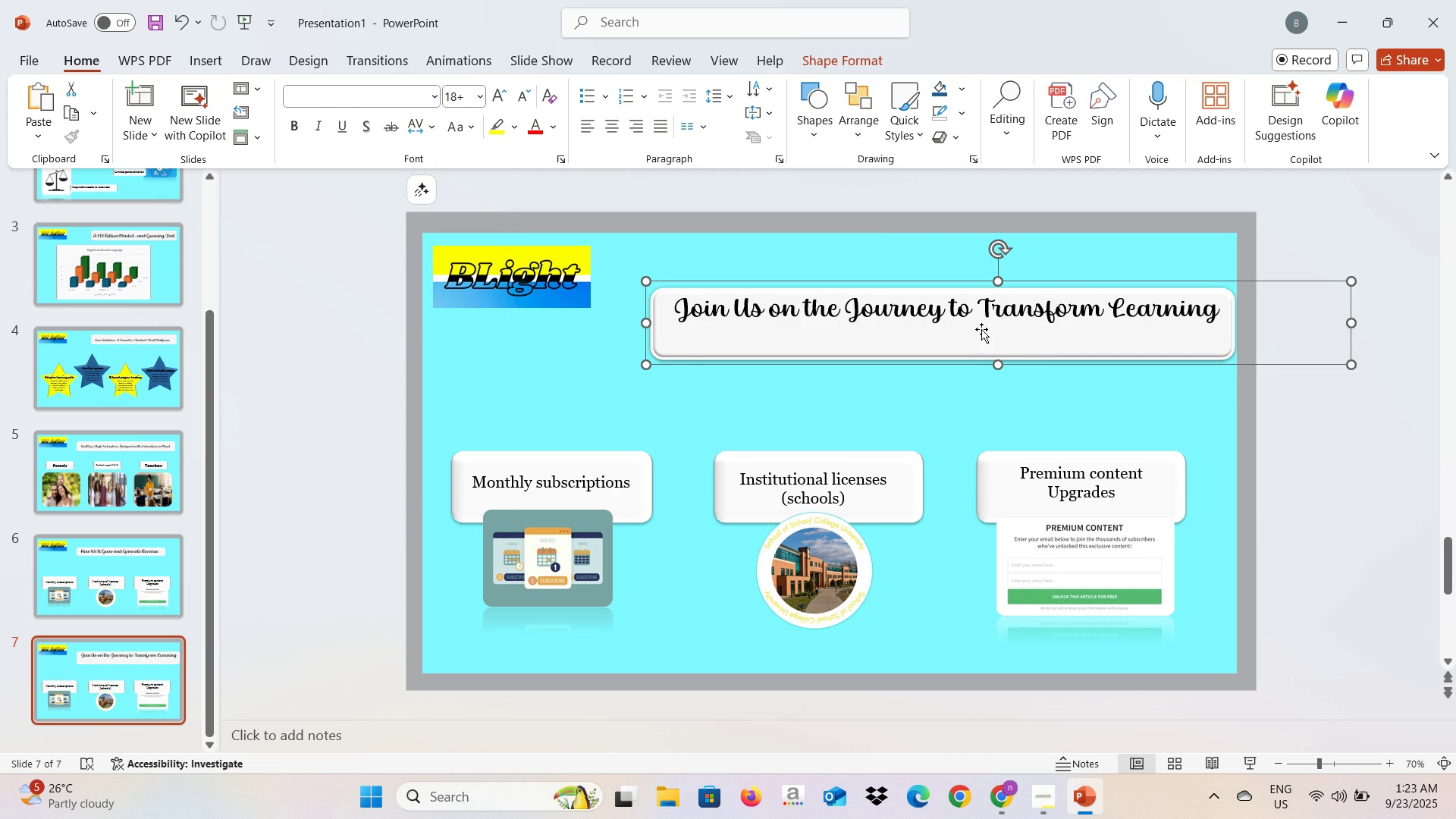 
left_click([981, 322])
 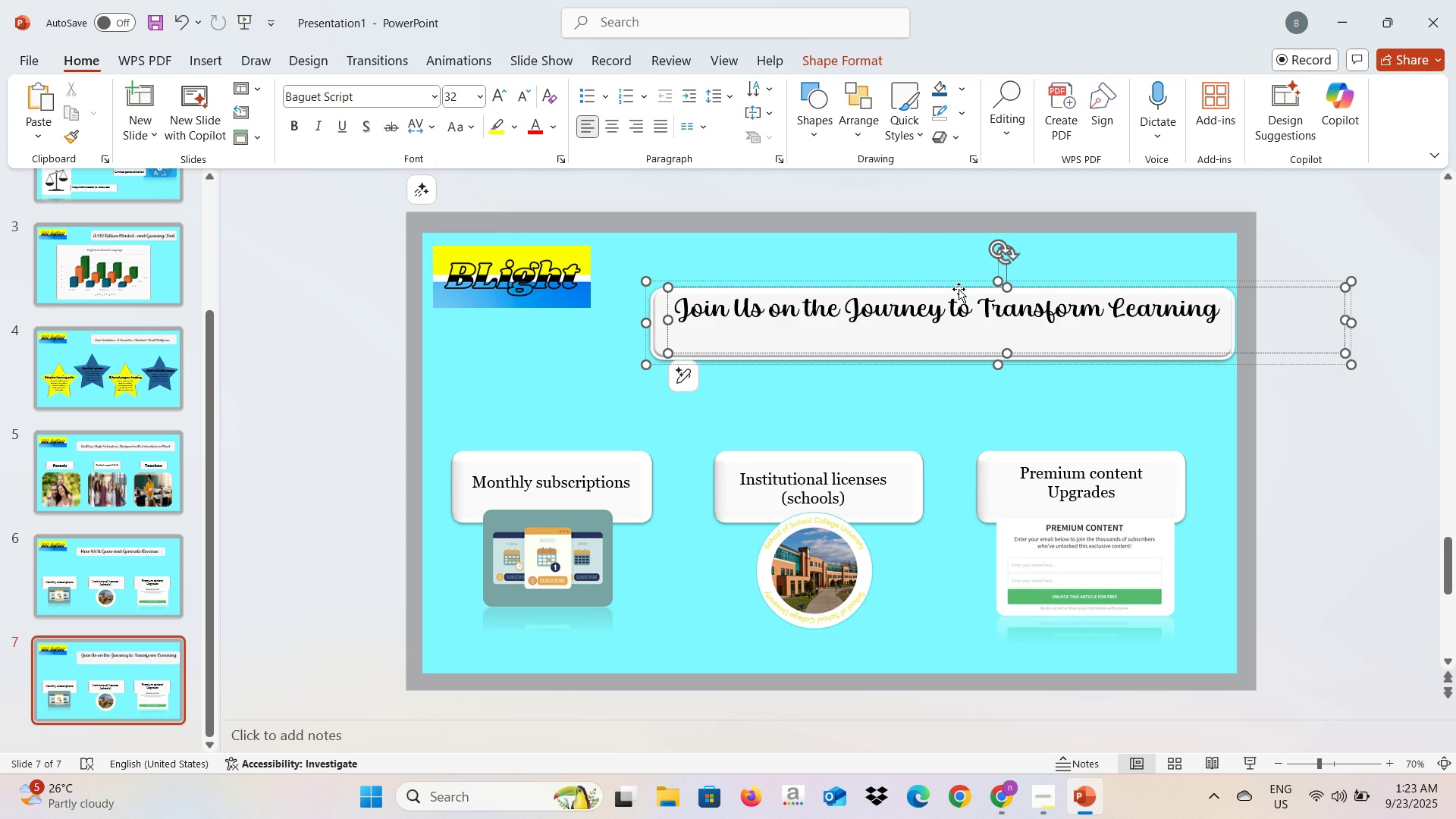 
left_click_drag(start_coordinate=[959, 289], to_coordinate=[953, 306])
 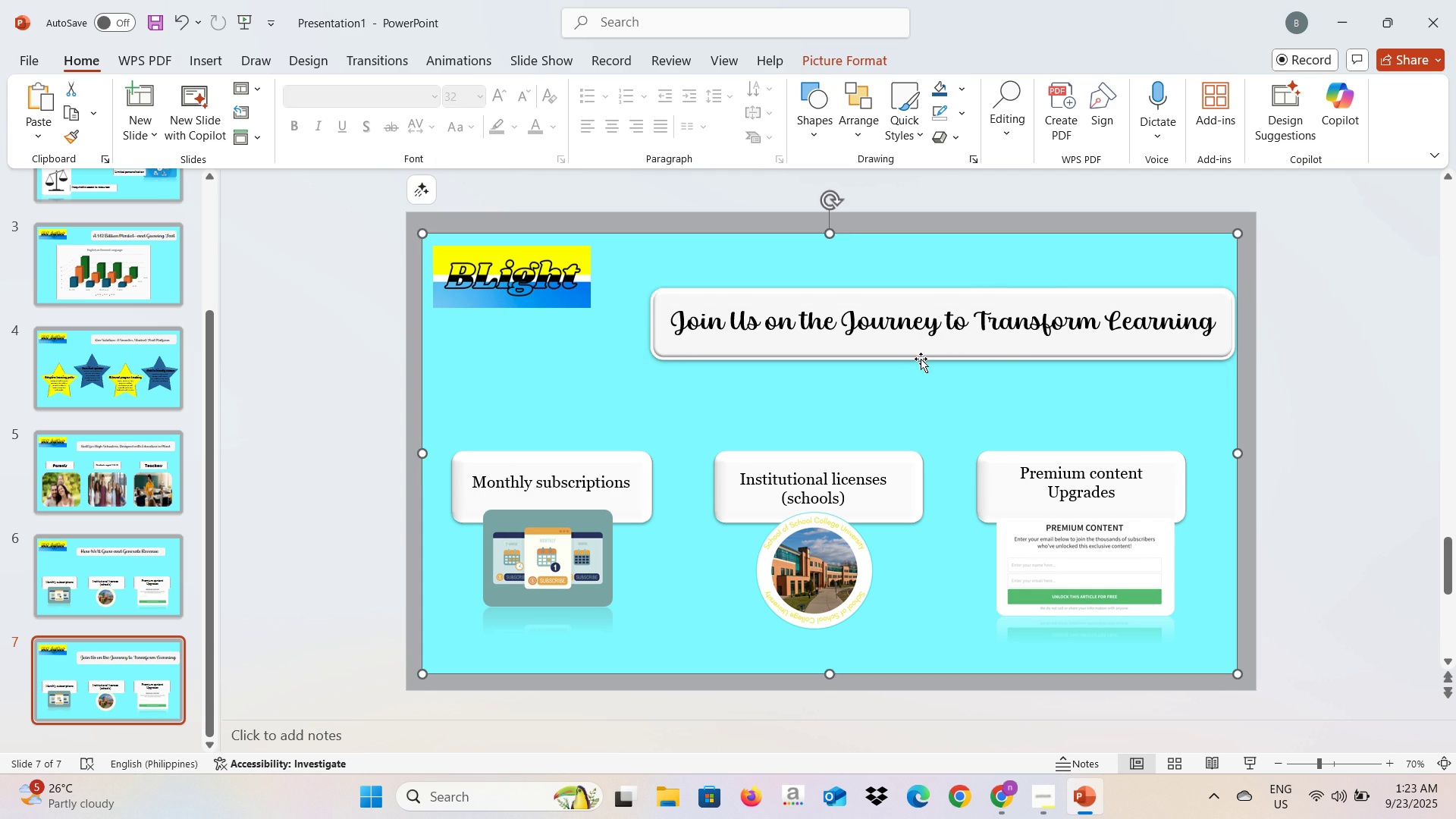 
left_click([921, 354])
 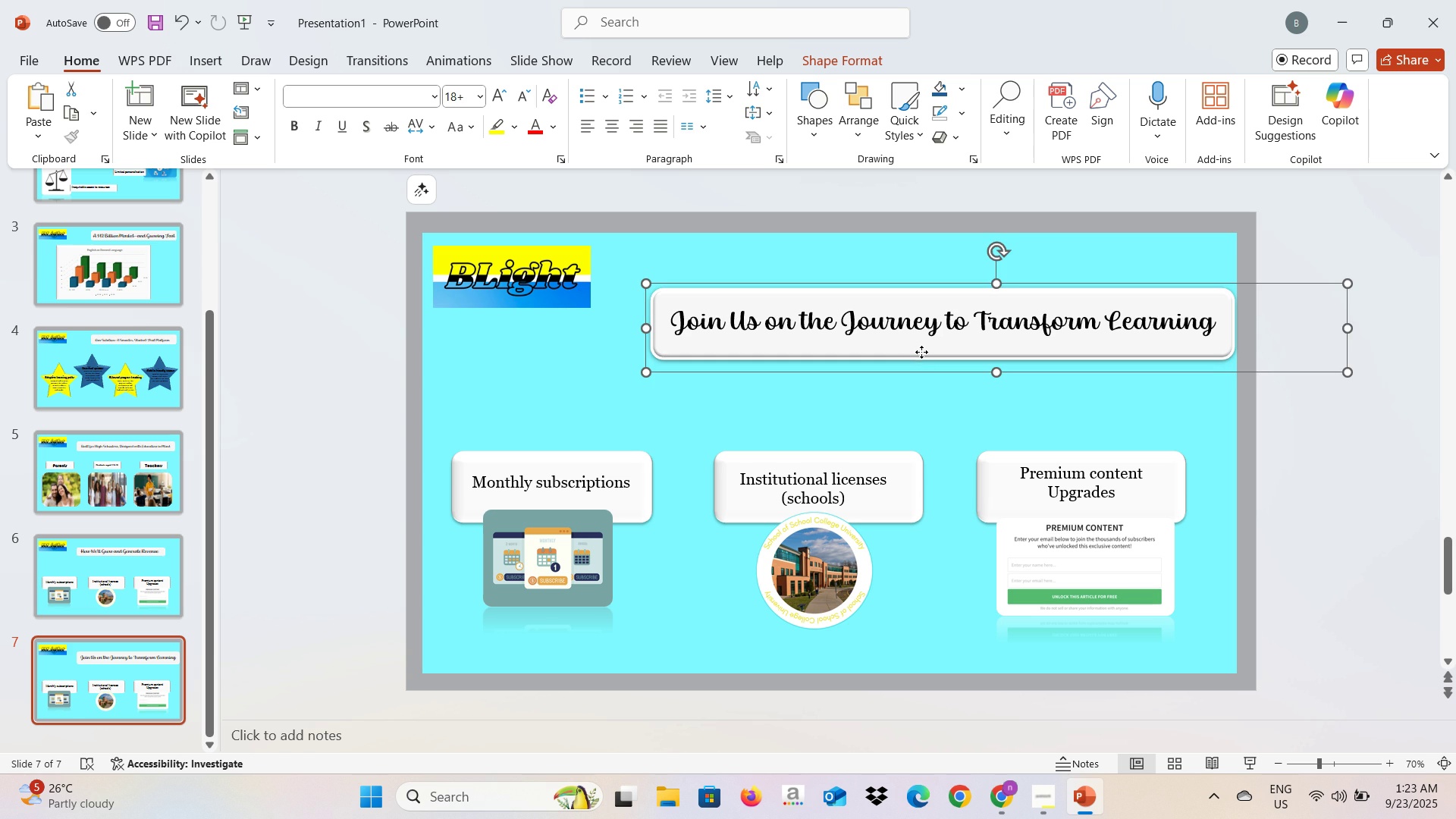 
left_click_drag(start_coordinate=[921, 352], to_coordinate=[902, 318])
 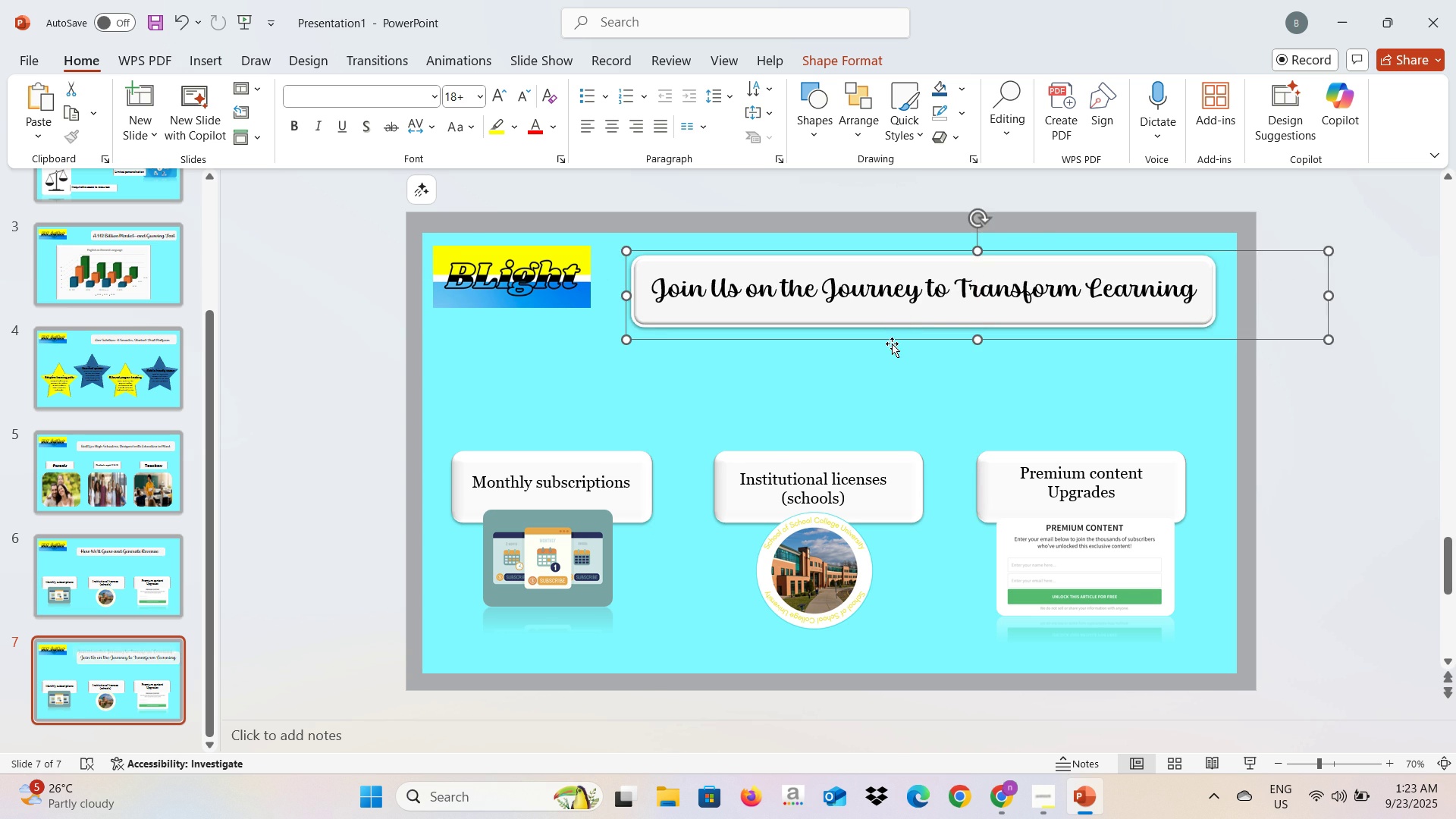 
key(Alt+AltLeft)
 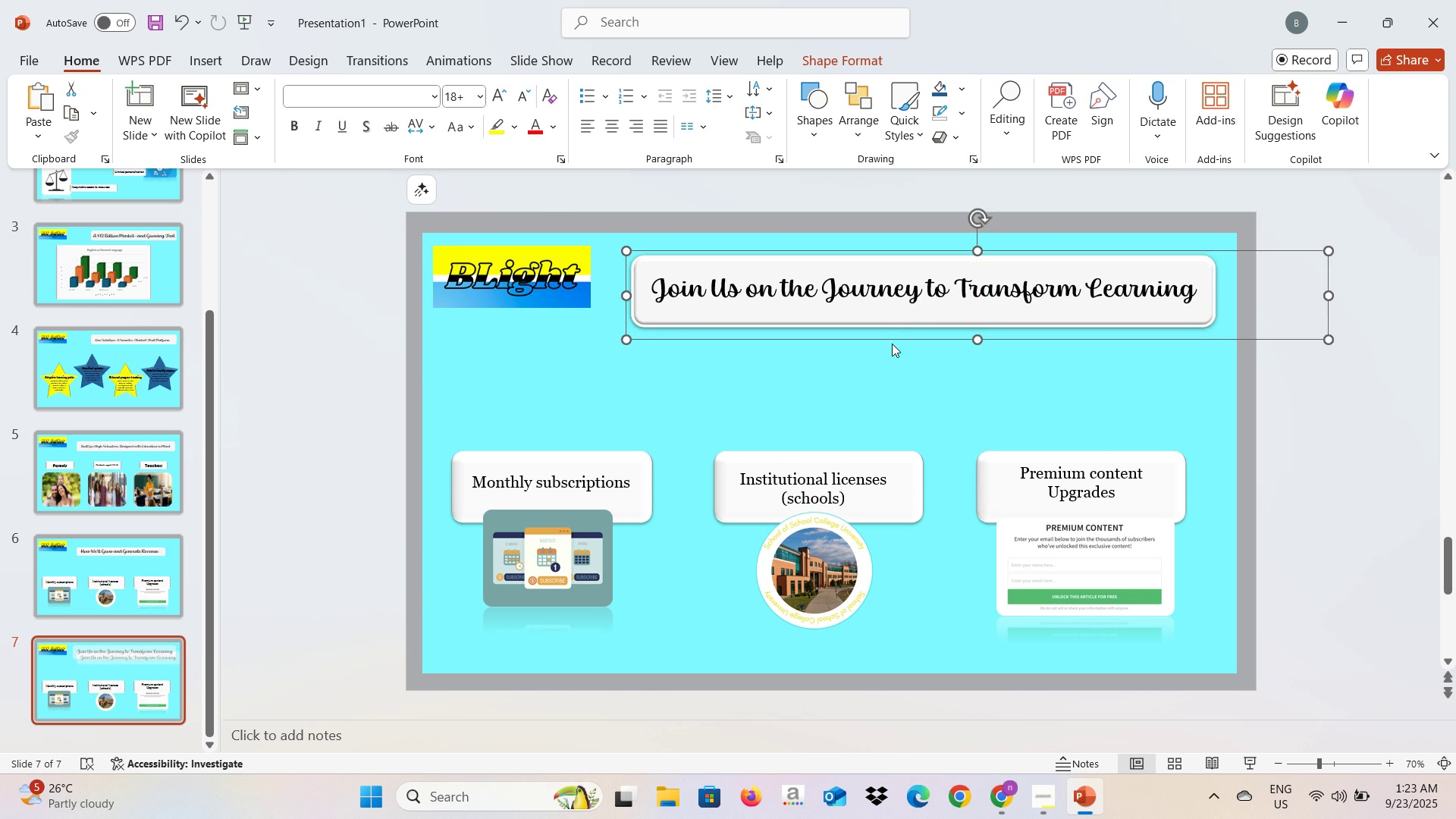 
key(Alt+Tab)
 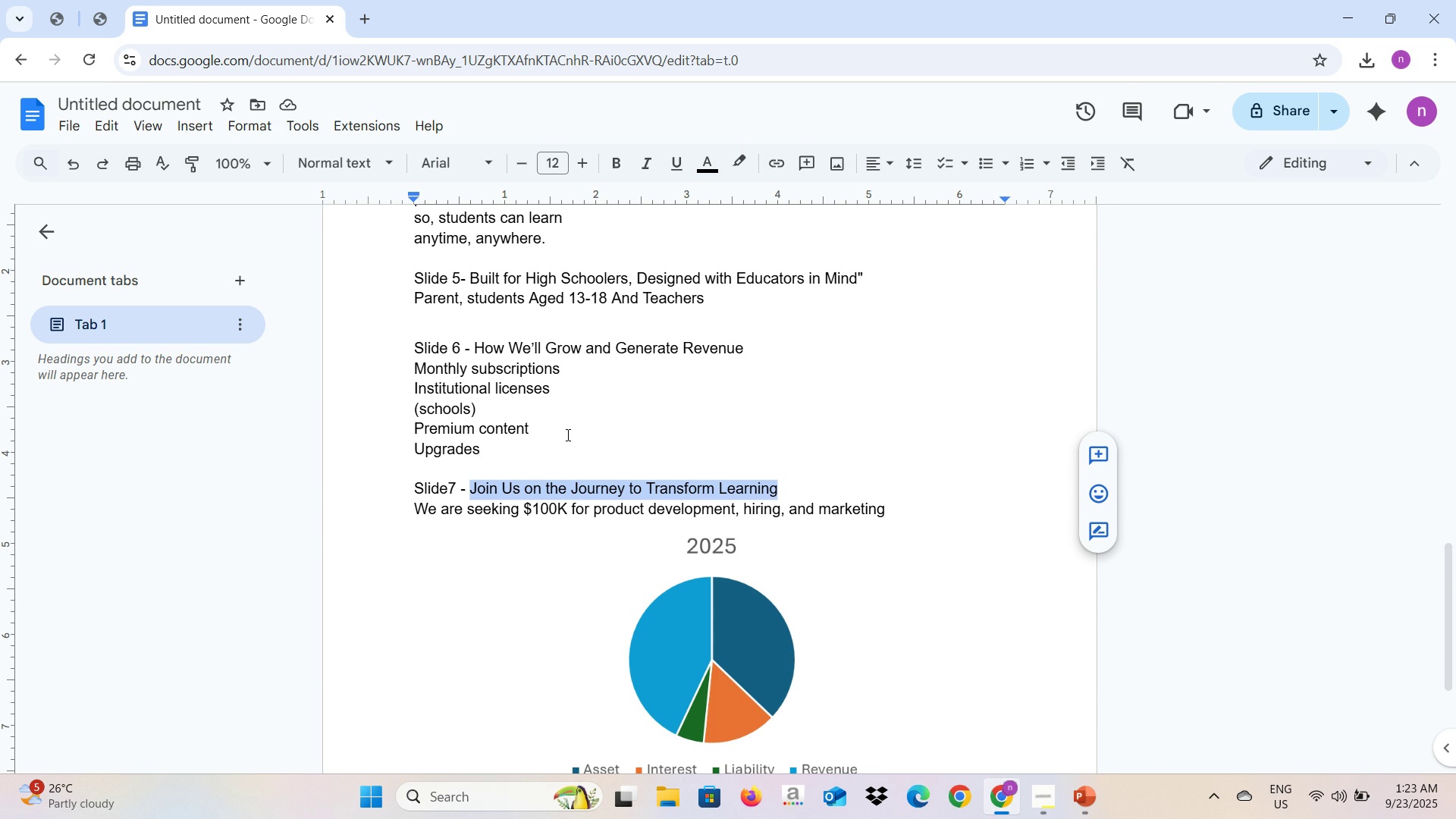 
key(Alt+AltLeft)
 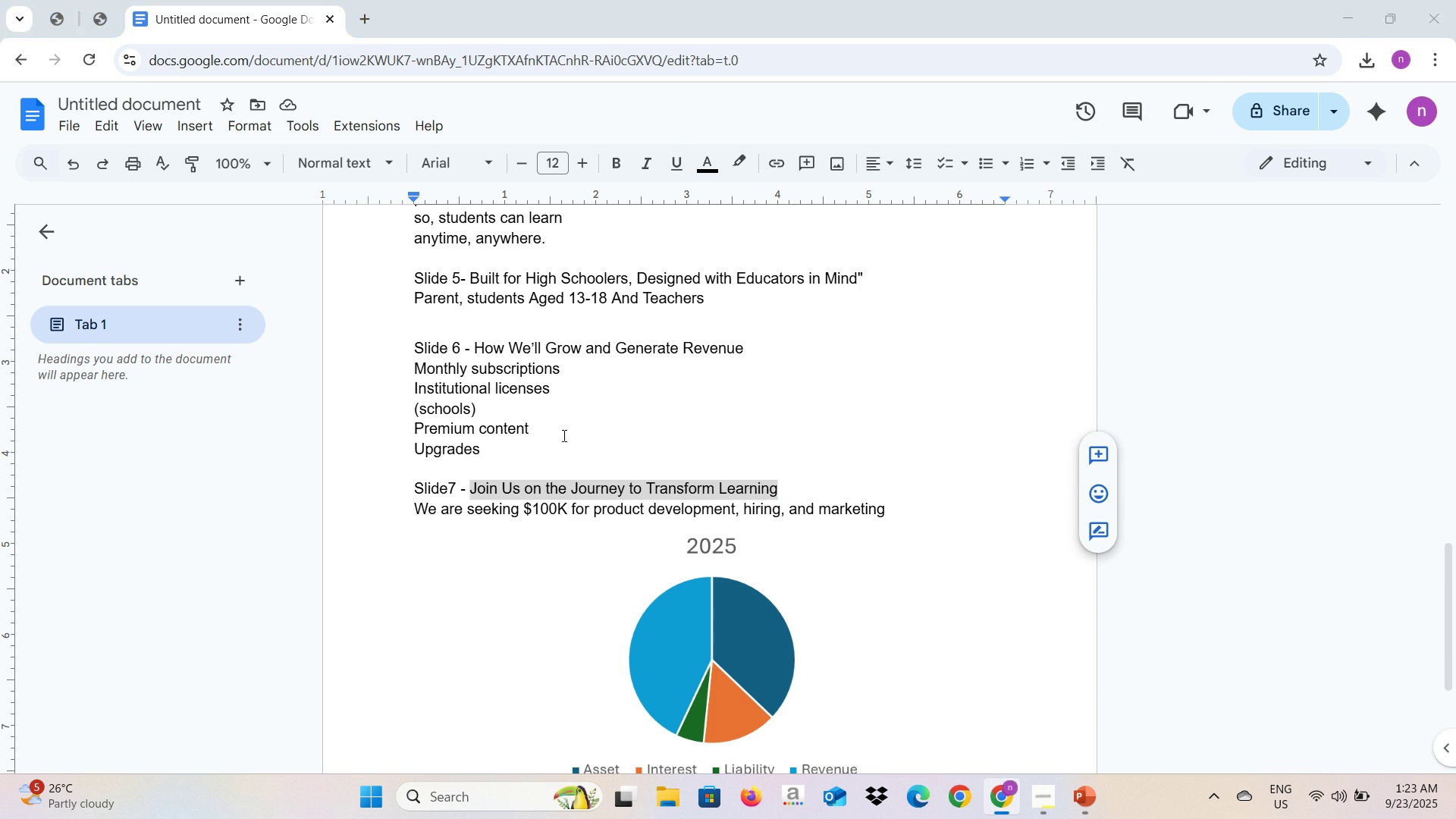 
key(Alt+Tab)
 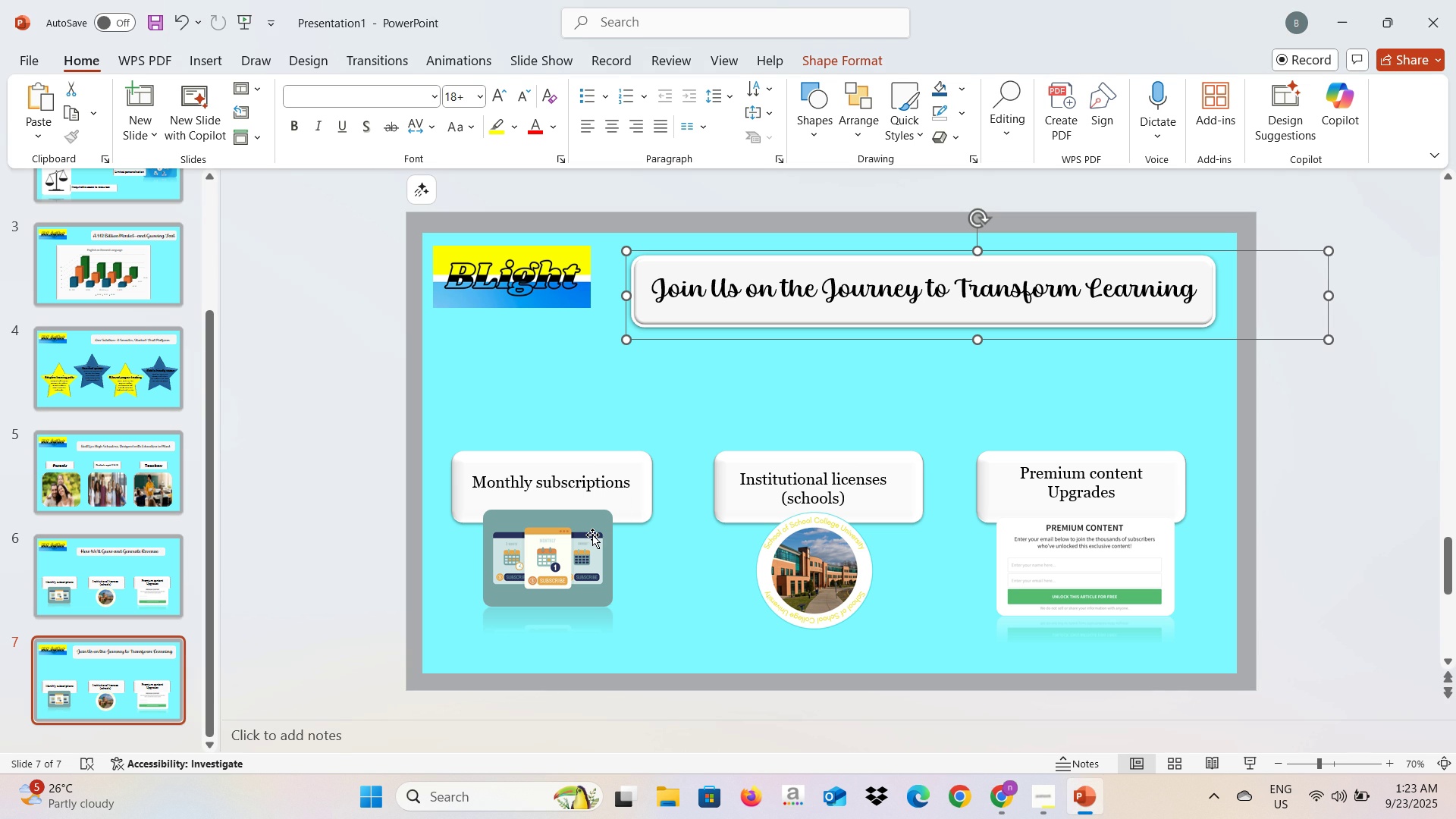 
left_click([592, 535])
 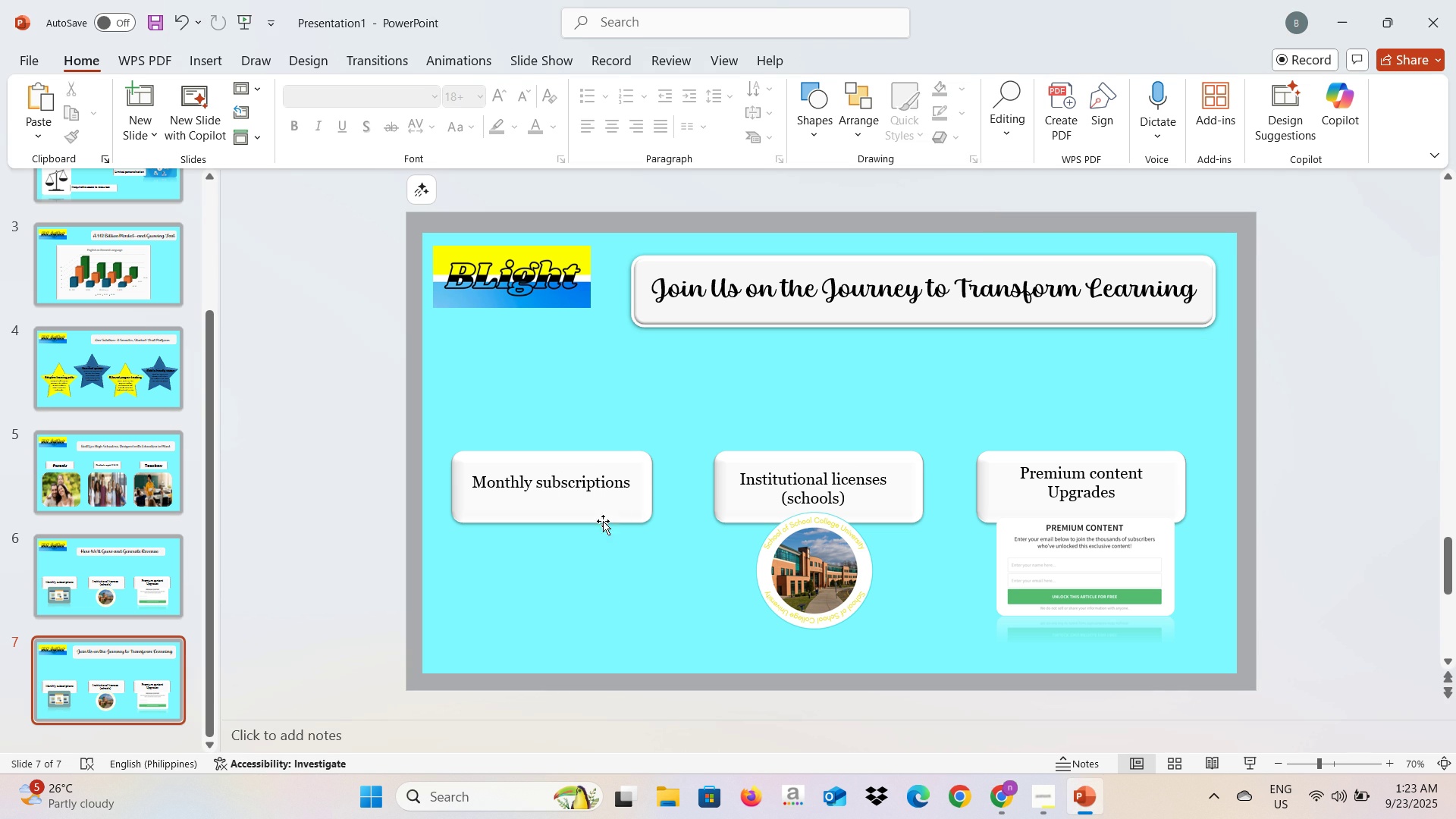 
key(Backspace)
 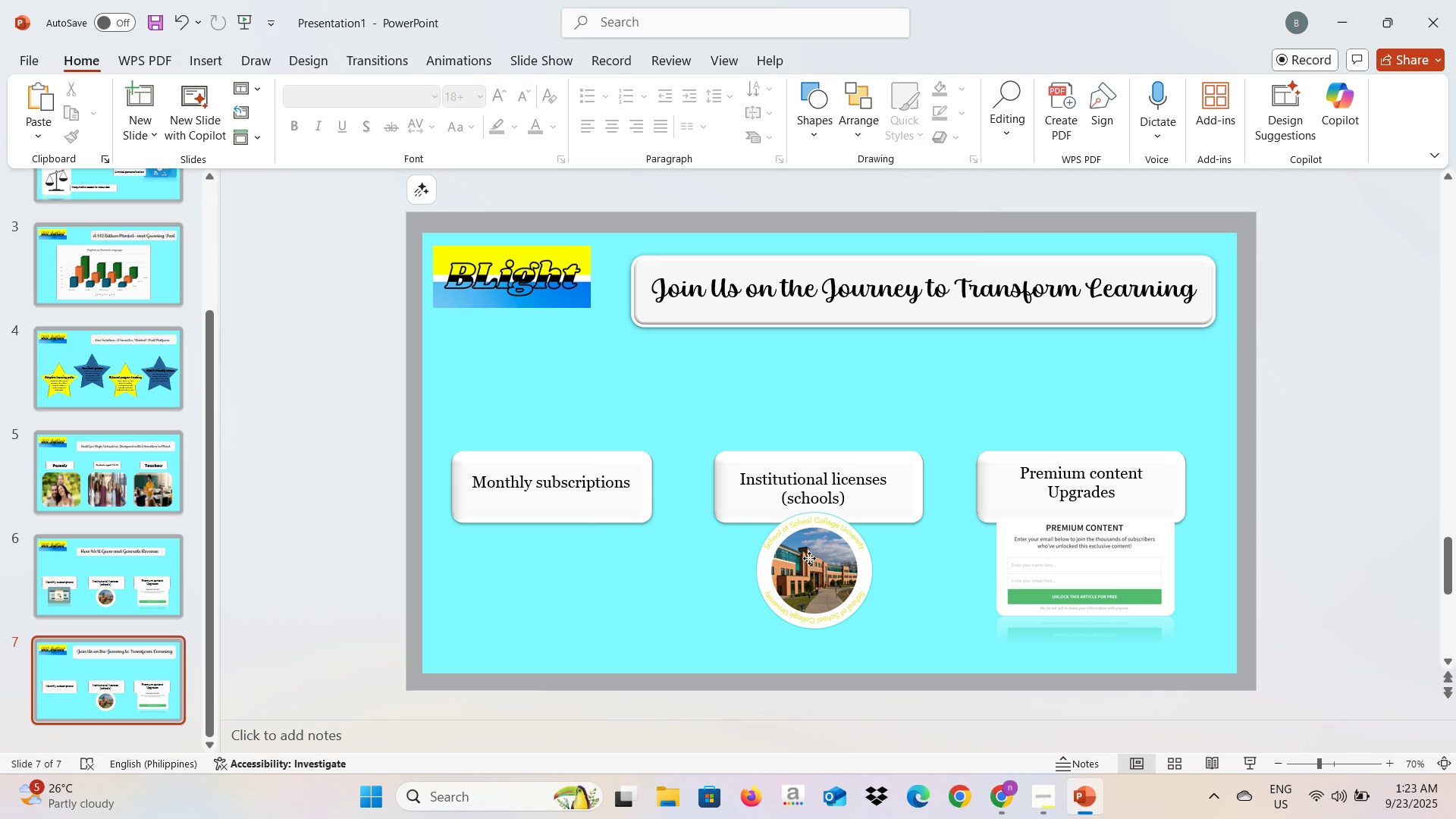 
left_click([809, 558])
 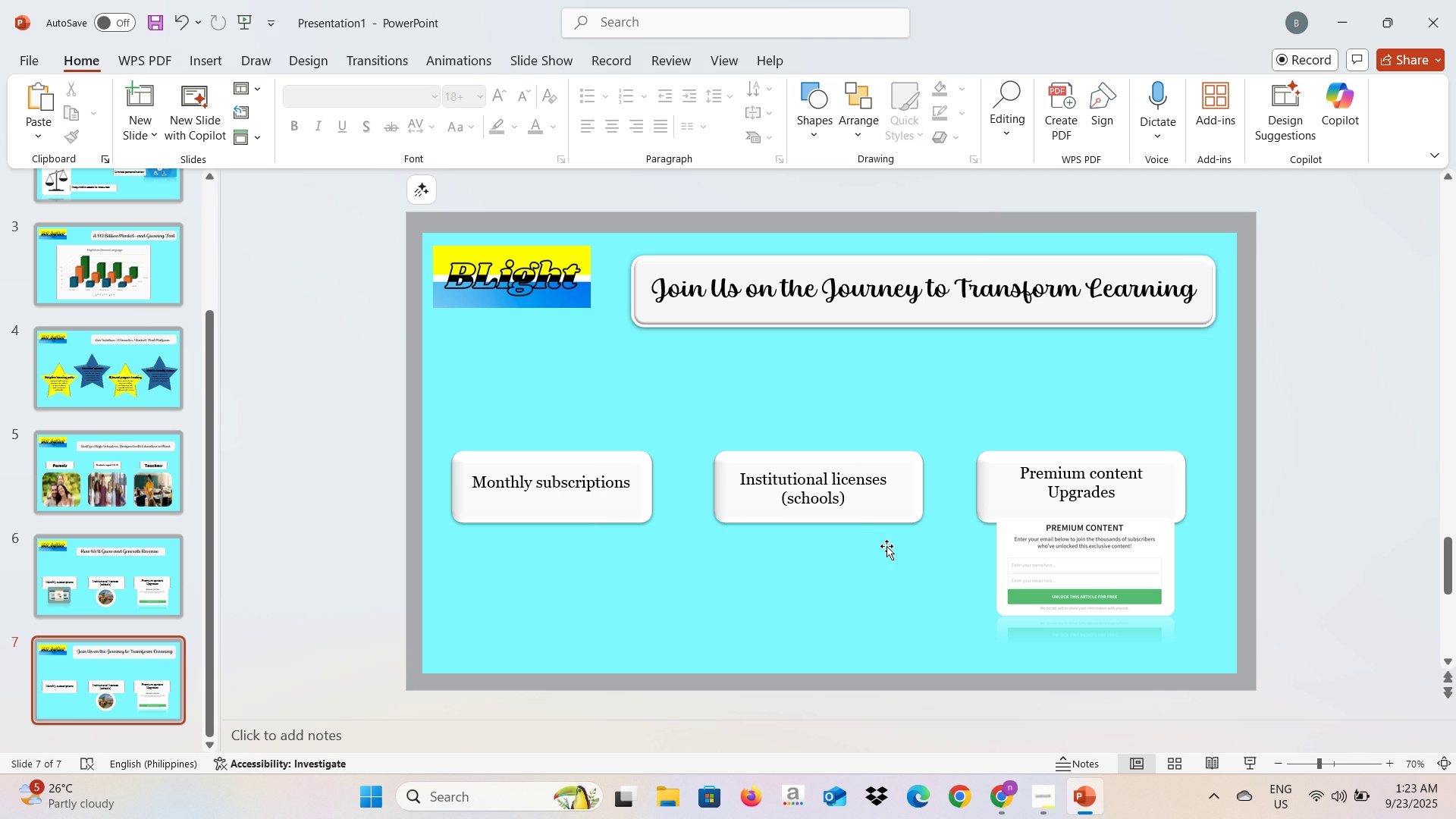 
key(Backspace)
 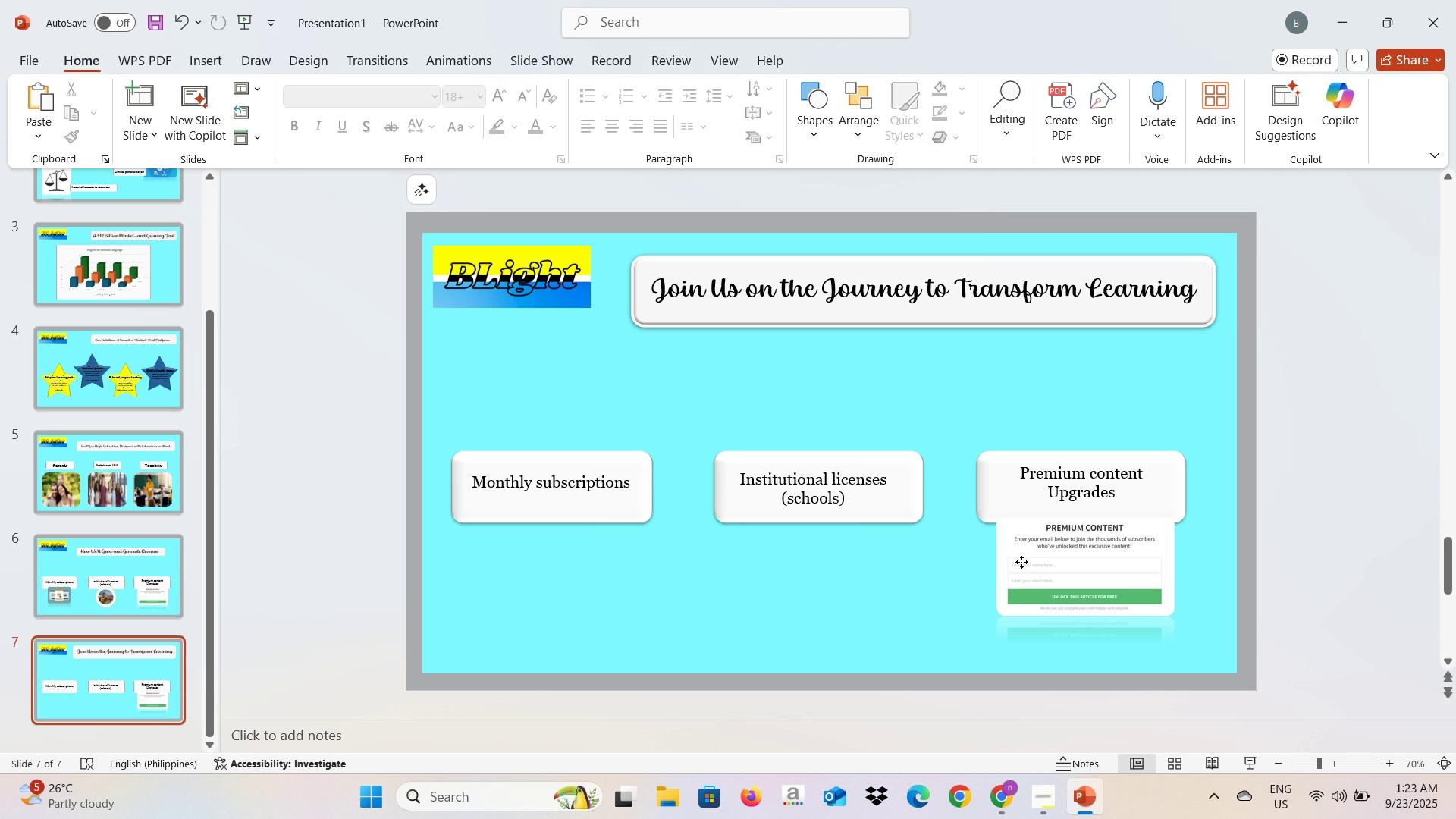 
left_click([1021, 562])
 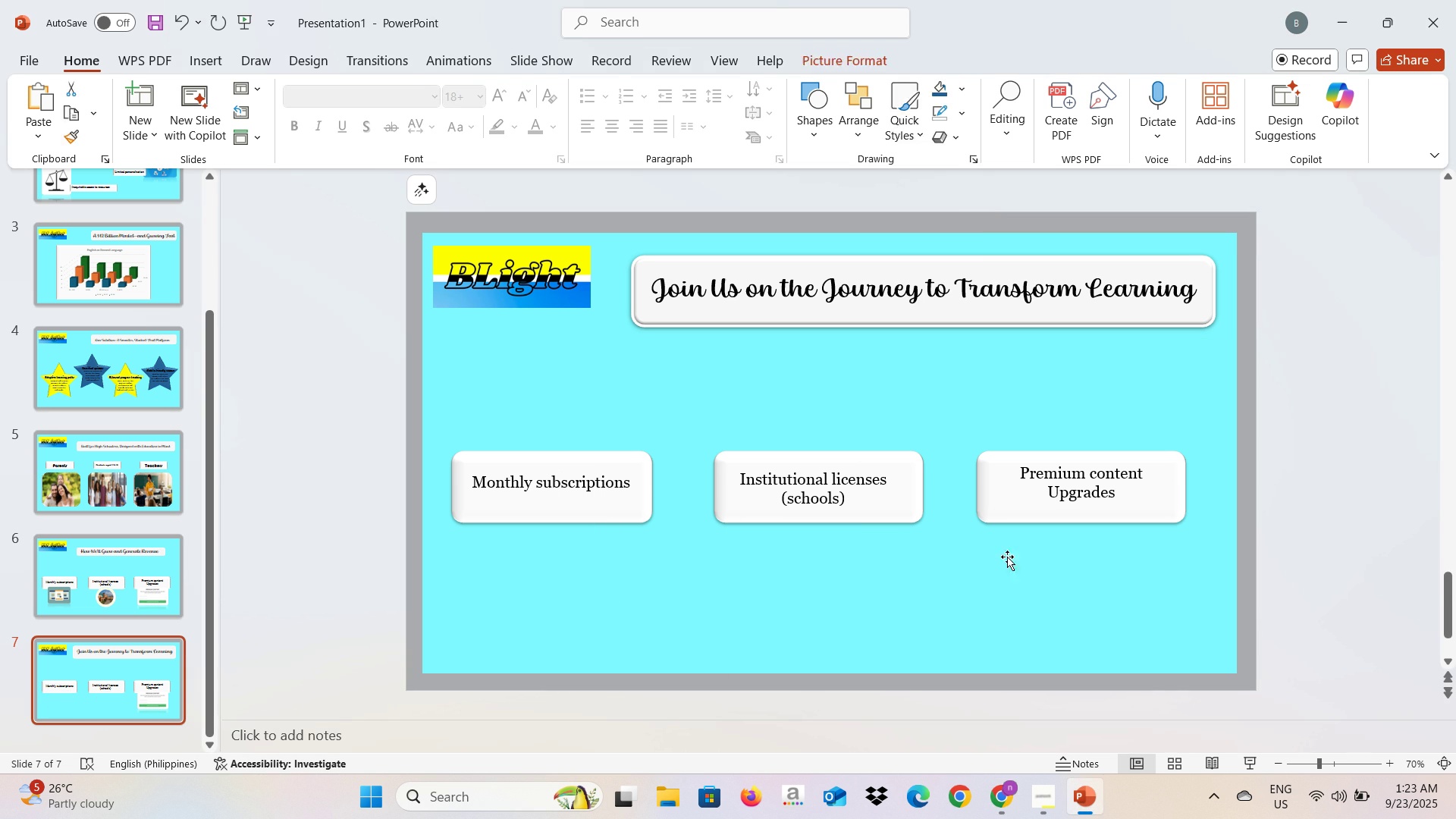 
key(Backspace)
 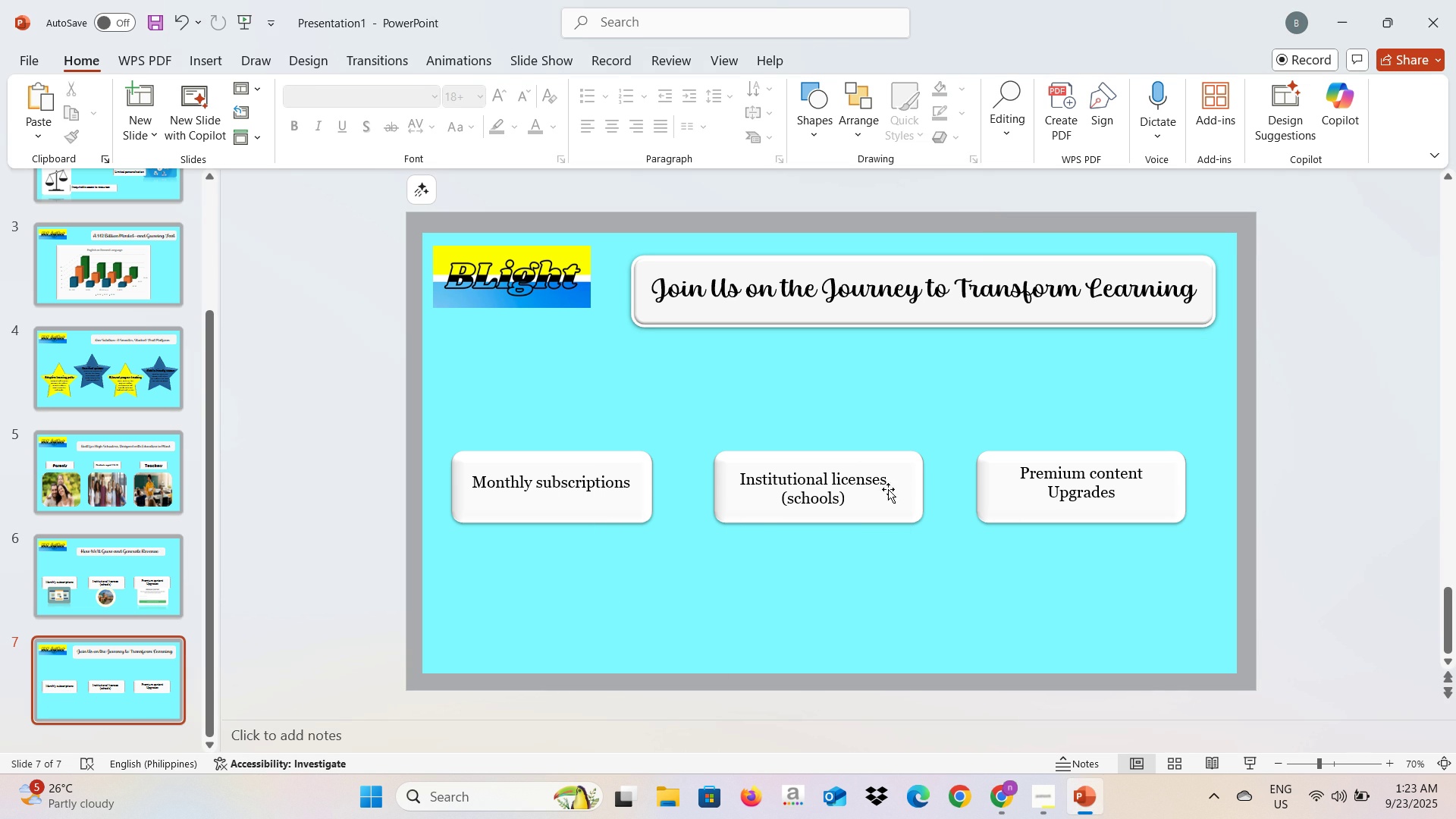 
left_click([885, 497])
 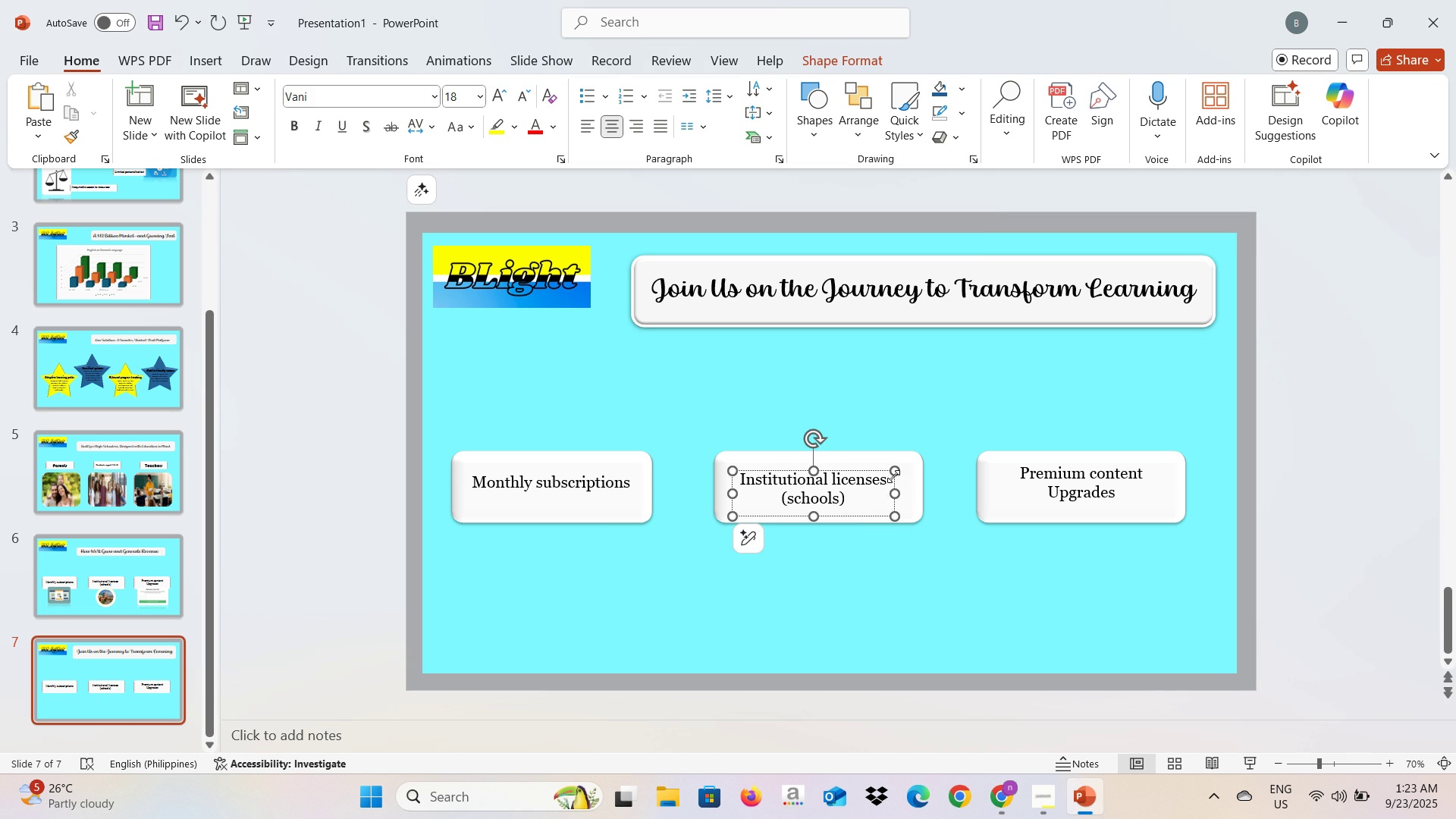 
left_click([893, 481])
 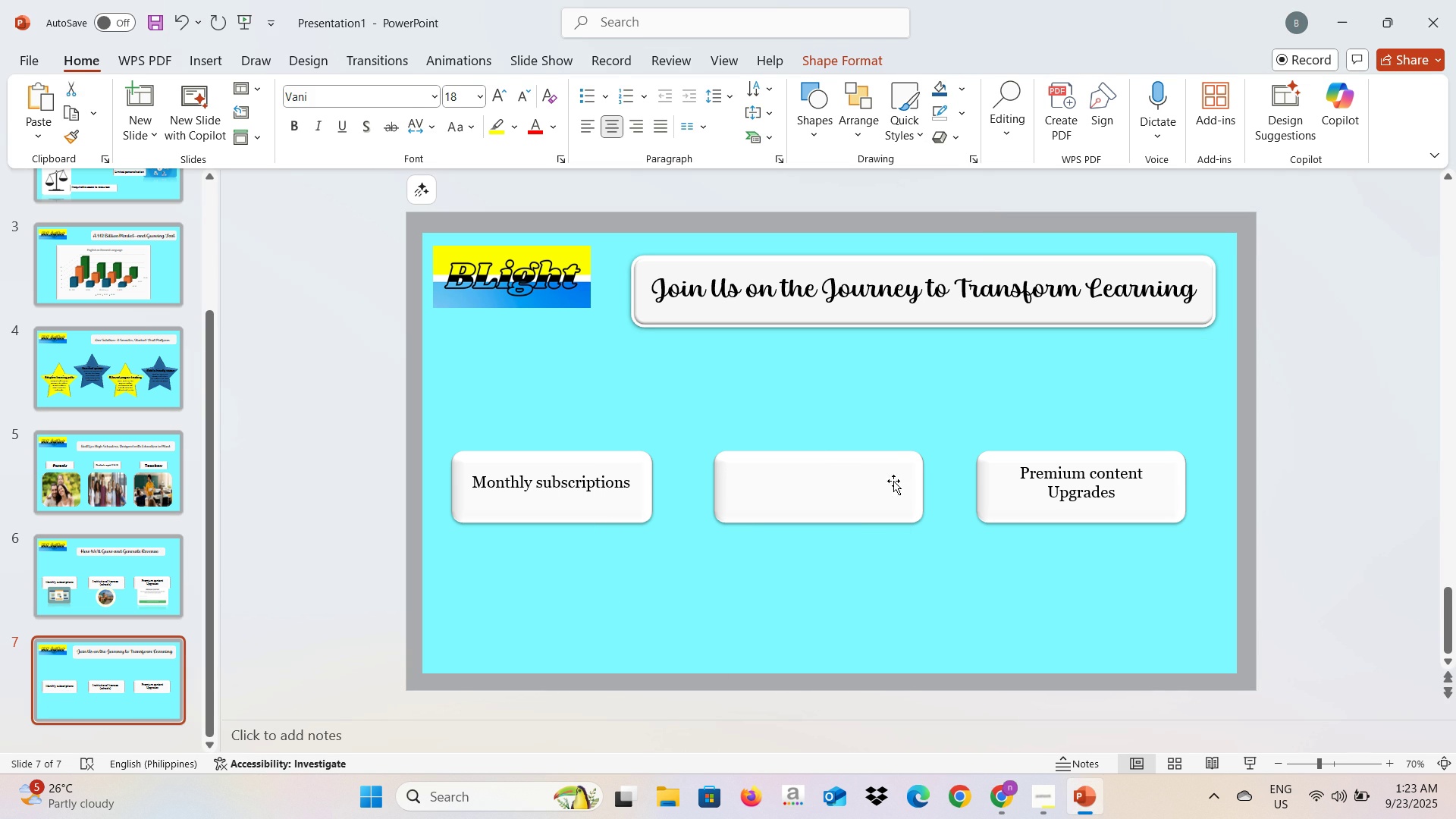 
key(Backspace)
 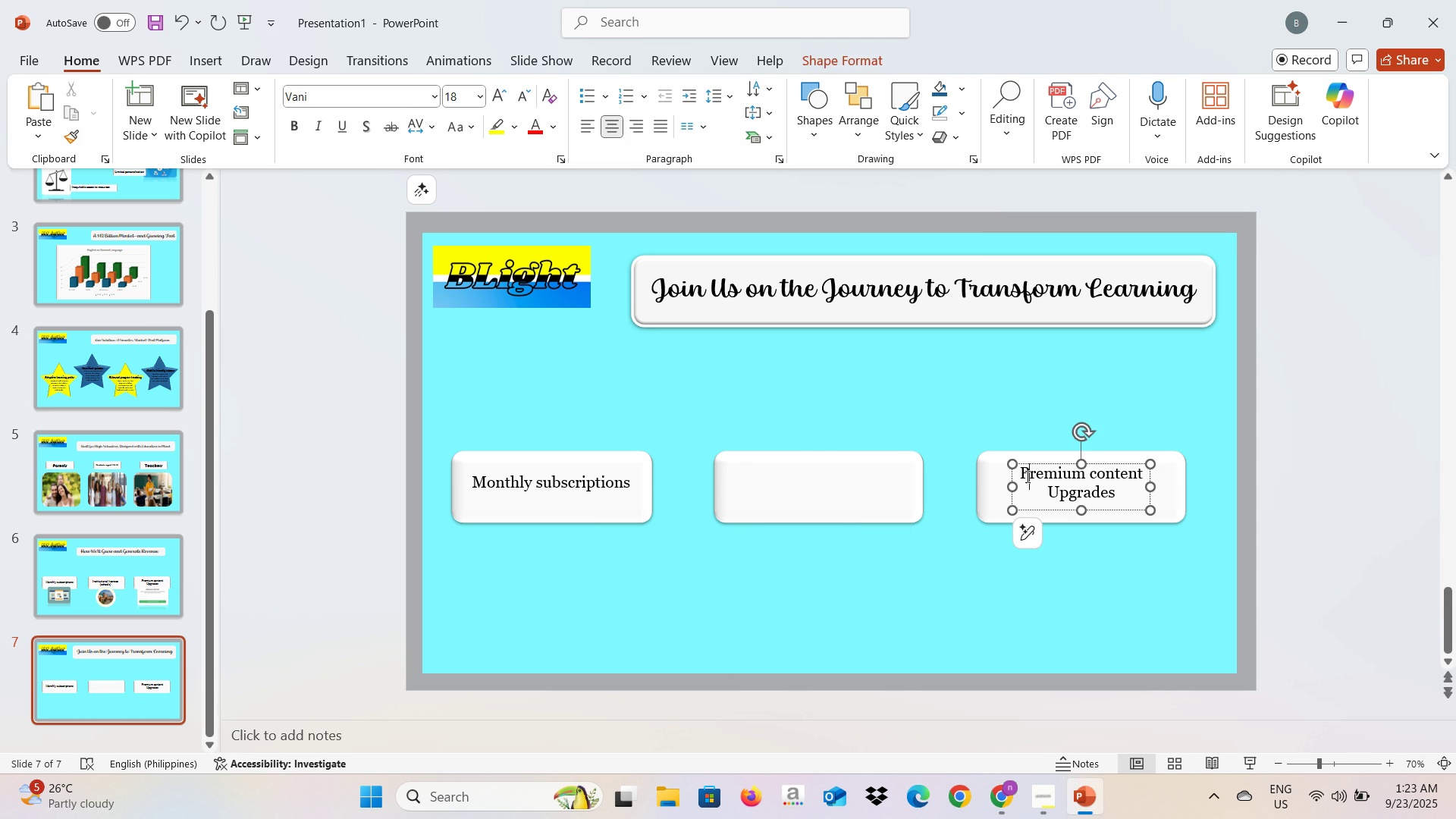 
left_click([1026, 476])
 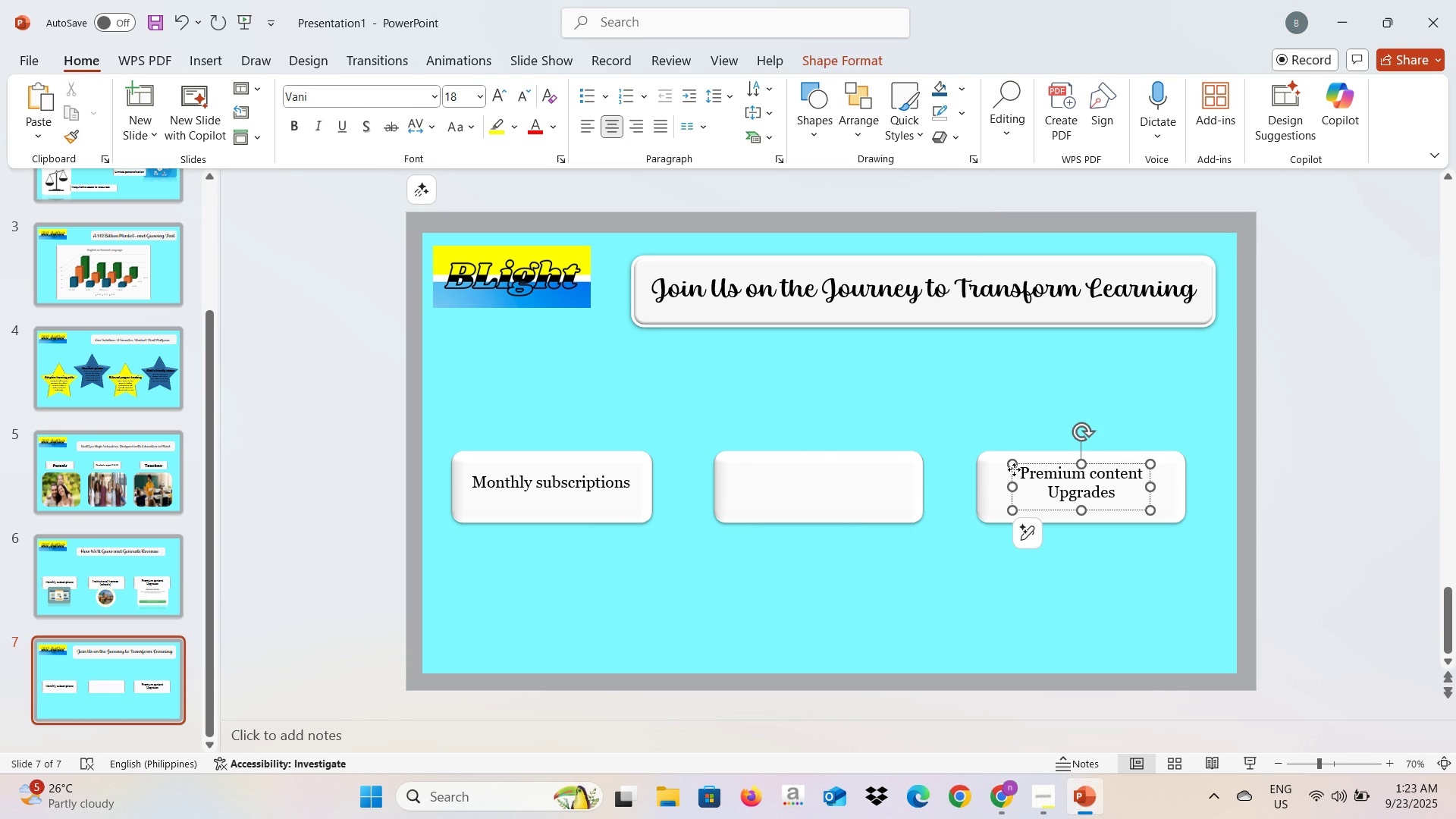 
left_click([1014, 469])
 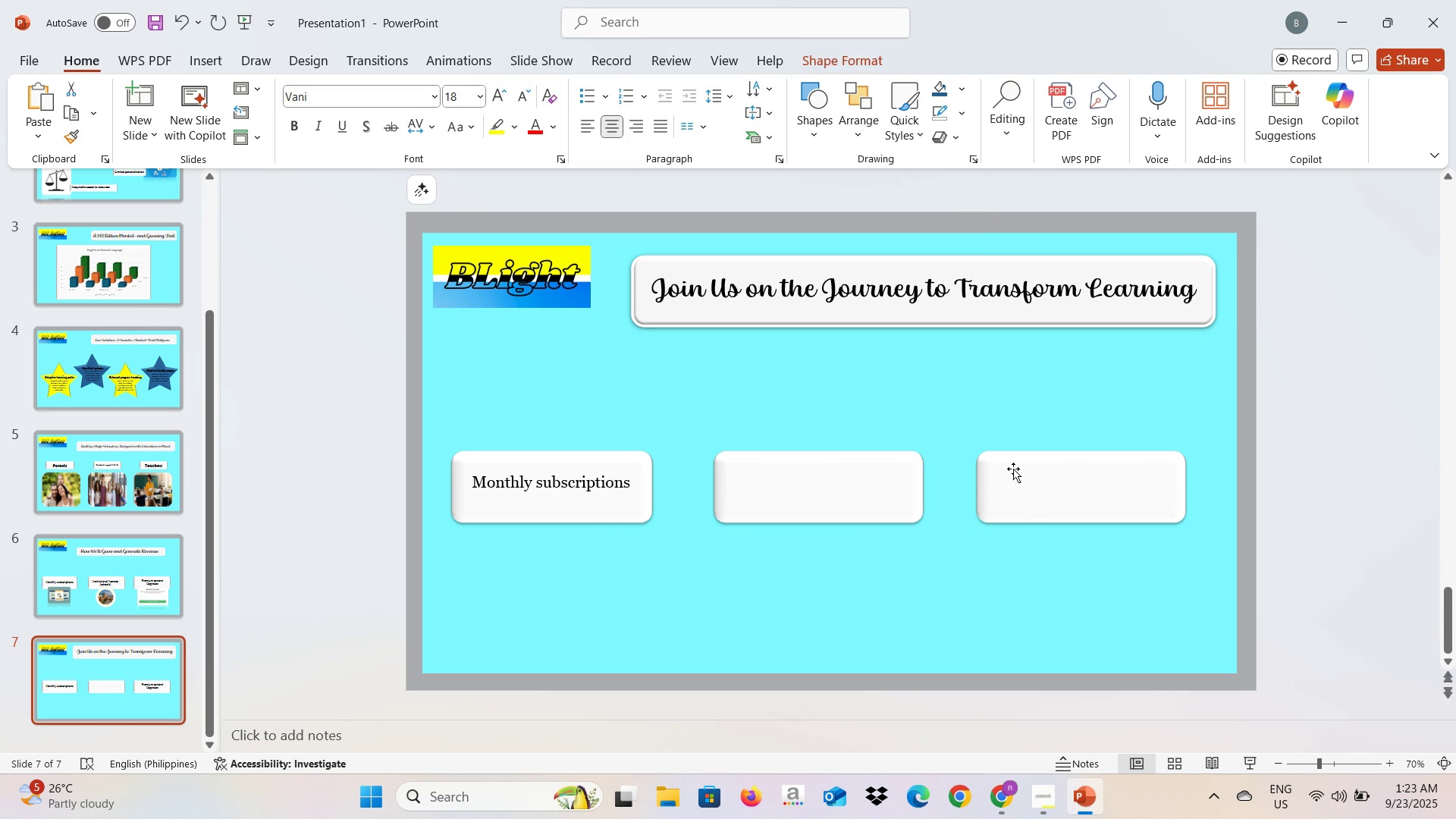 
key(Backspace)
 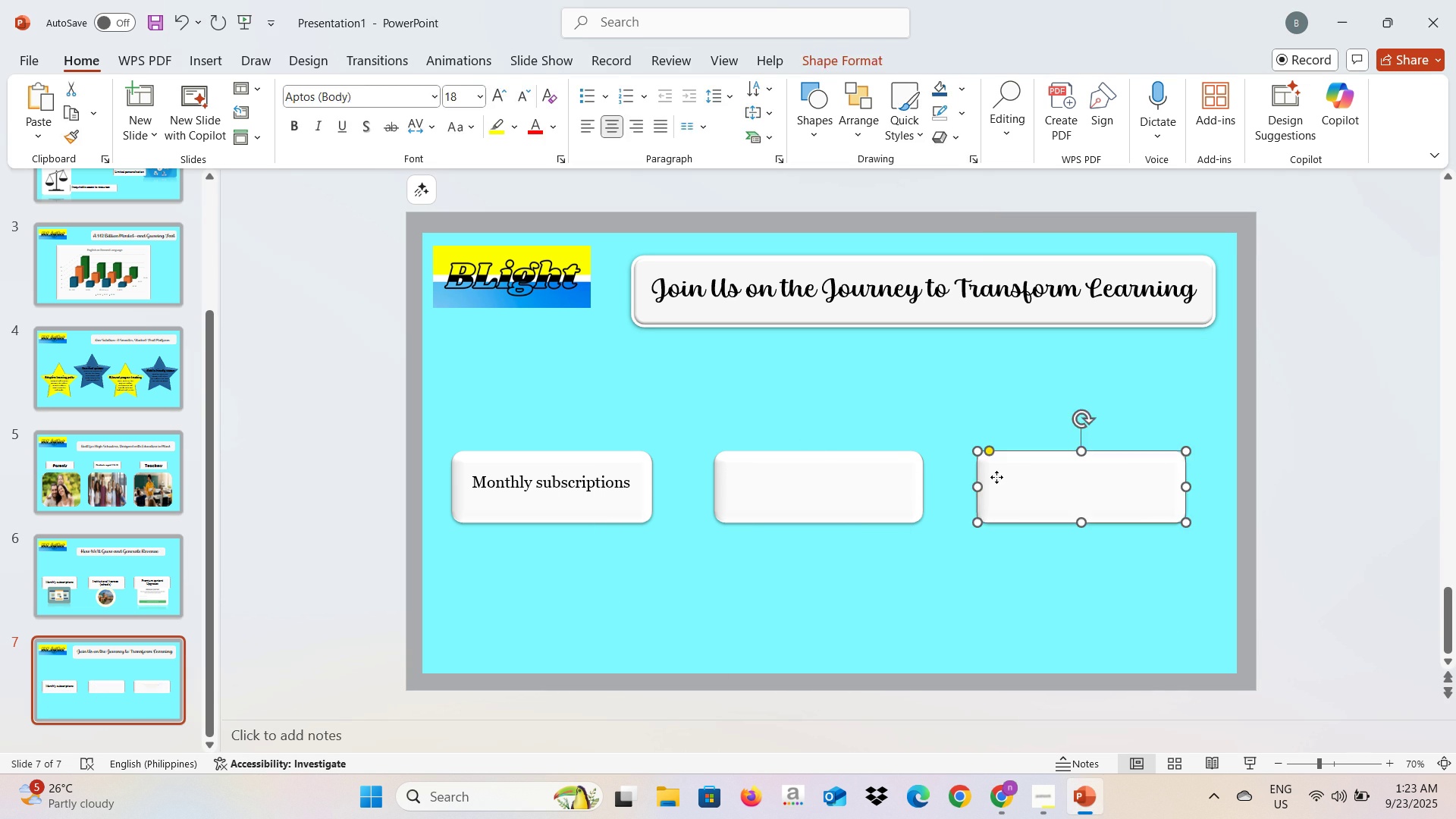 
left_click([996, 477])
 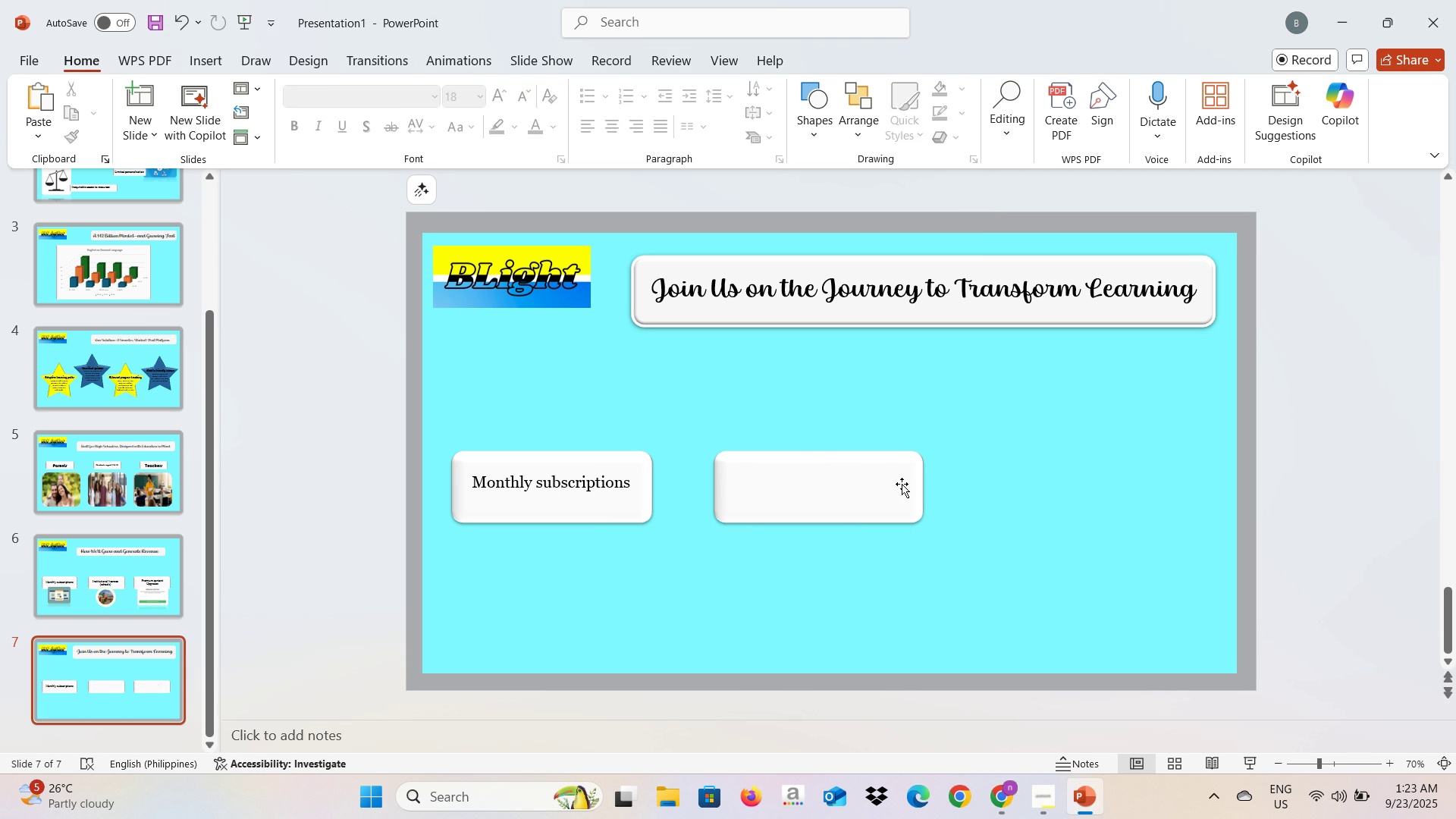 
key(Backspace)
 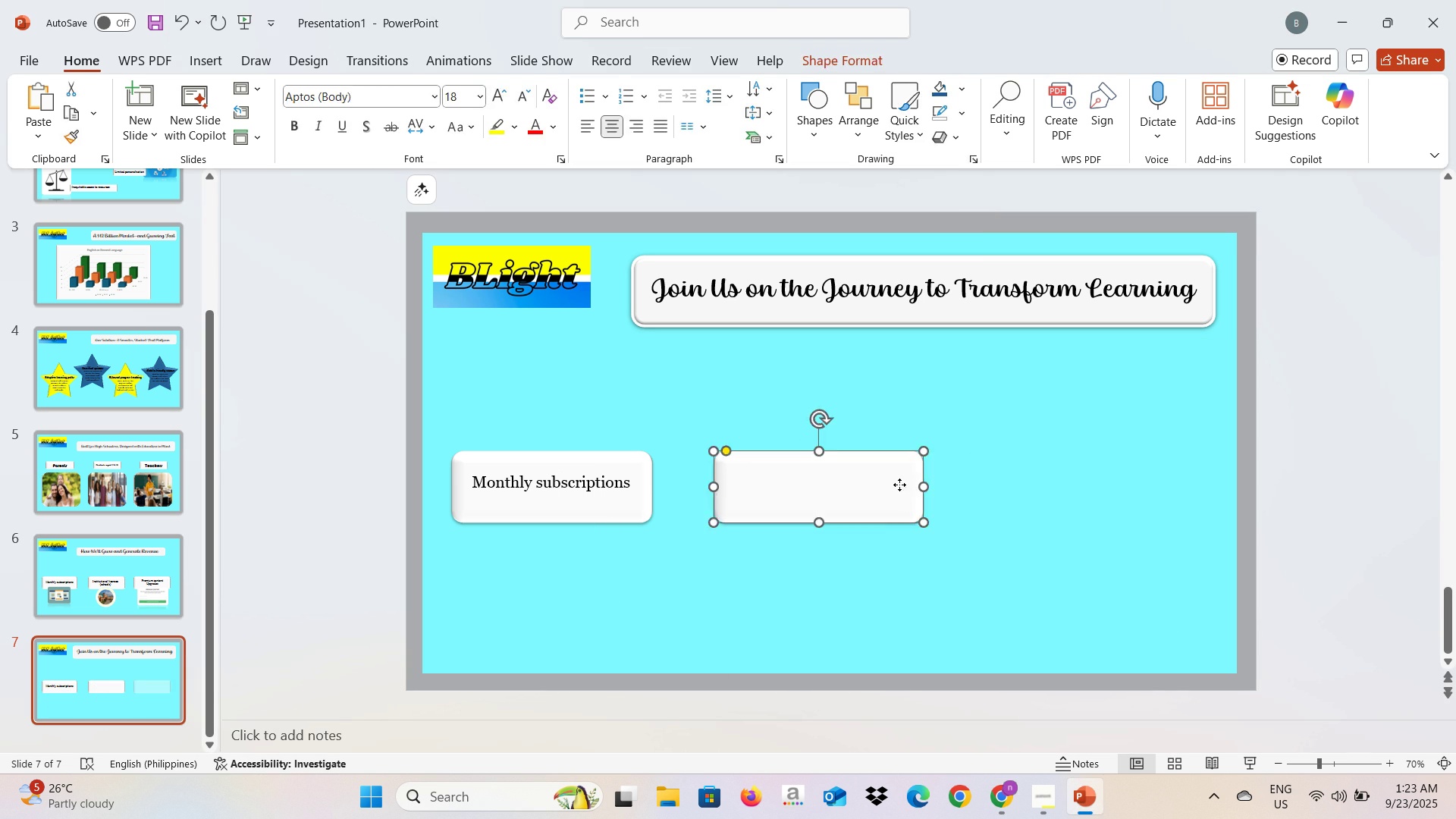 
left_click([899, 485])
 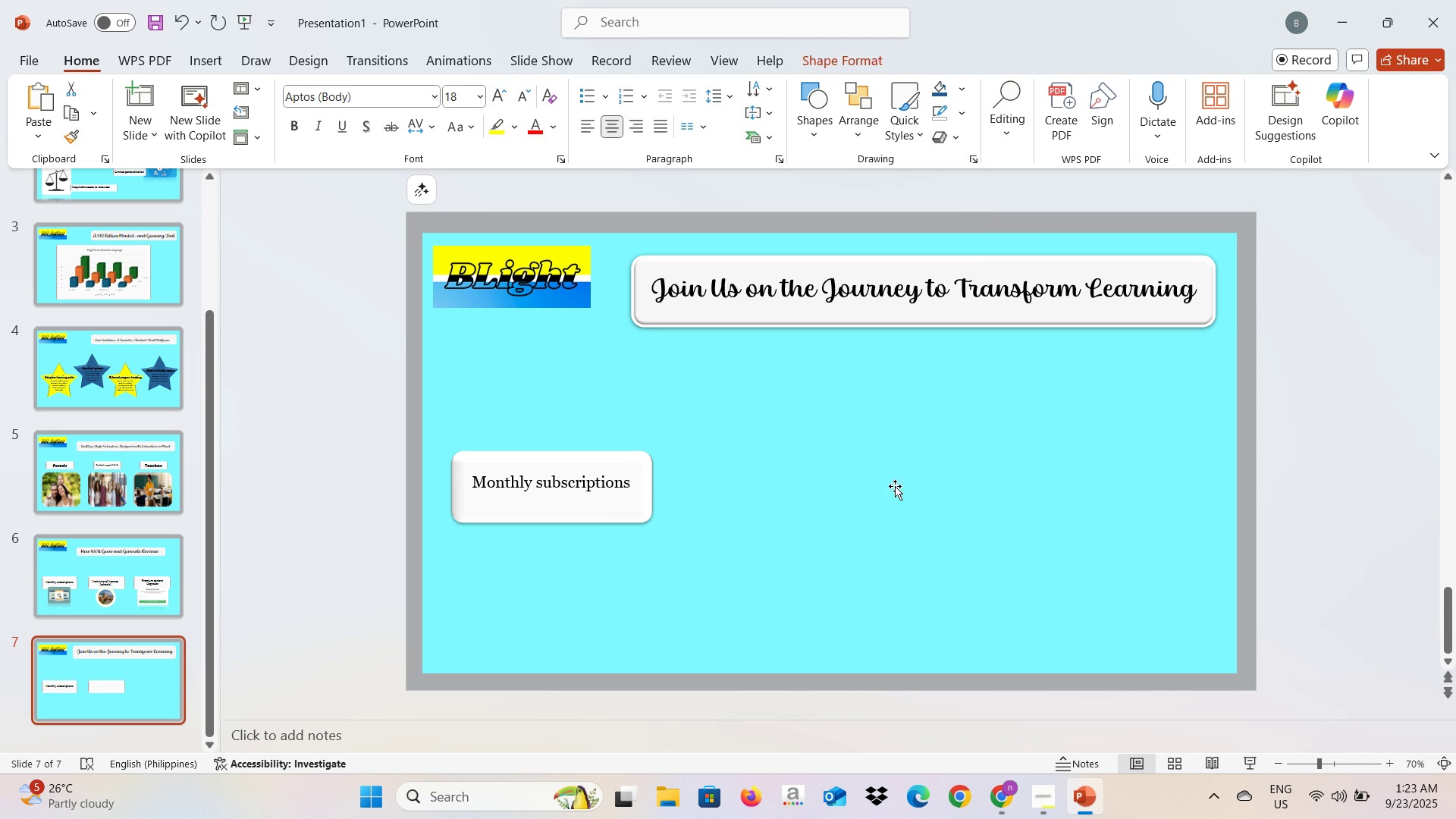 
key(Backspace)
 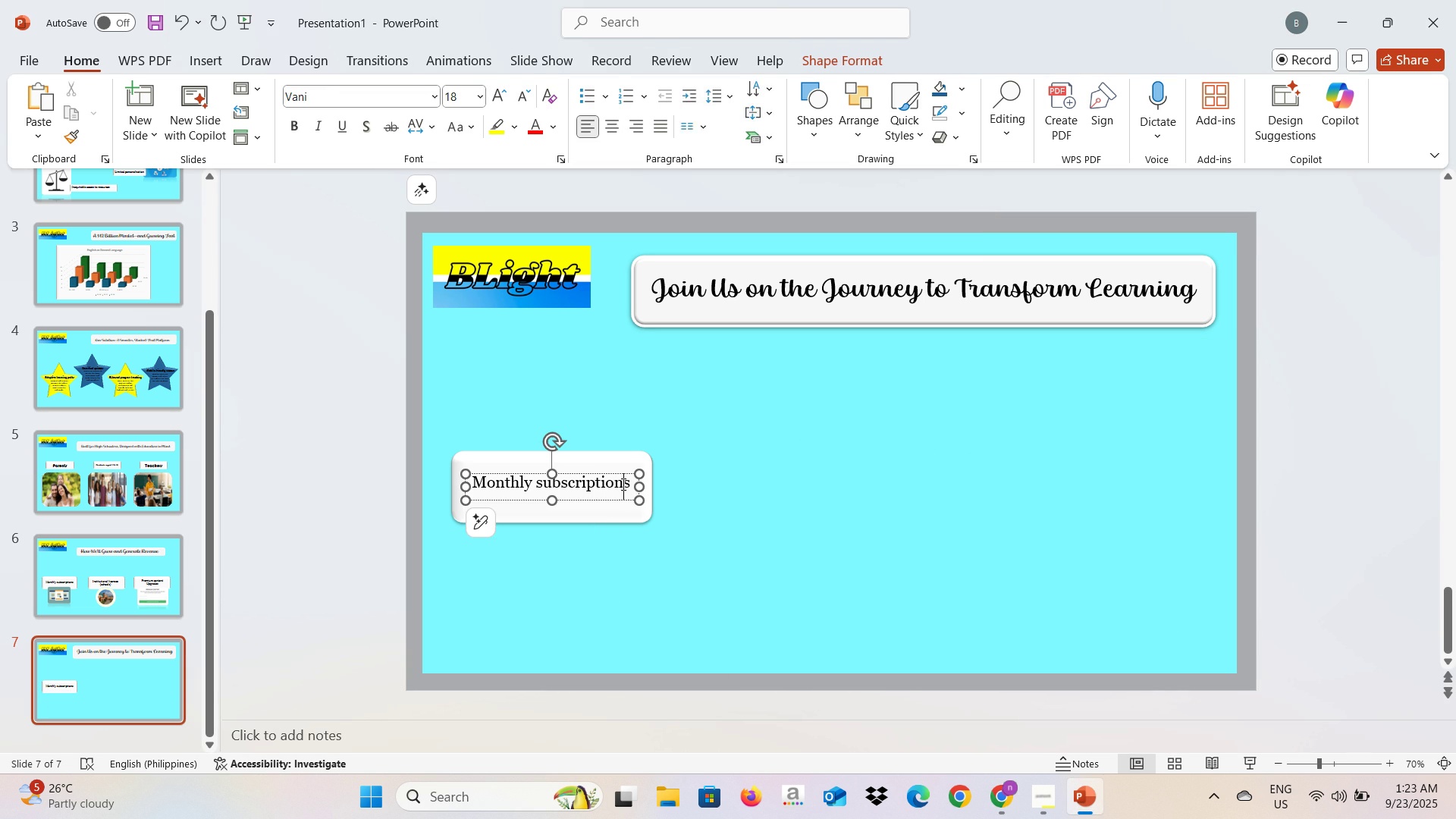 
left_click([622, 484])
 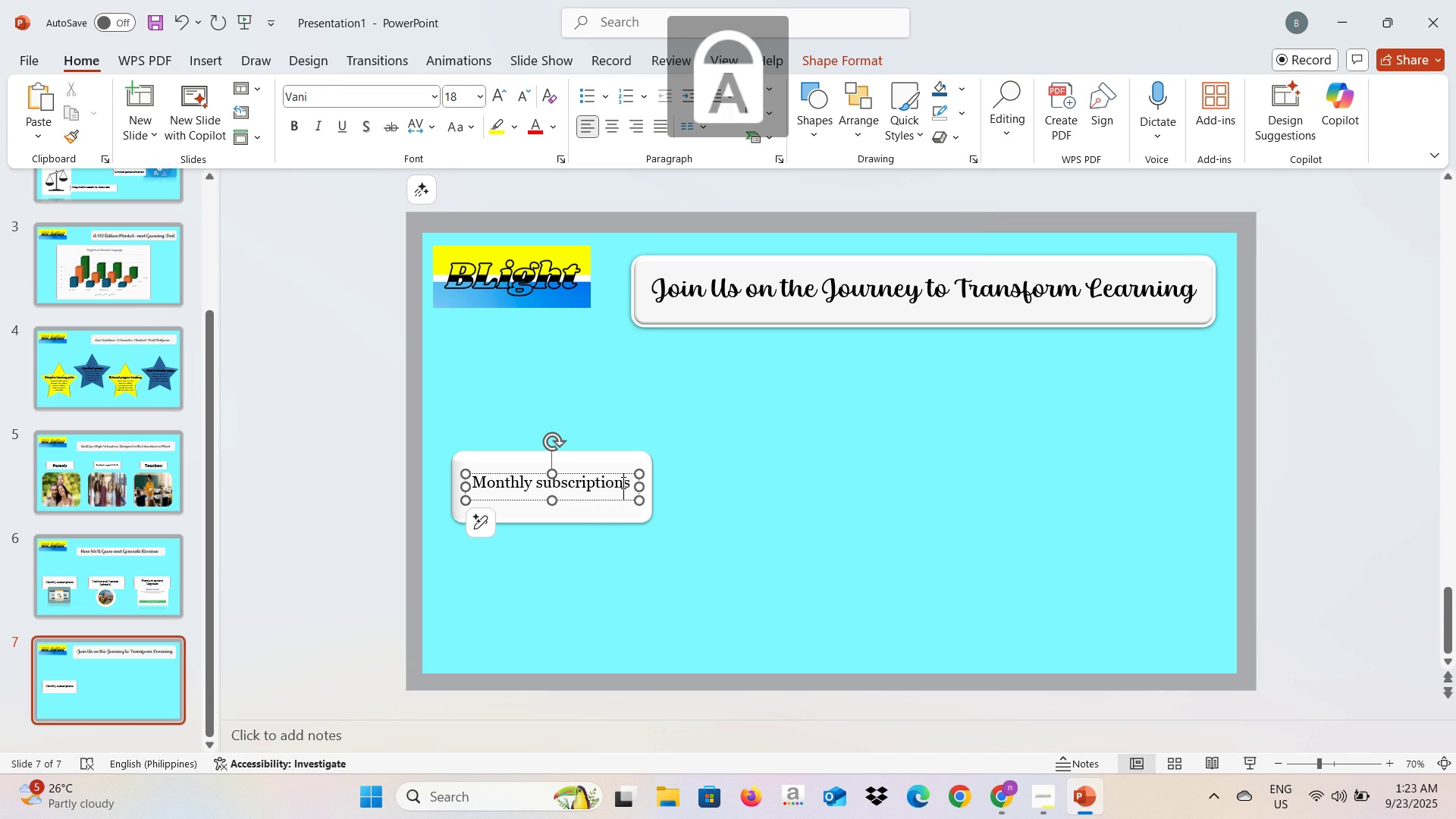 
key(Alt+AltLeft)
 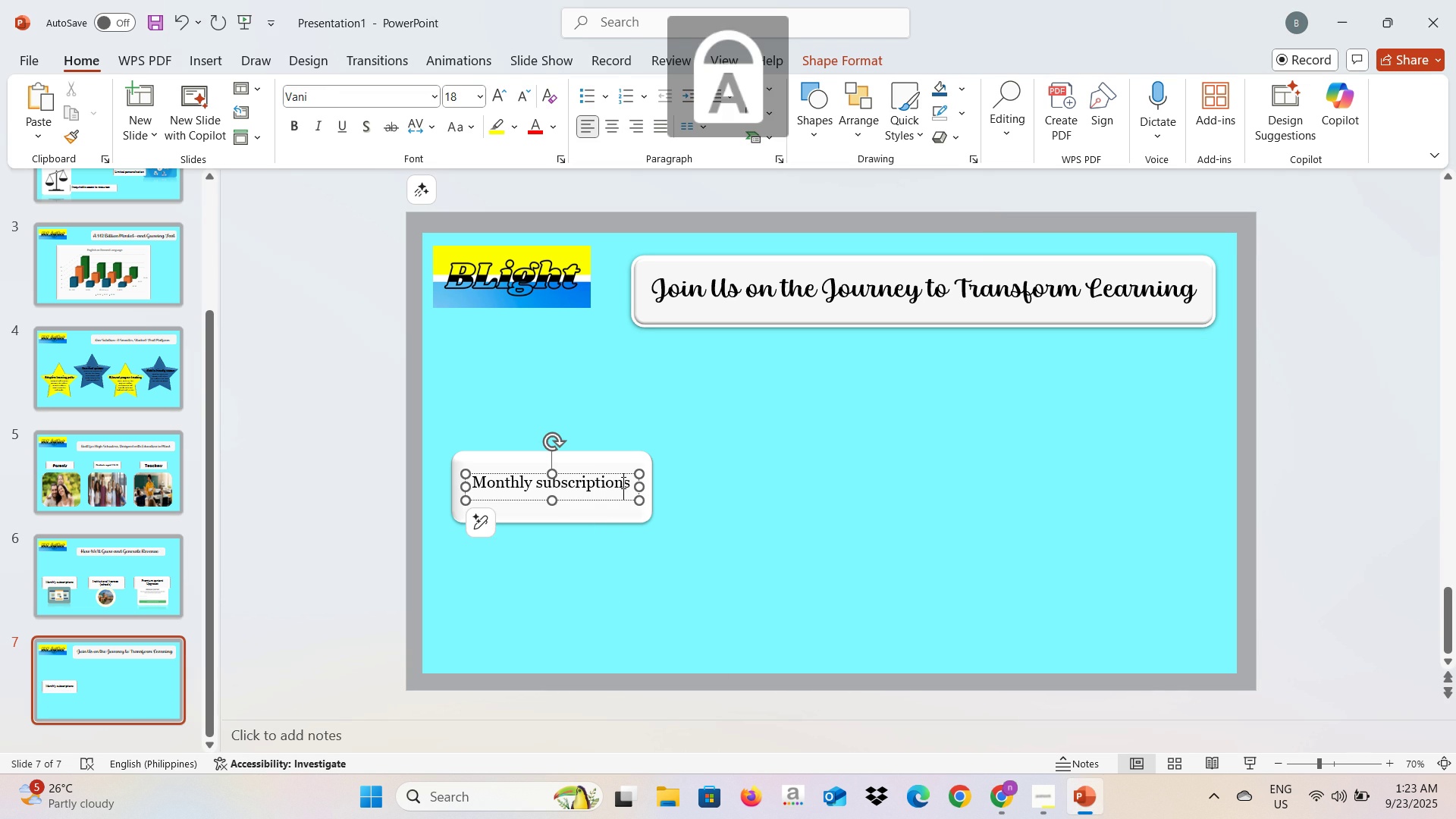 
key(Alt+CapsLock)
 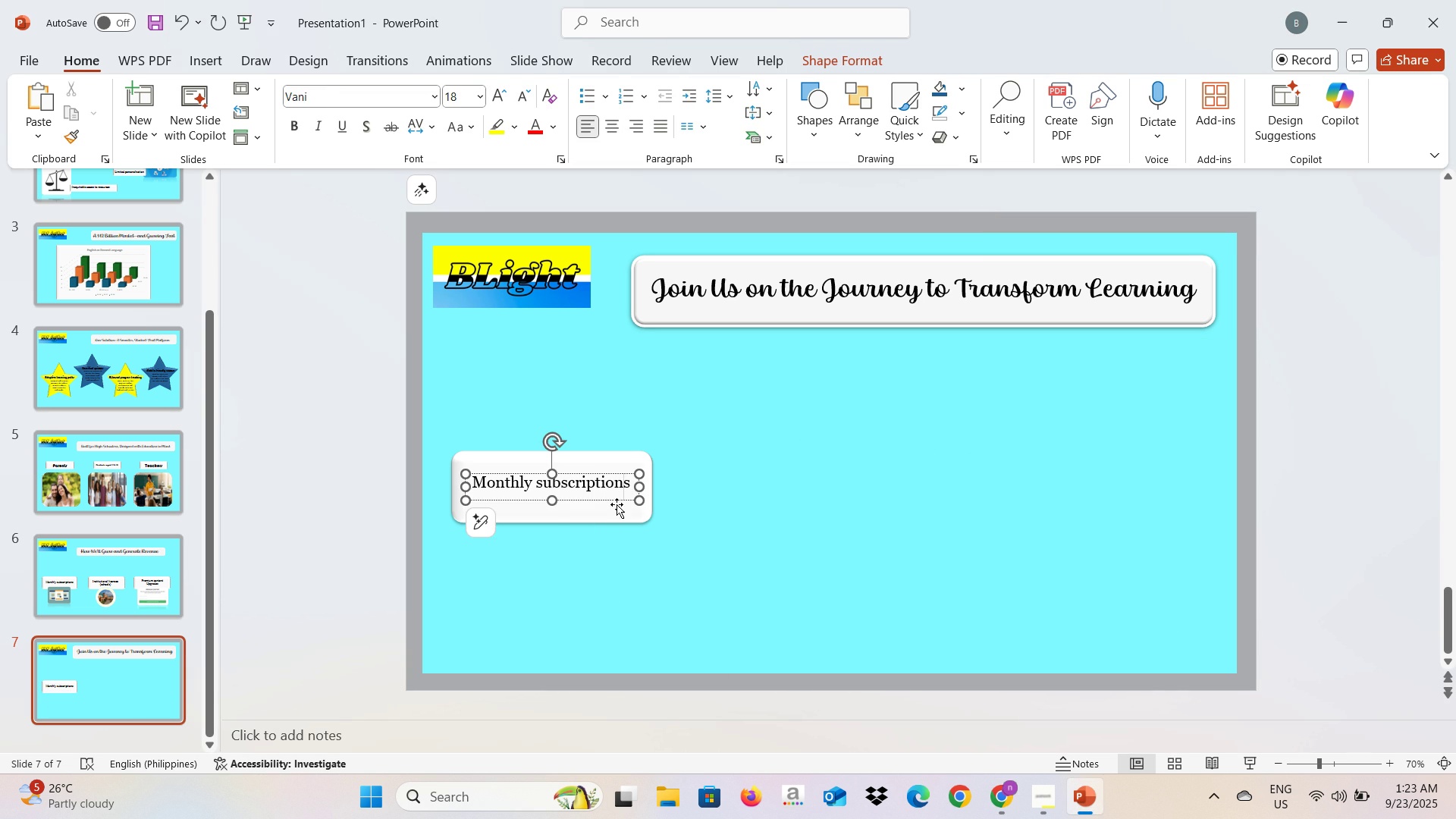 
left_click([617, 504])
 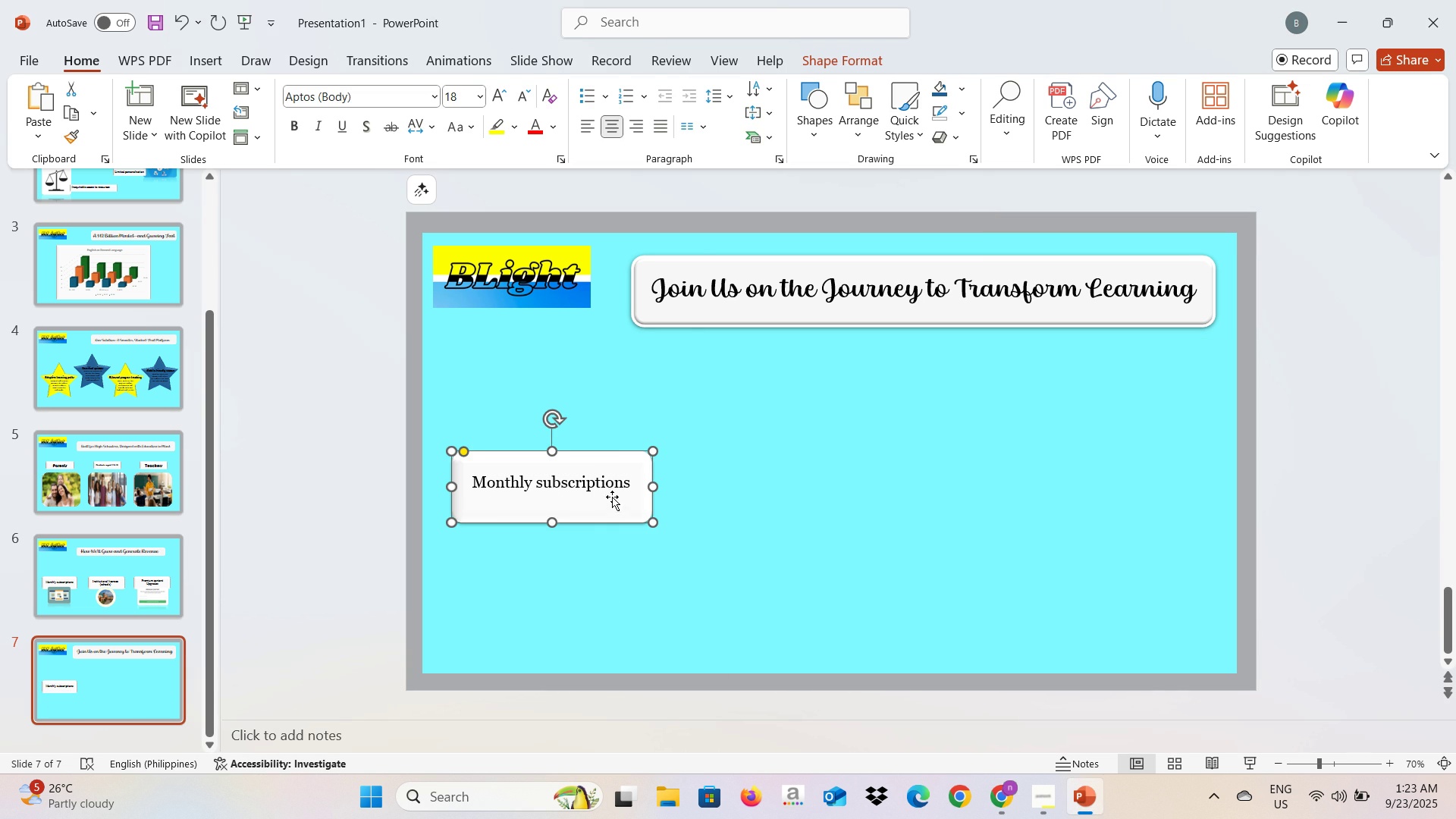 
hold_key(key=ControlLeft, duration=0.67)
left_click([612, 485])
 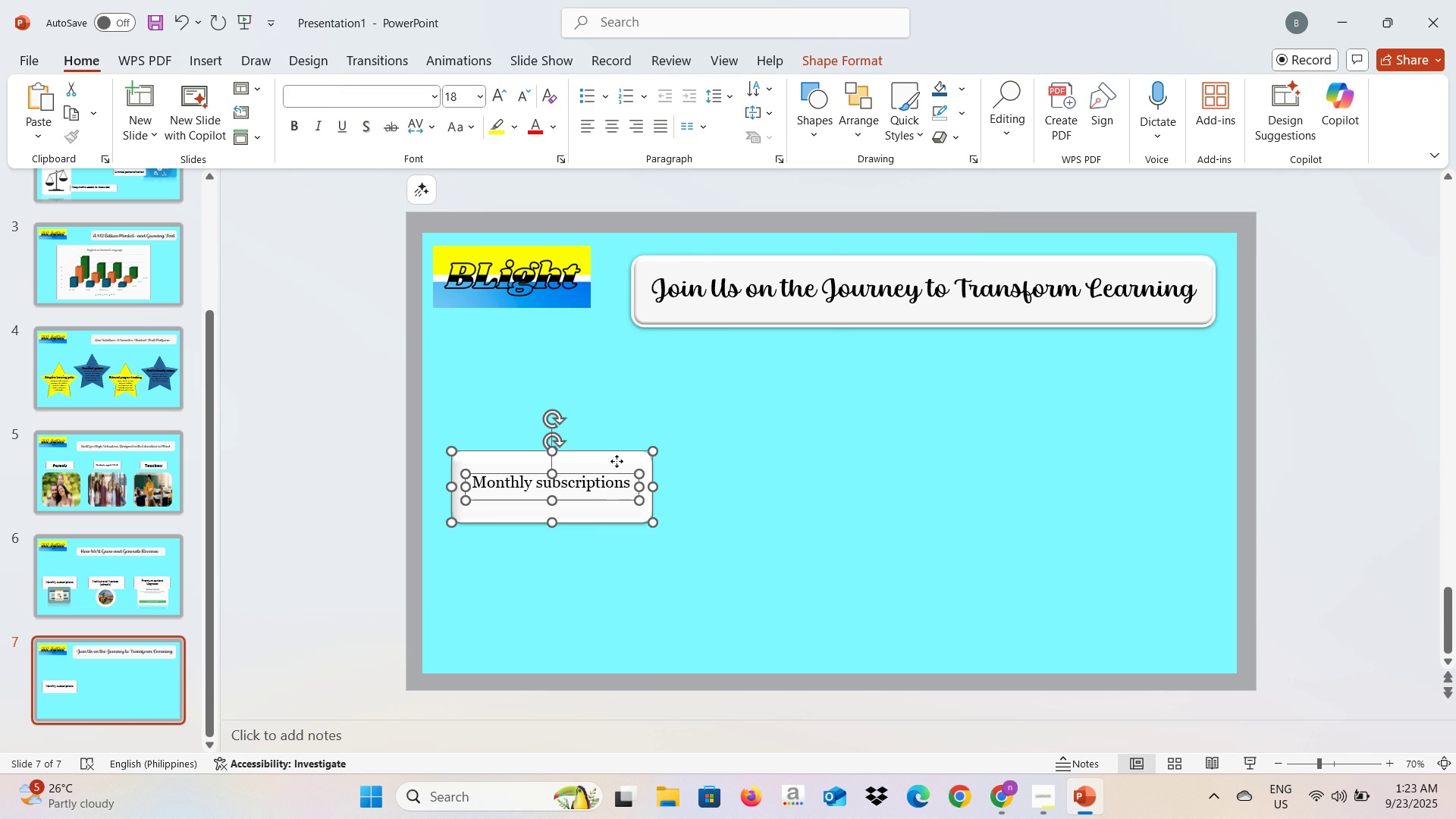 
right_click([617, 461])
 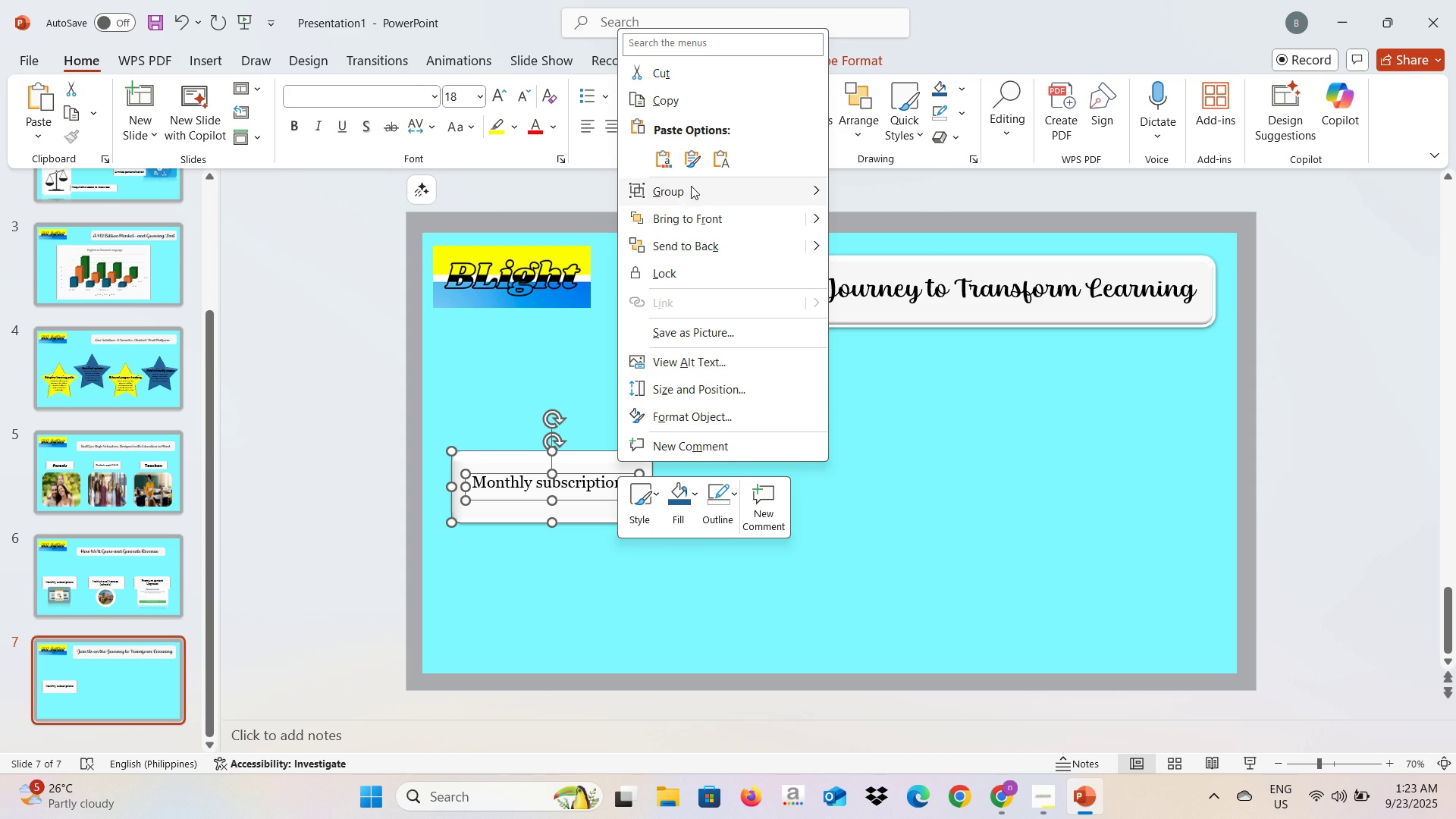 
left_click([691, 186])
 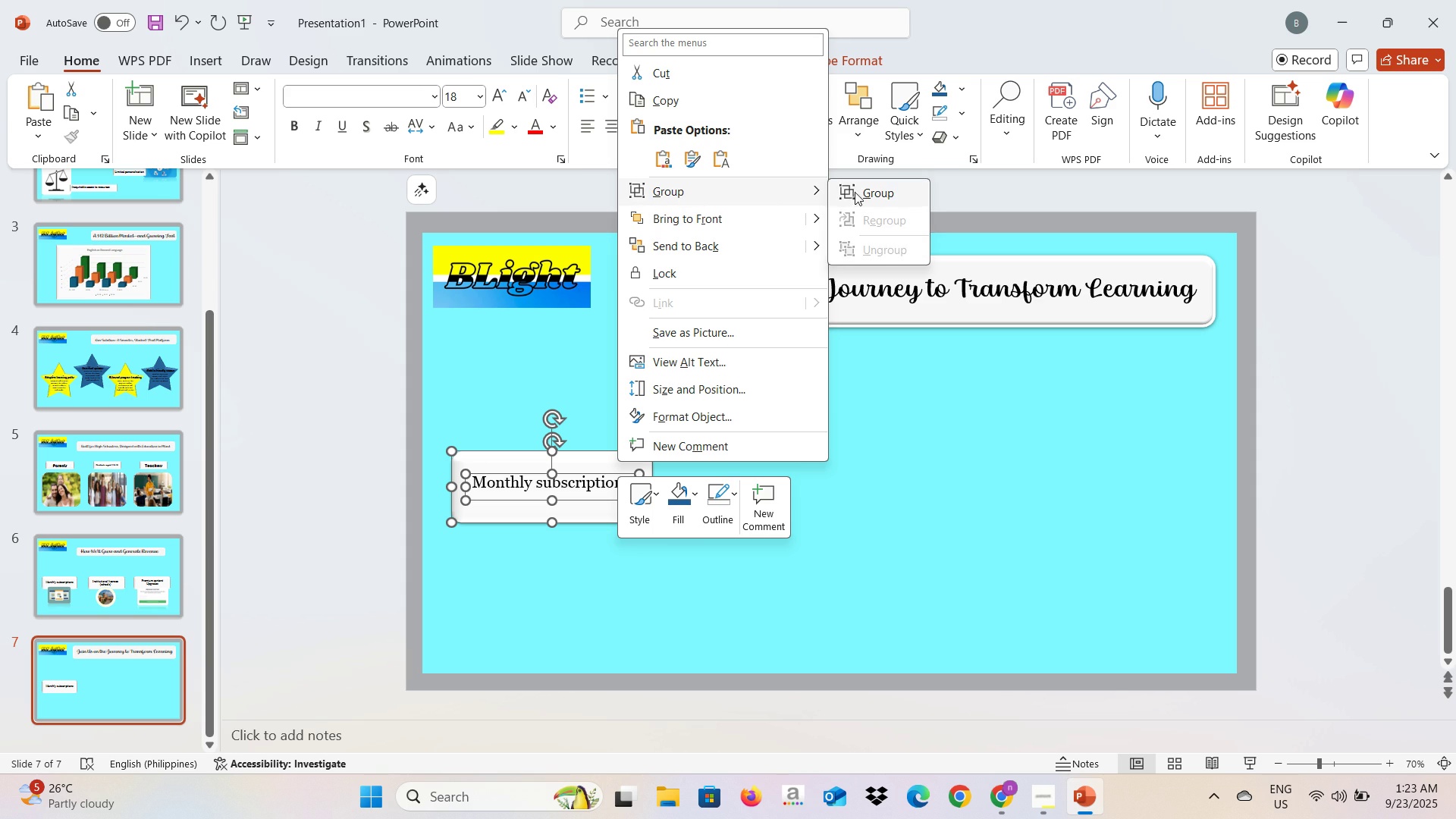 
left_click([855, 192])
 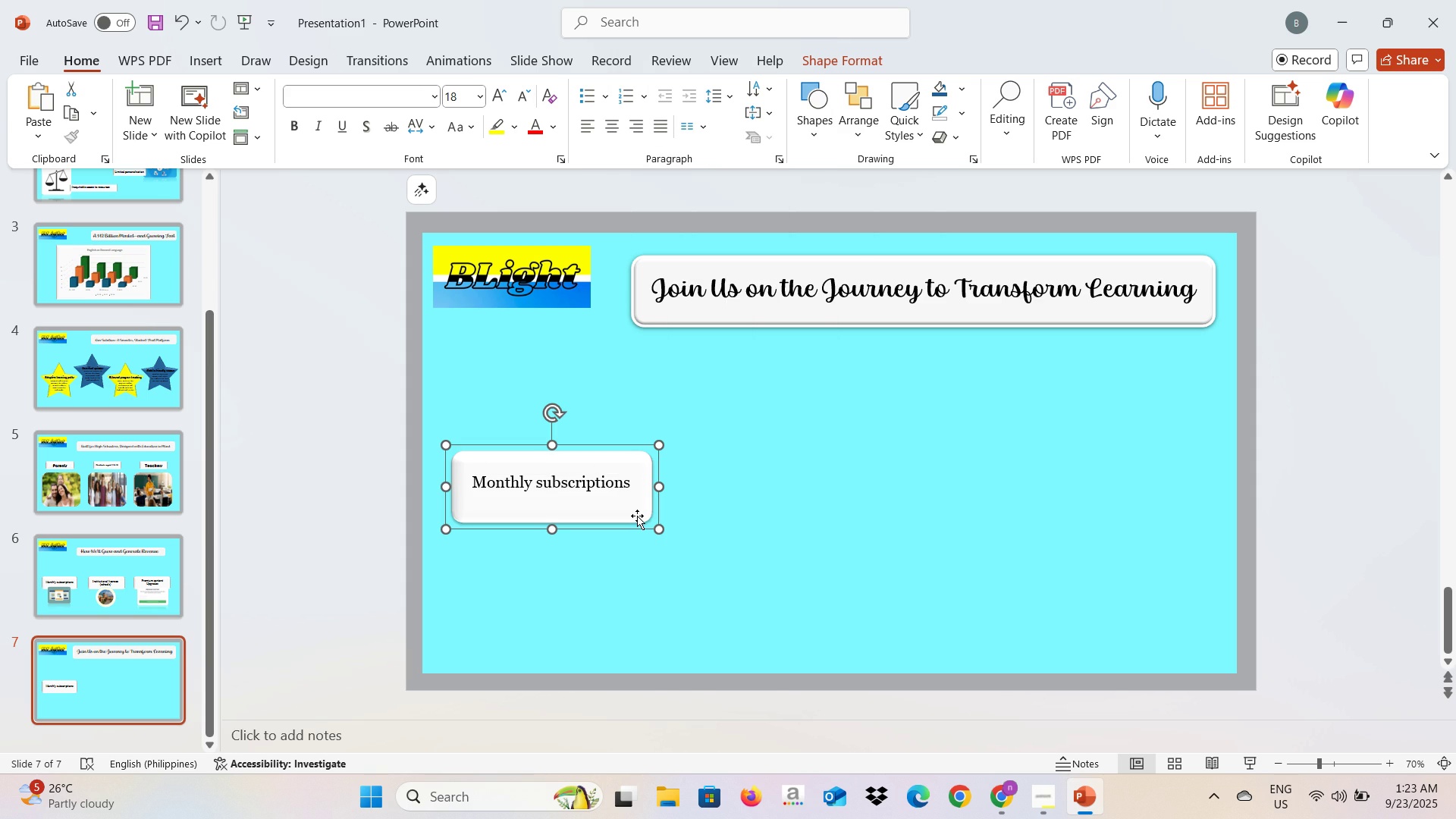 
left_click_drag(start_coordinate=[637, 516], to_coordinate=[717, 436])
 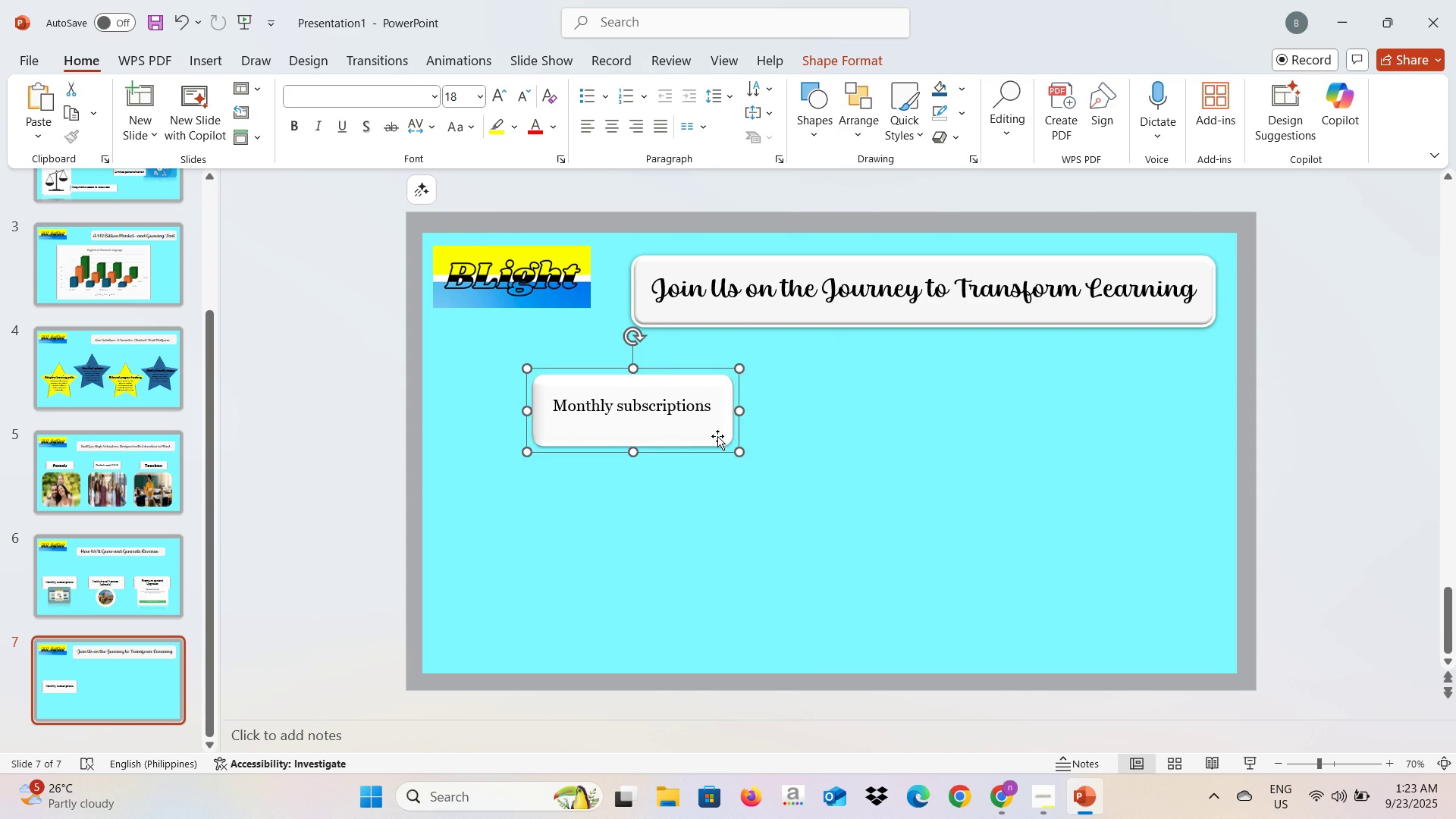 
key(Alt+AltLeft)
 